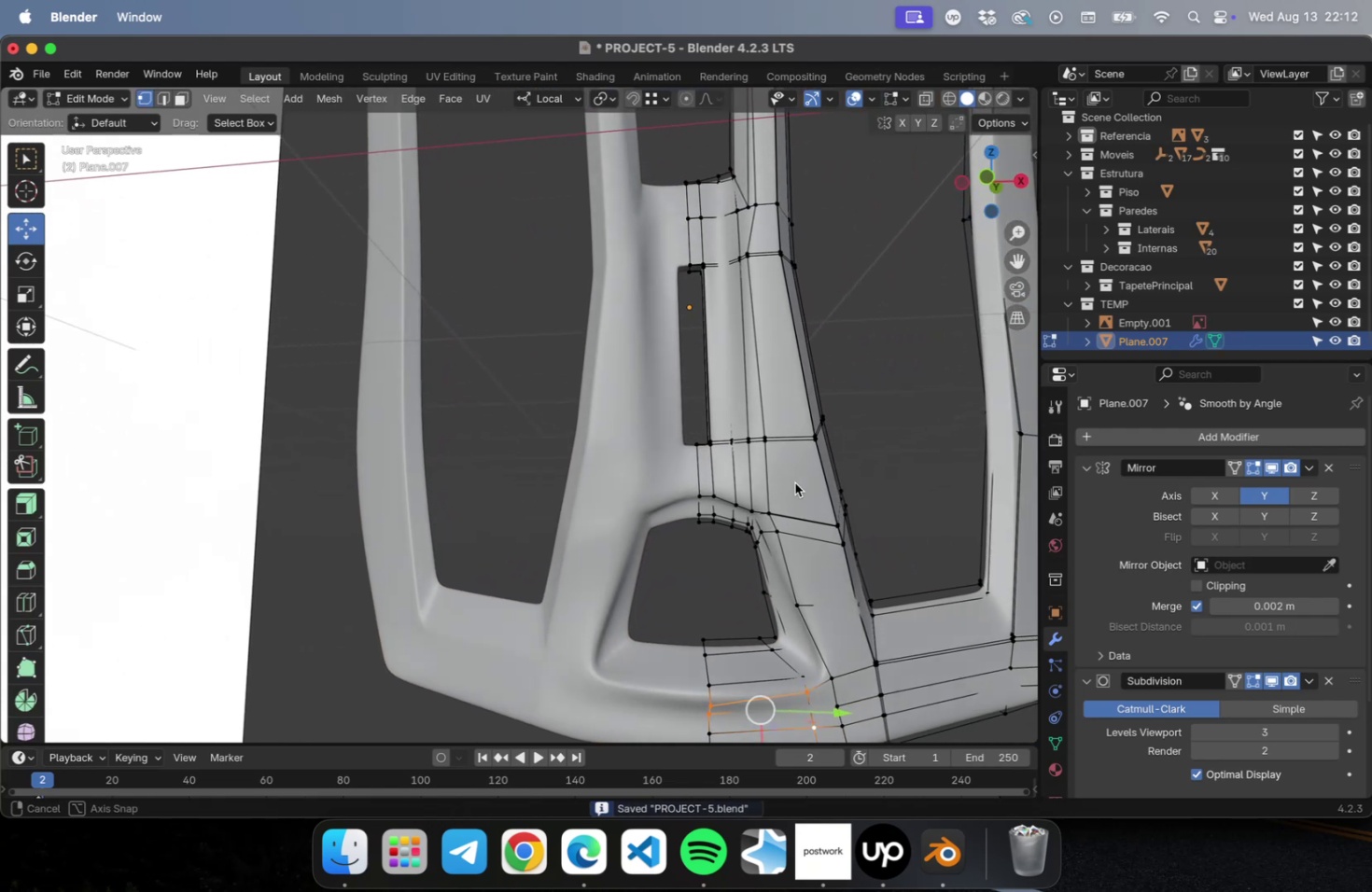 
scroll: coordinate [791, 535], scroll_direction: up, amount: 9.0
 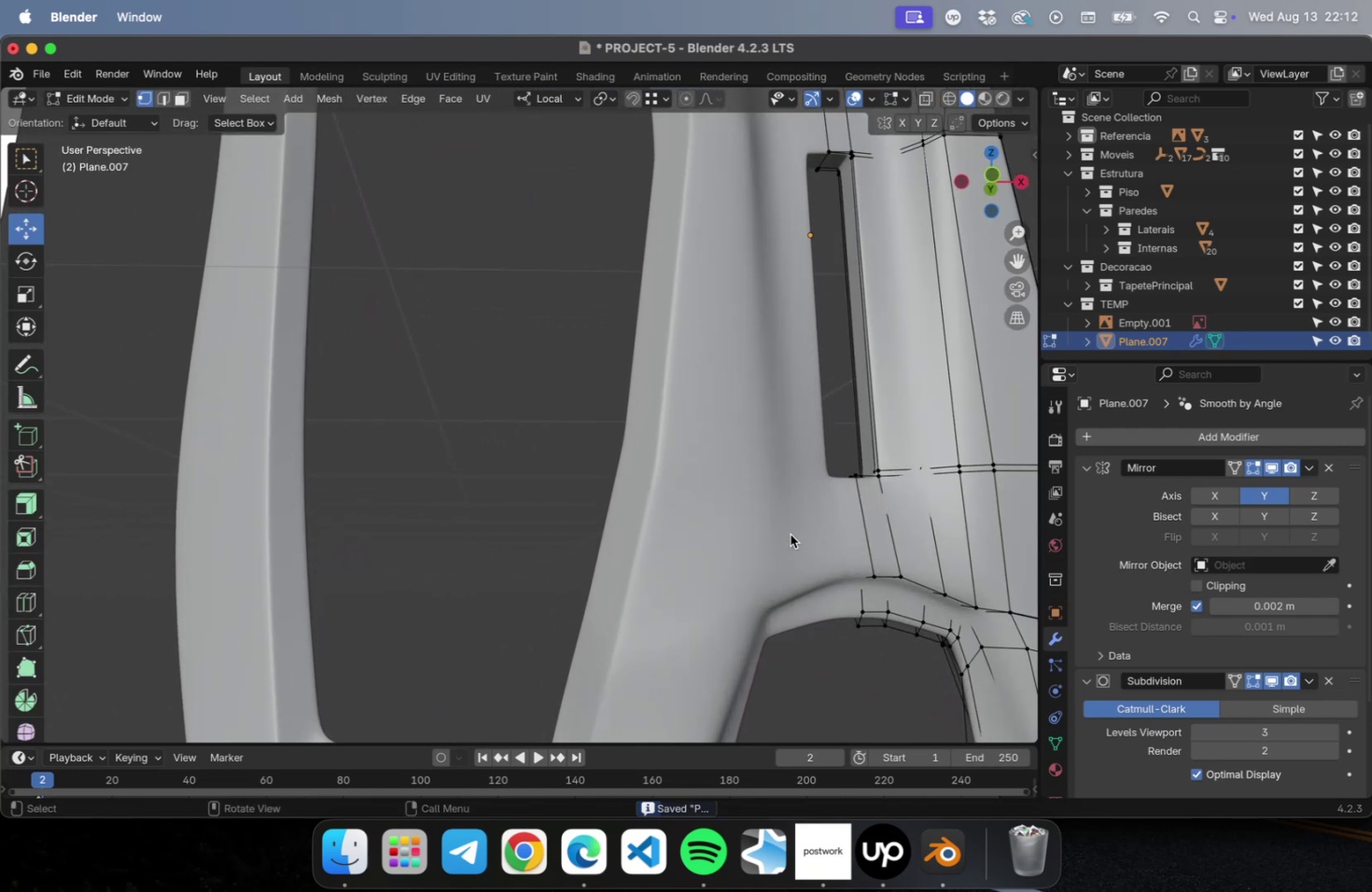 
hold_key(key=ShiftLeft, duration=0.61)
 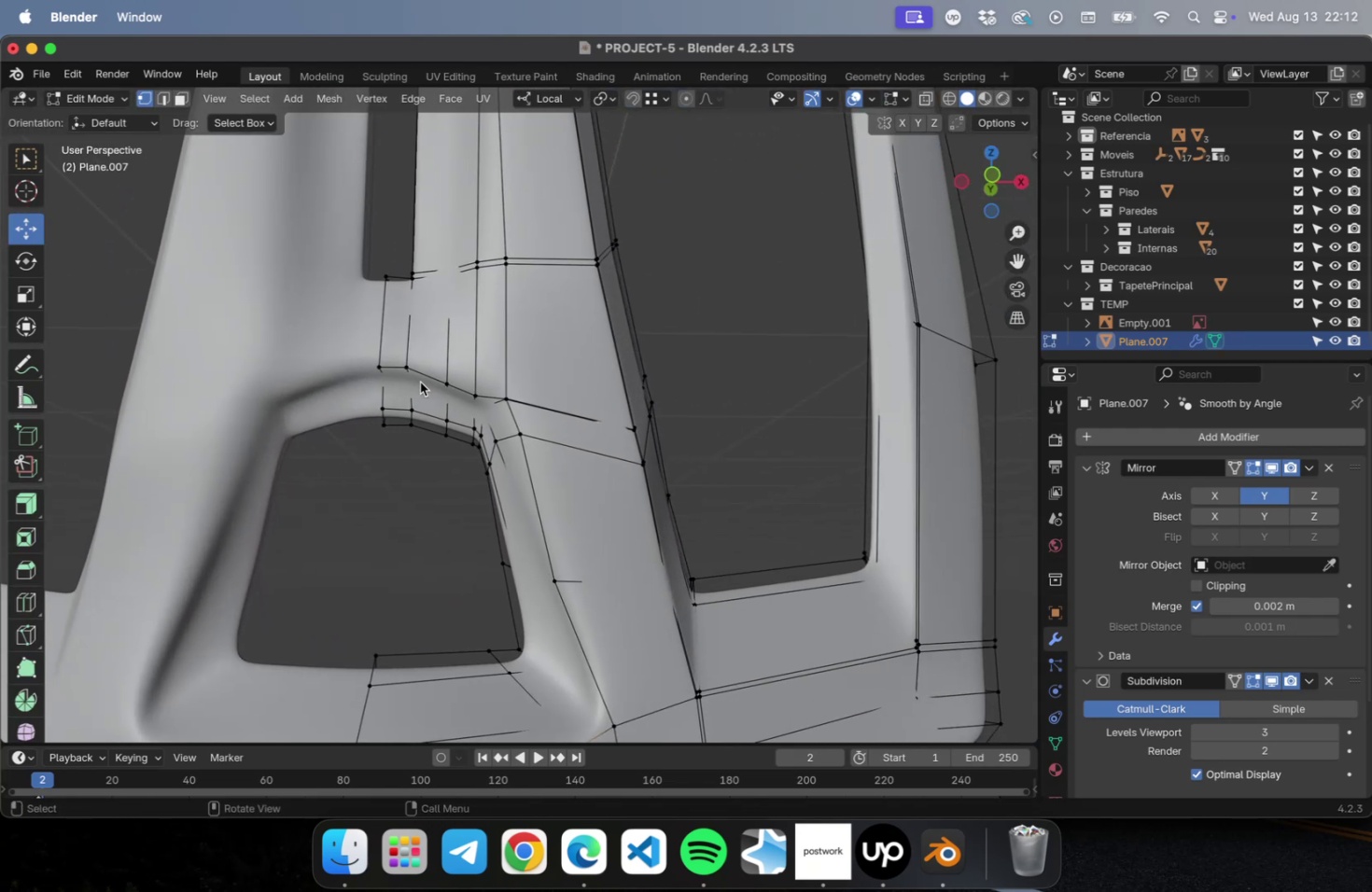 
scroll: coordinate [440, 391], scroll_direction: up, amount: 9.0
 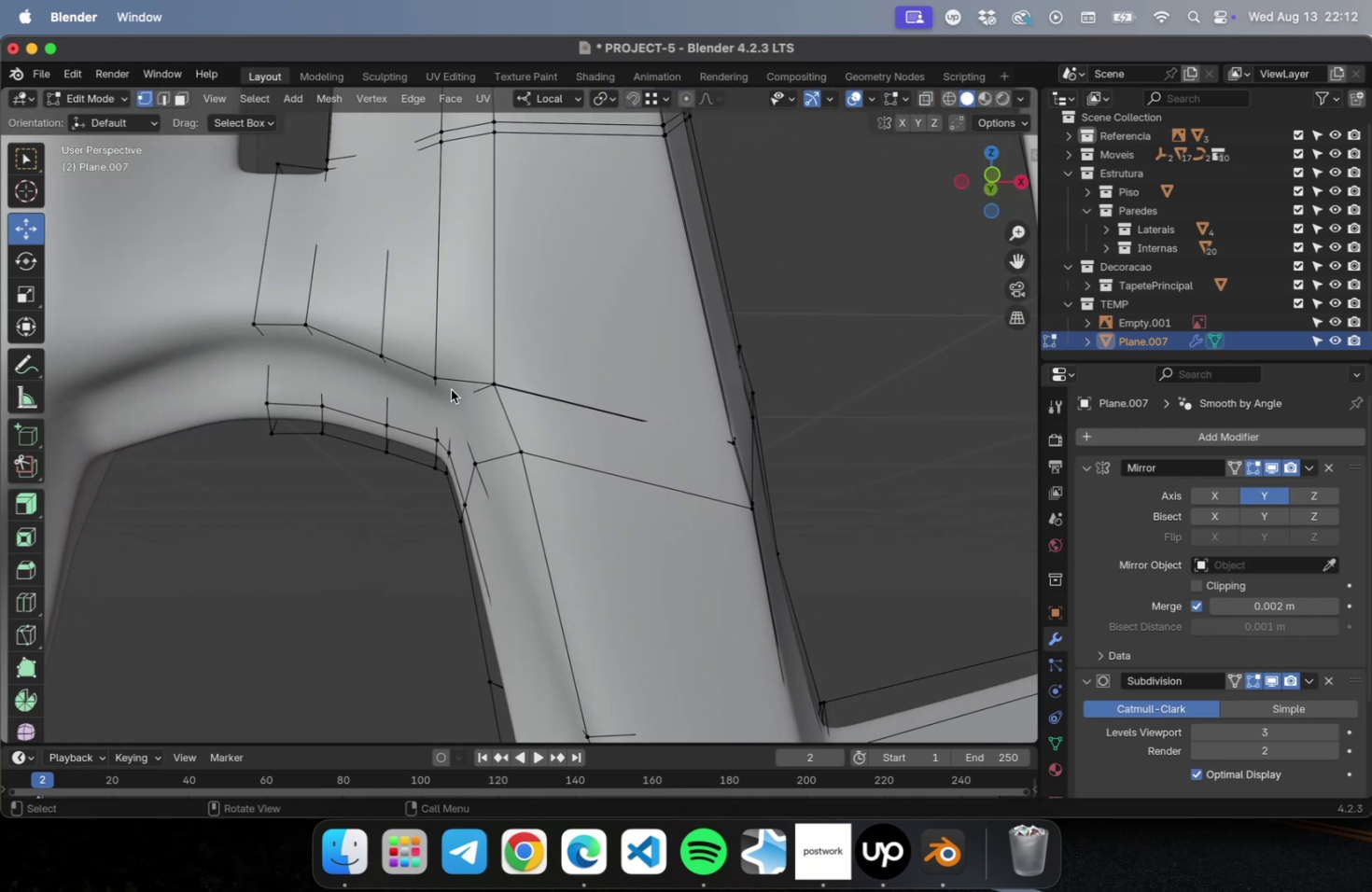 
hold_key(key=ShiftLeft, duration=0.97)
 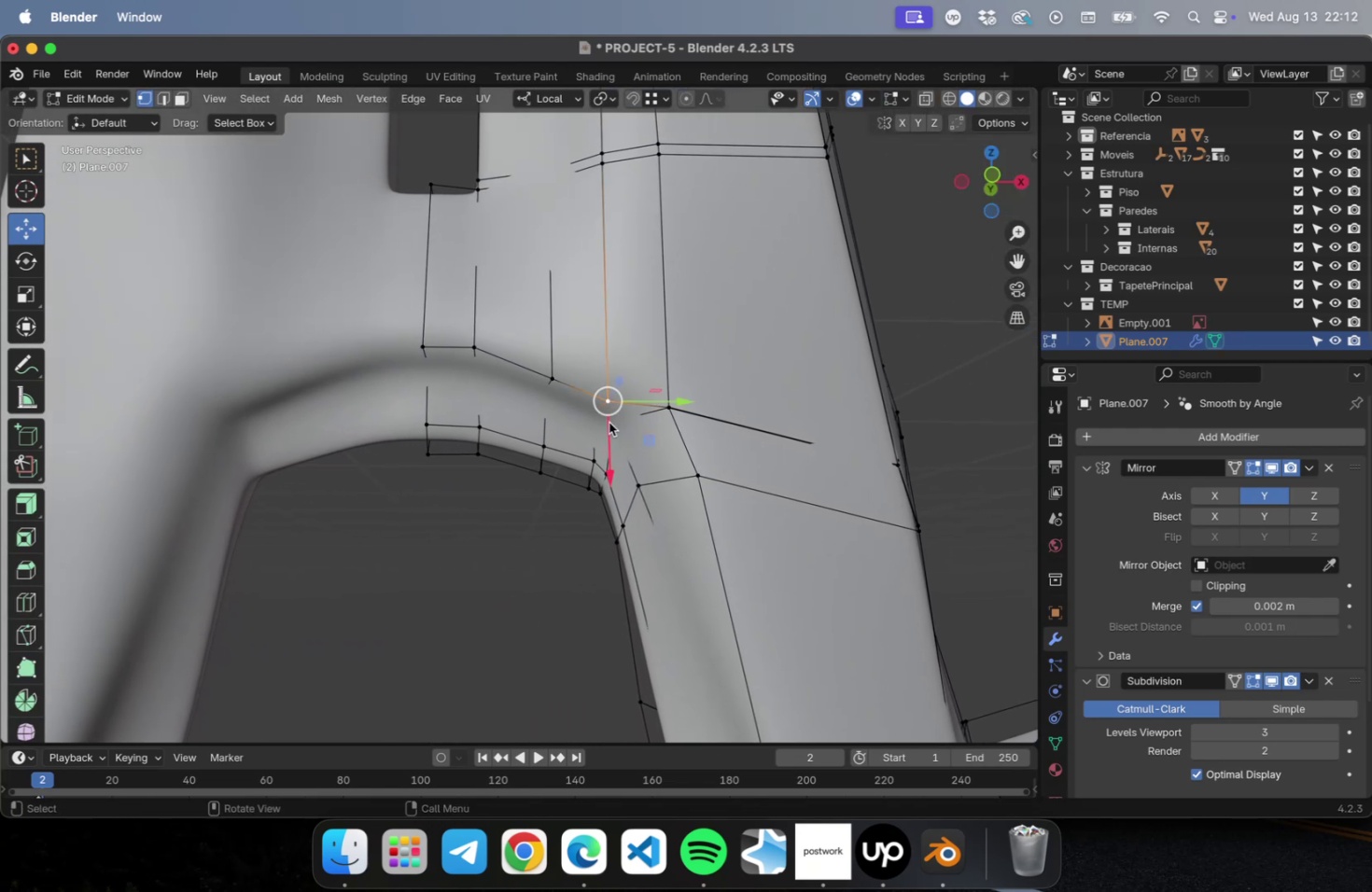 
left_click_drag(start_coordinate=[609, 451], to_coordinate=[618, 415])
 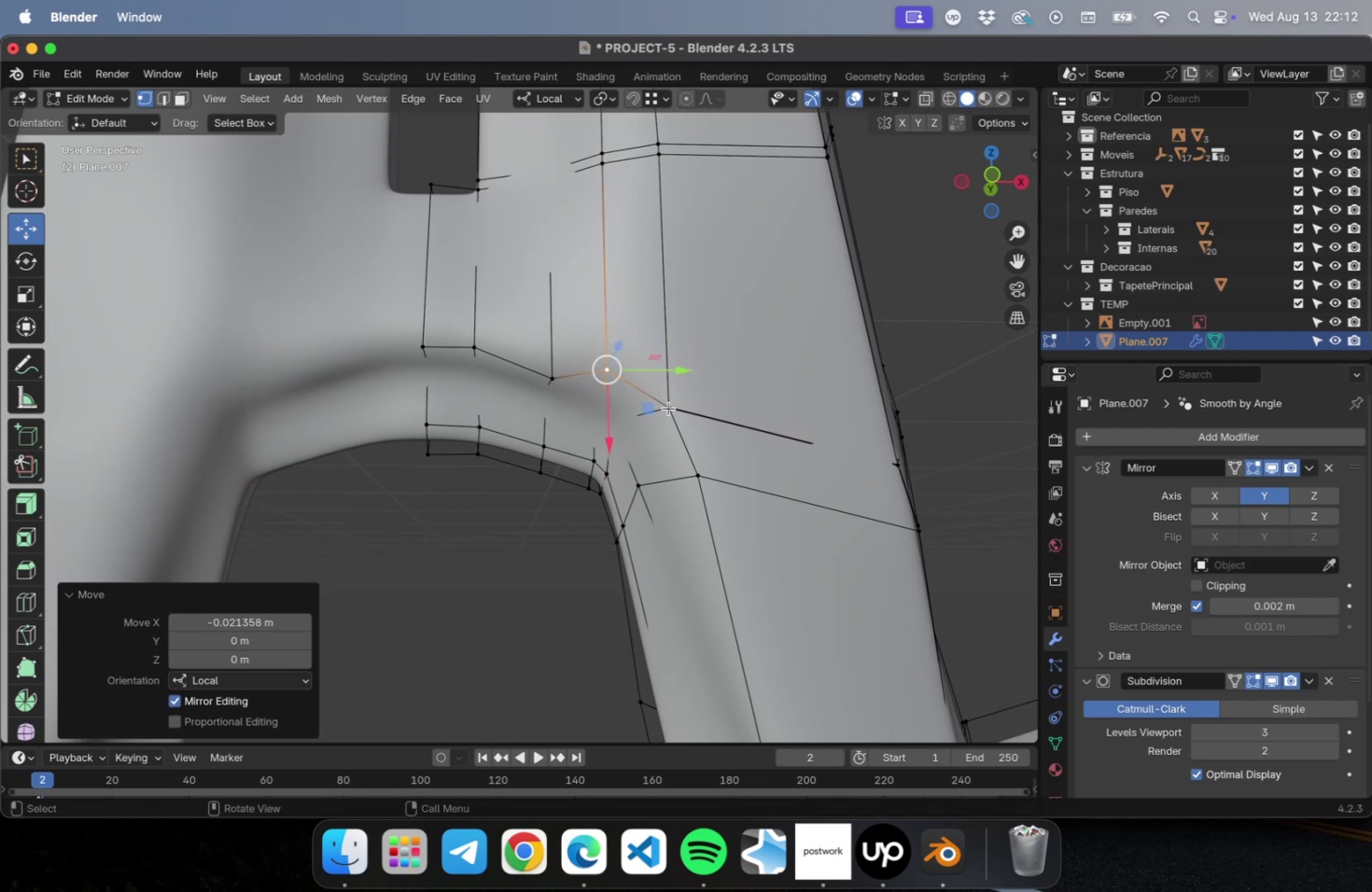 
left_click([668, 408])
 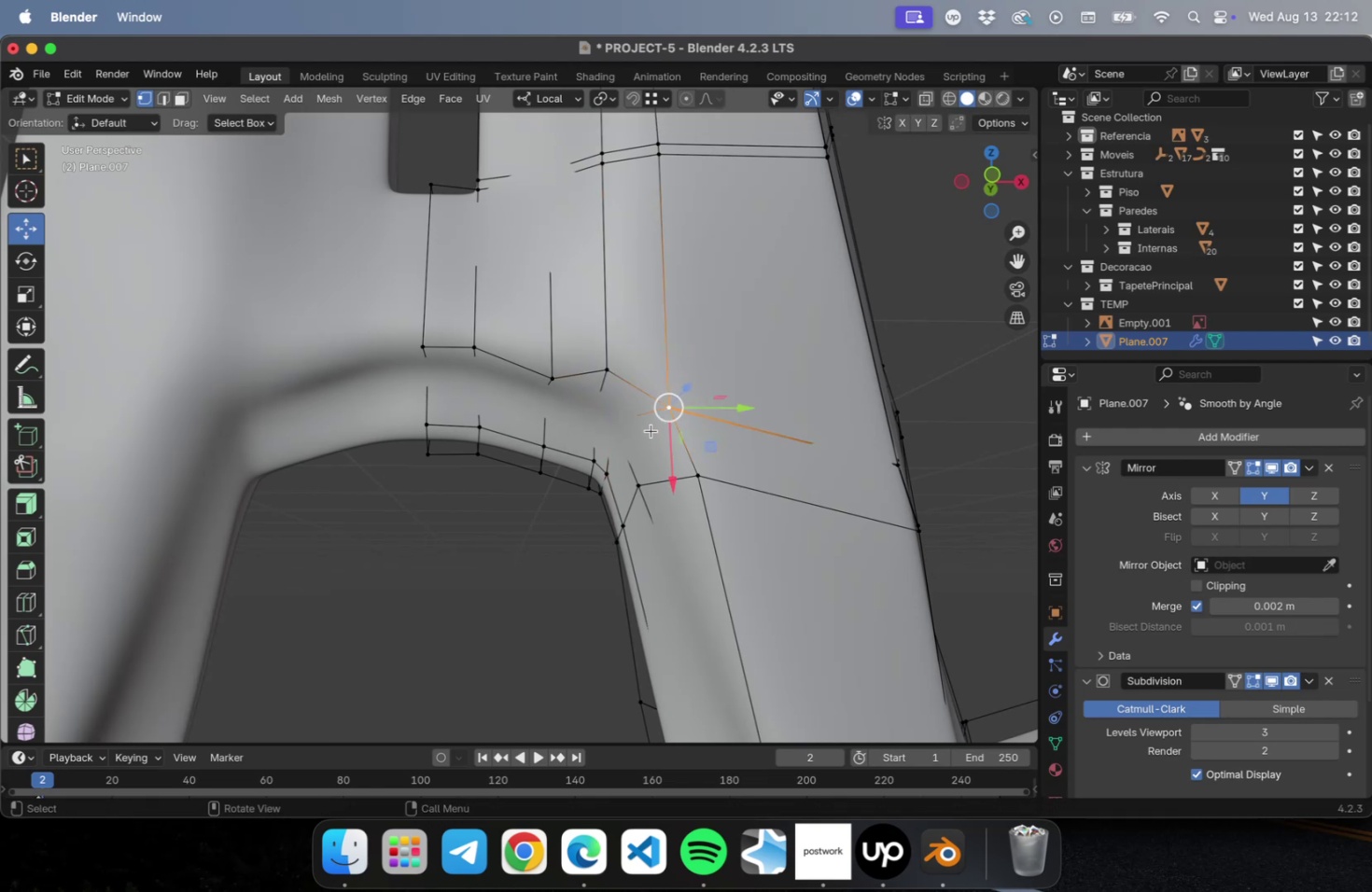 
left_click([637, 422])
 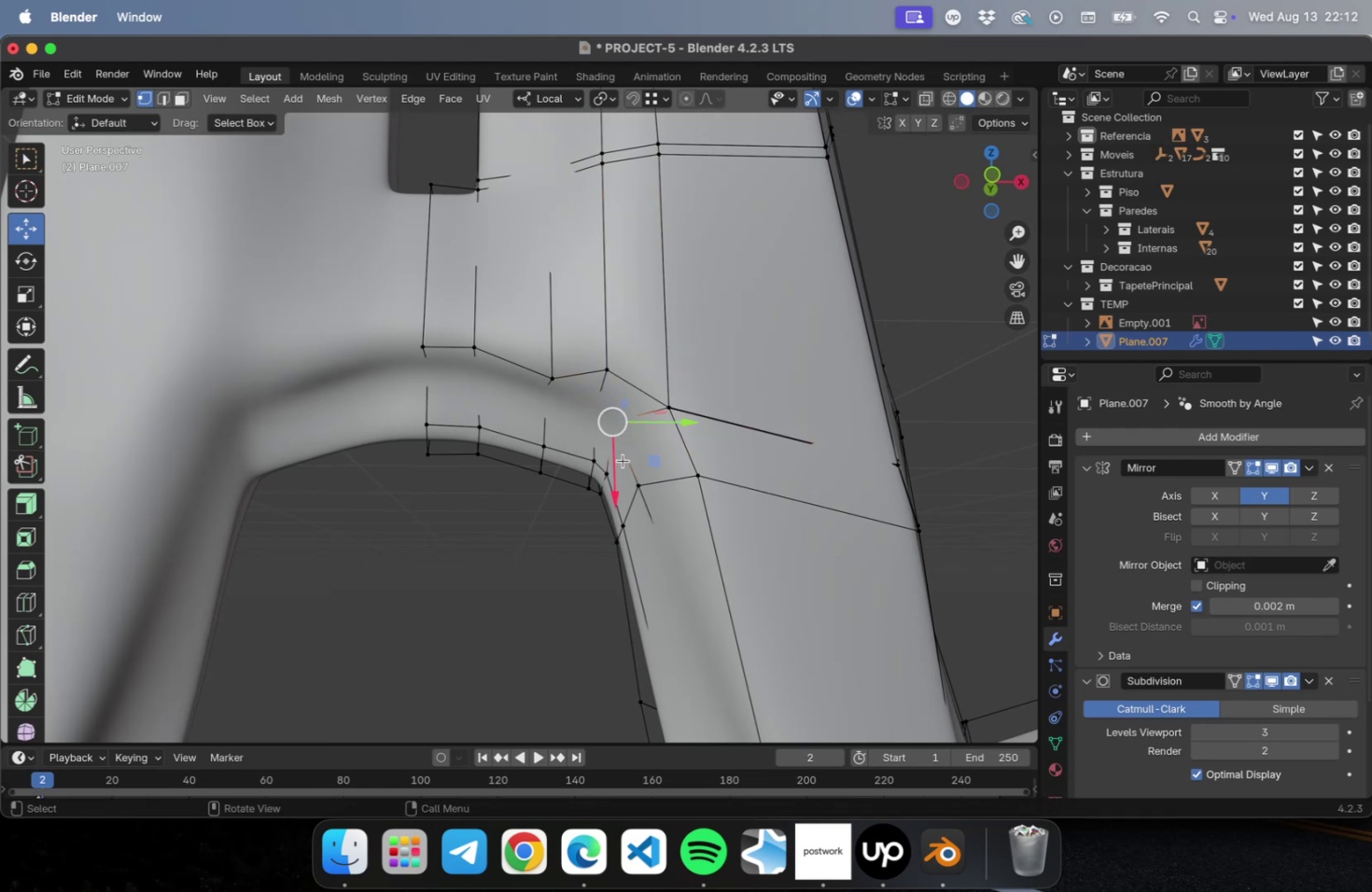 
left_click_drag(start_coordinate=[618, 467], to_coordinate=[620, 476])
 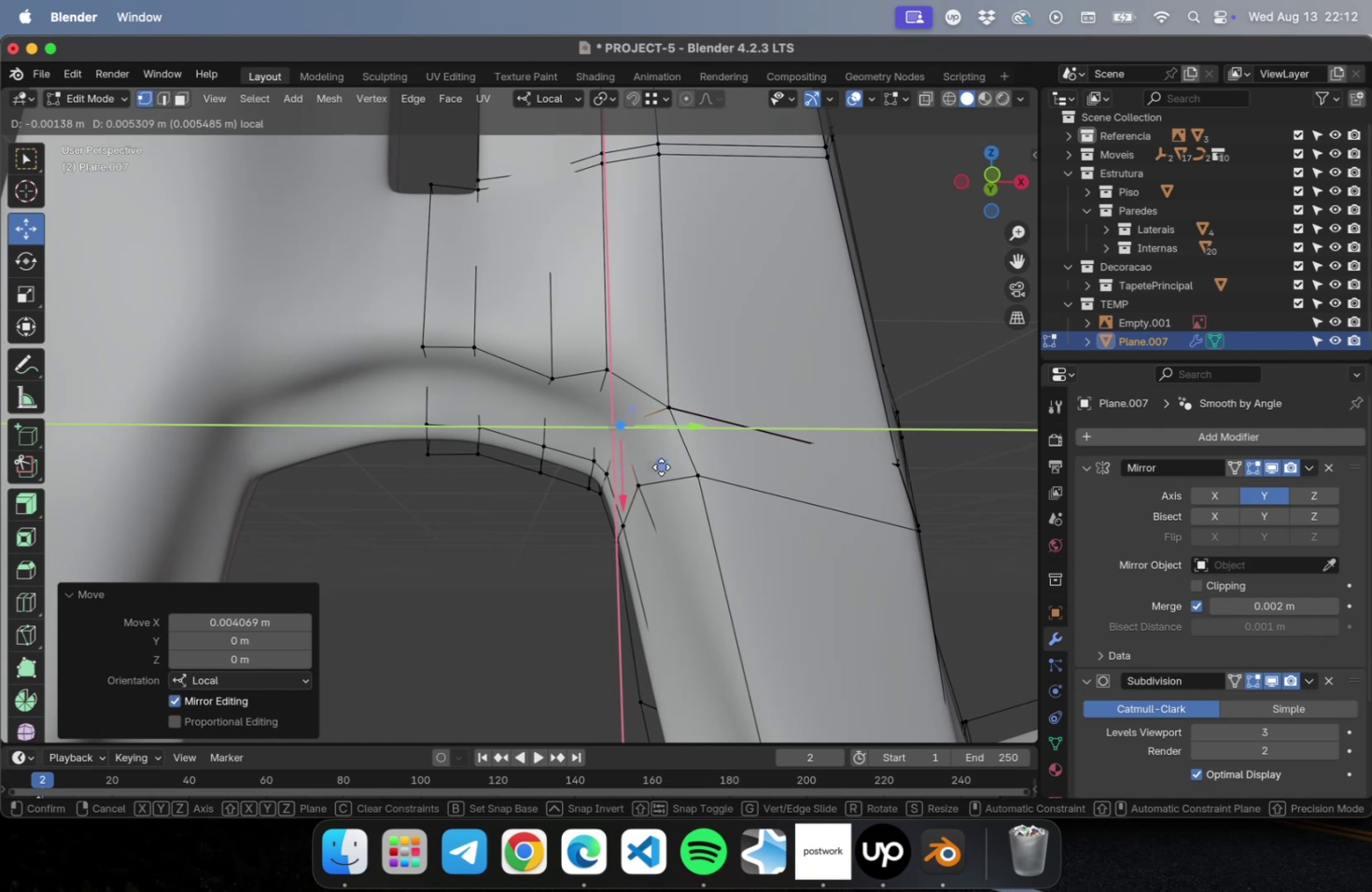 
wait(5.7)
 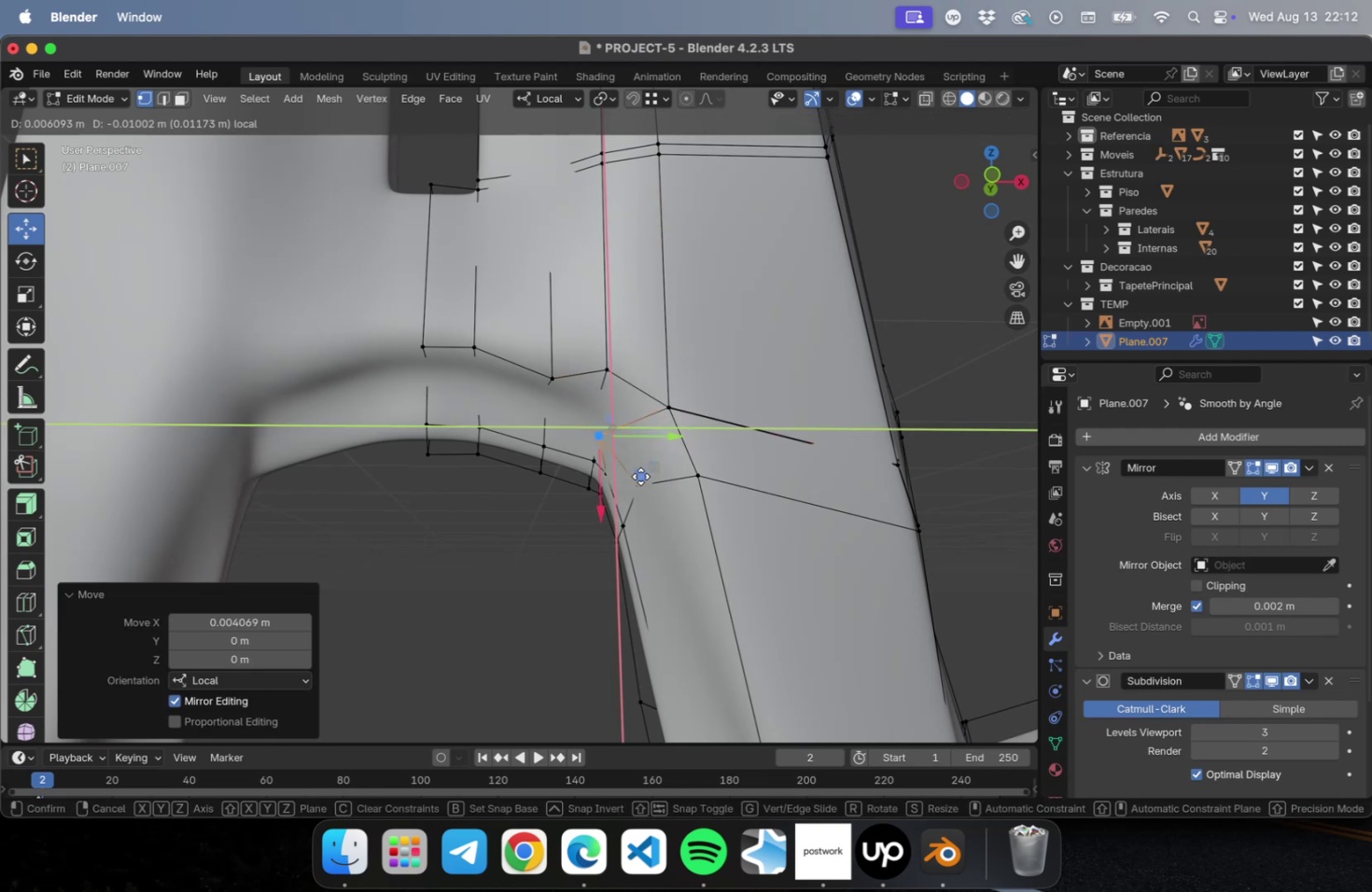 
left_click([563, 387])
 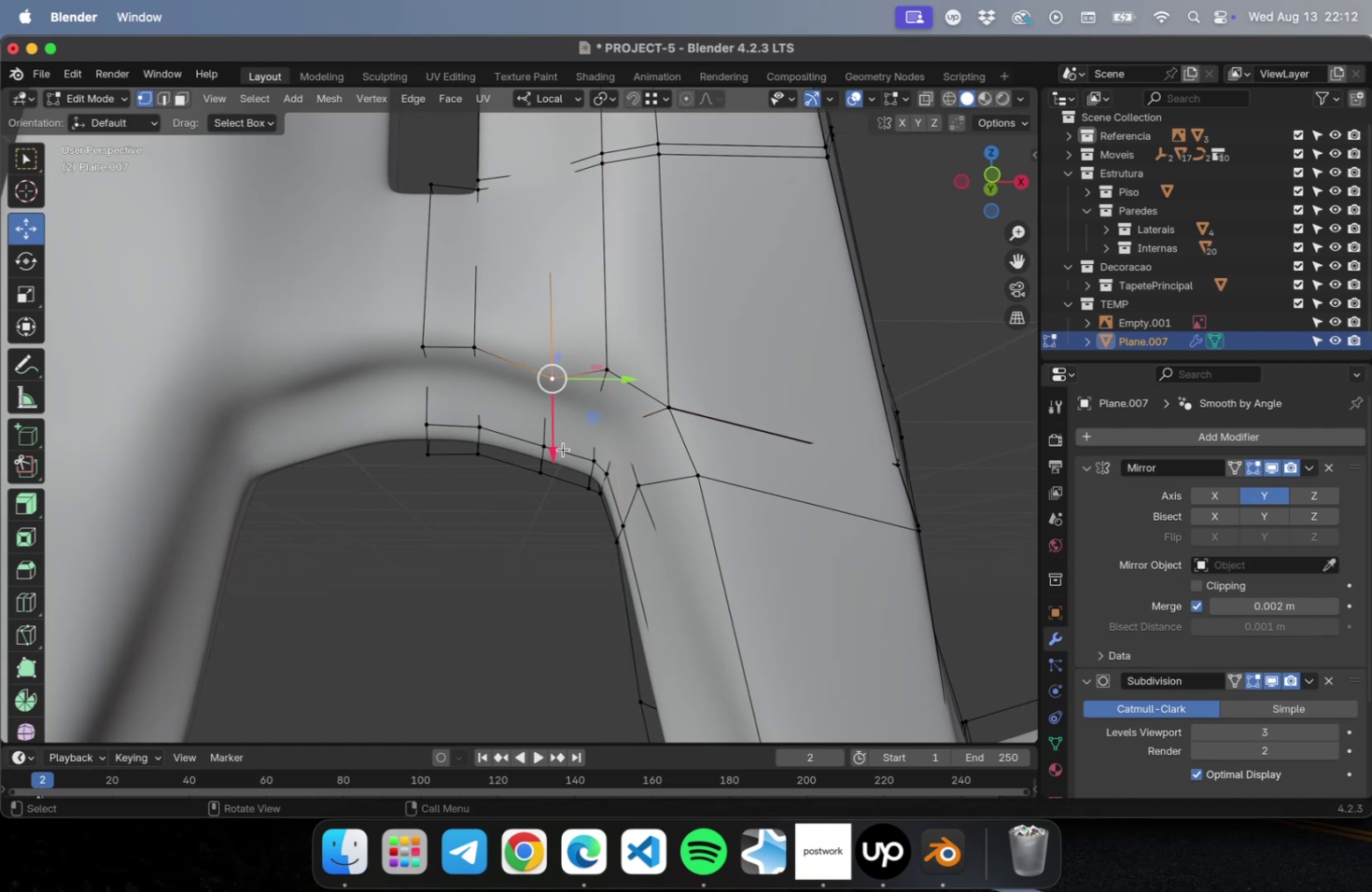 
left_click_drag(start_coordinate=[560, 449], to_coordinate=[564, 423])
 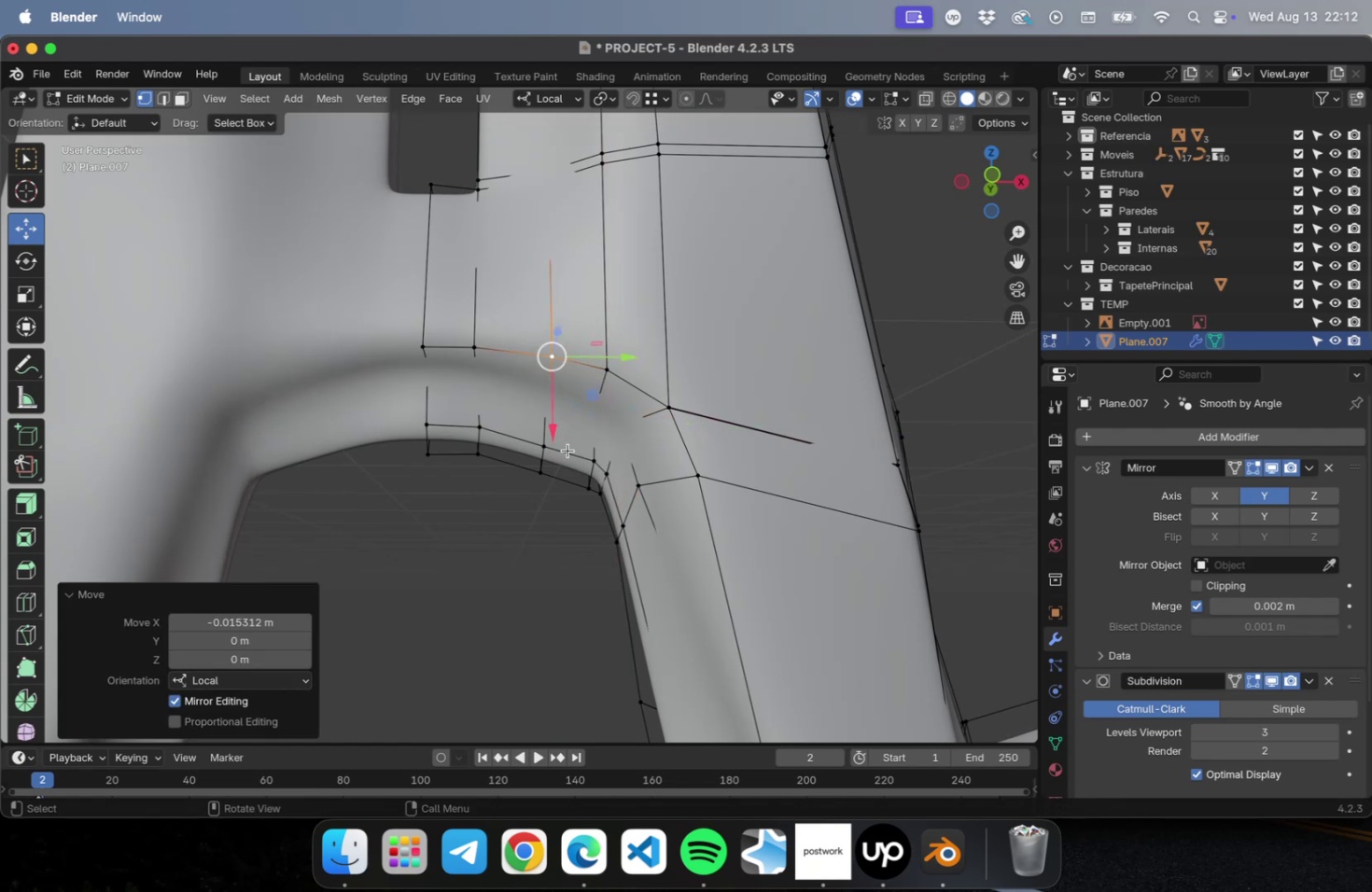 
key(Tab)
 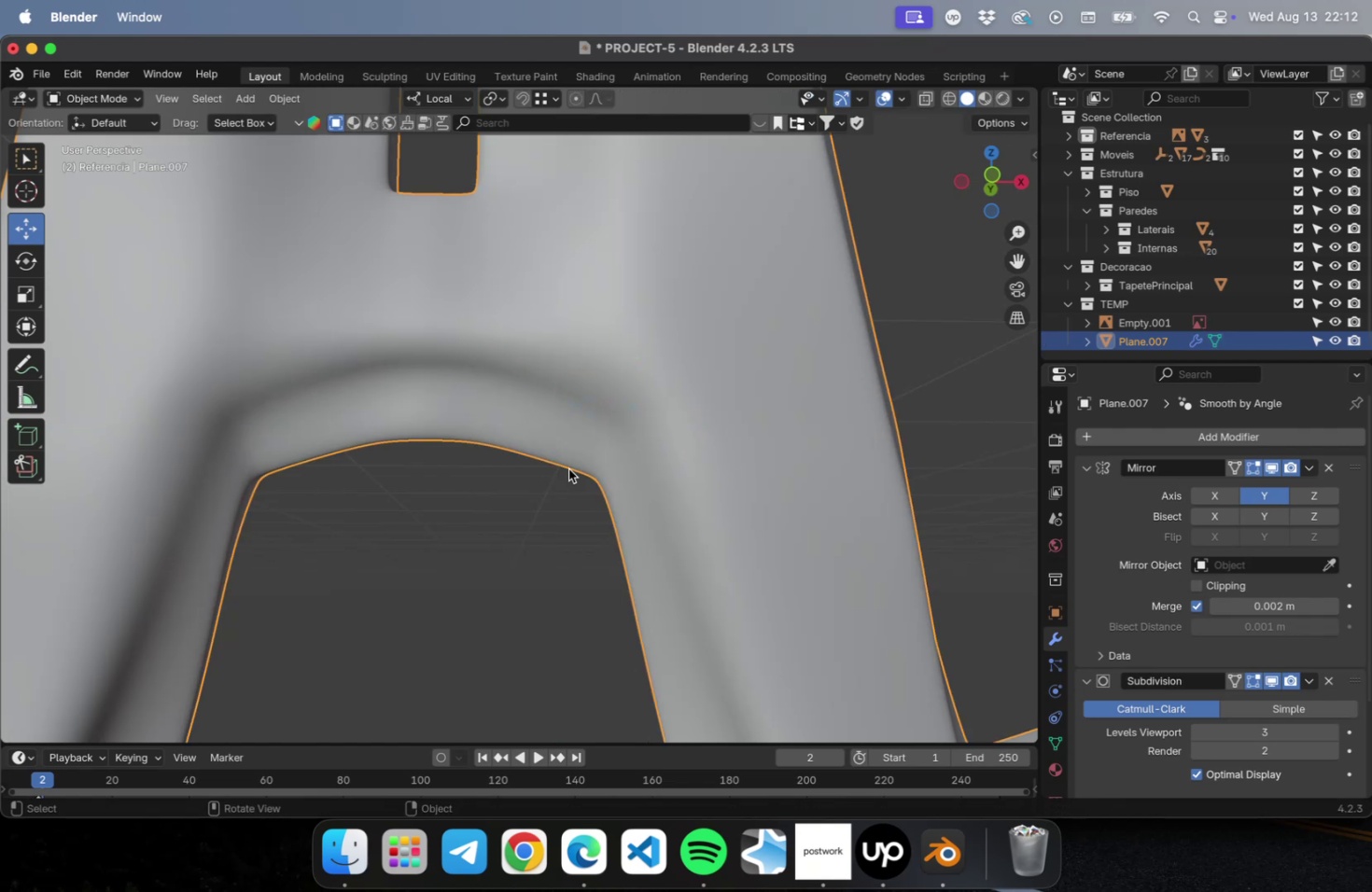 
scroll: coordinate [567, 473], scroll_direction: down, amount: 10.0
 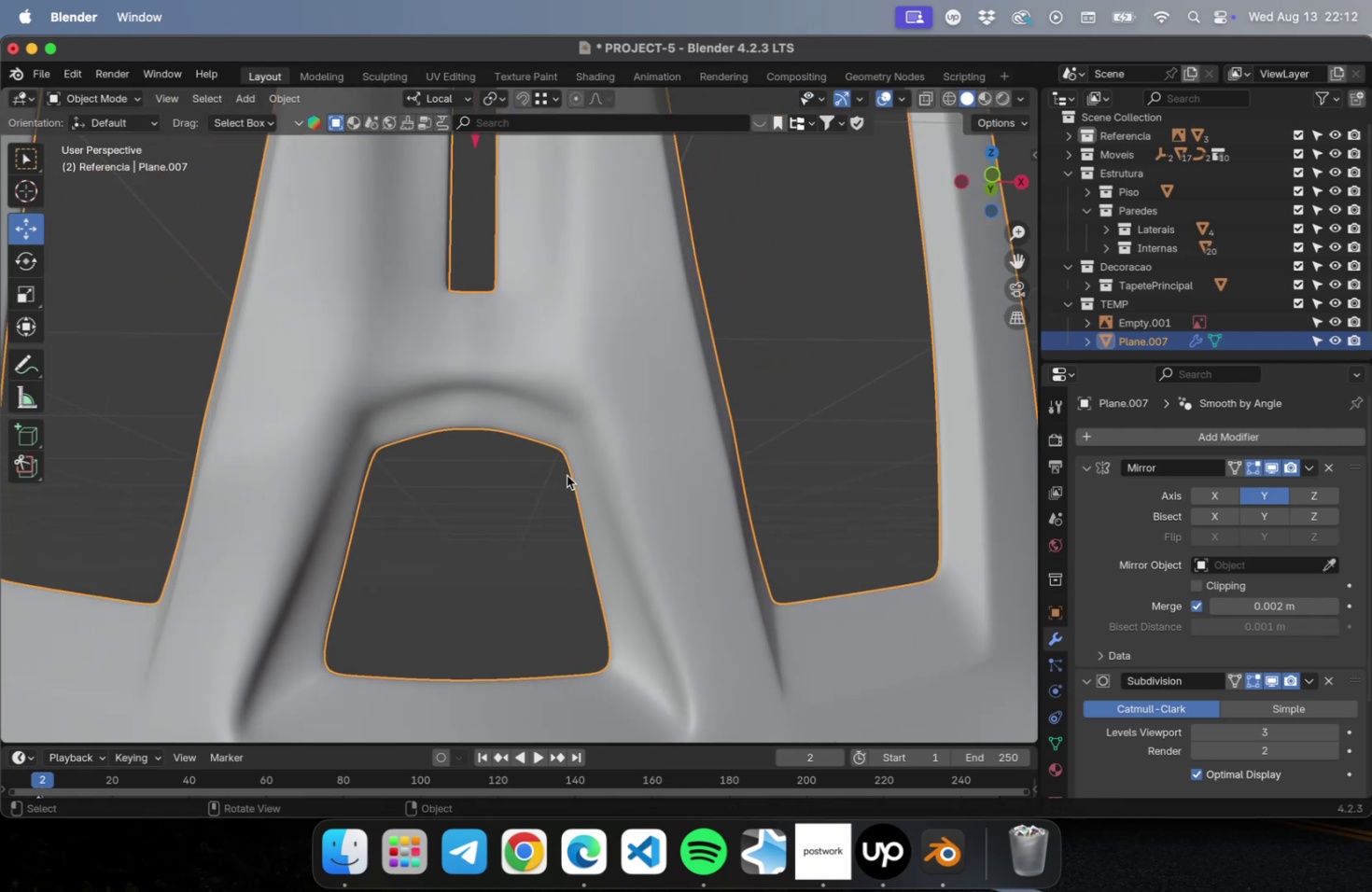 
key(Meta+S)
 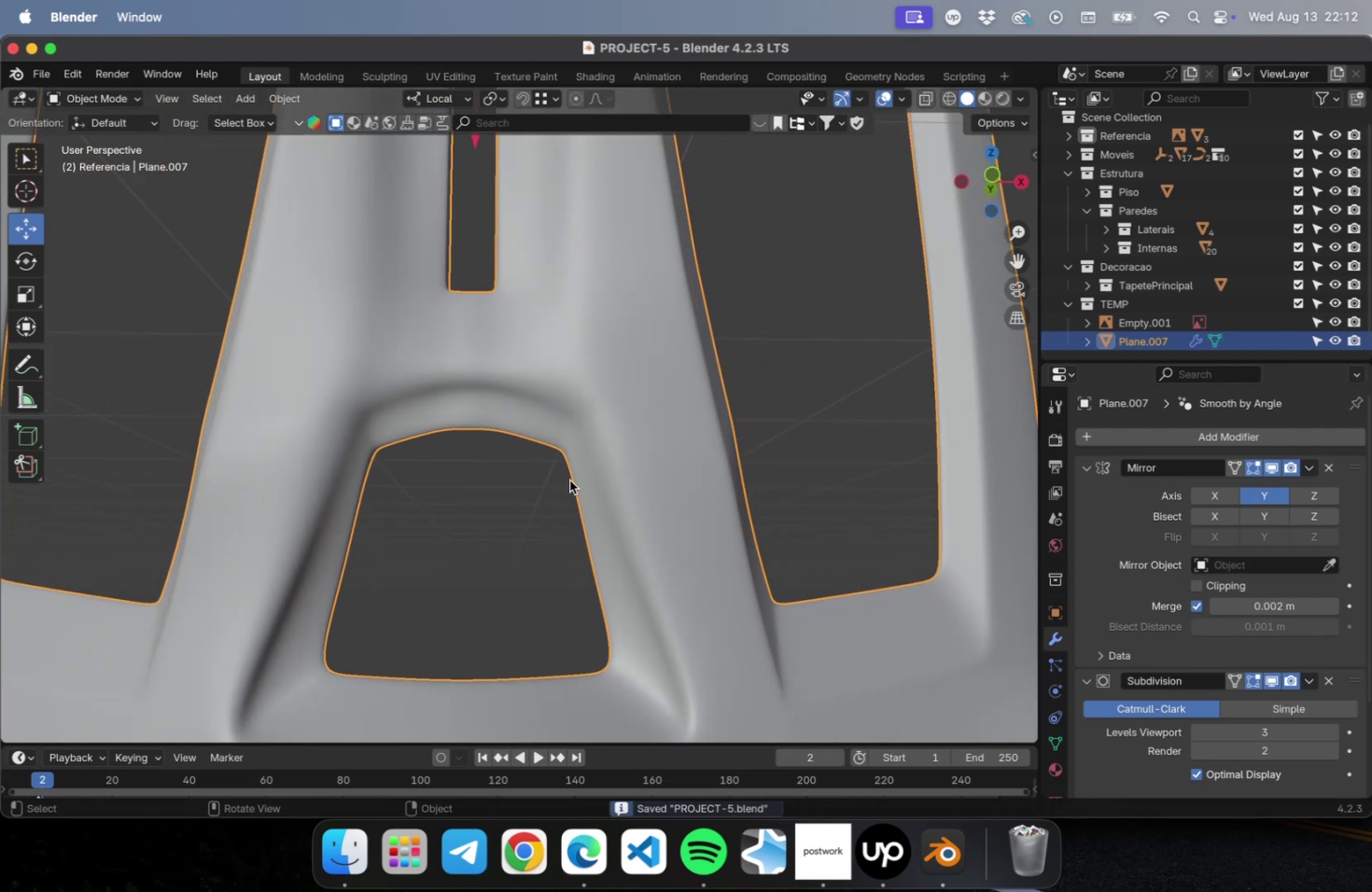 
scroll: coordinate [563, 480], scroll_direction: down, amount: 21.0
 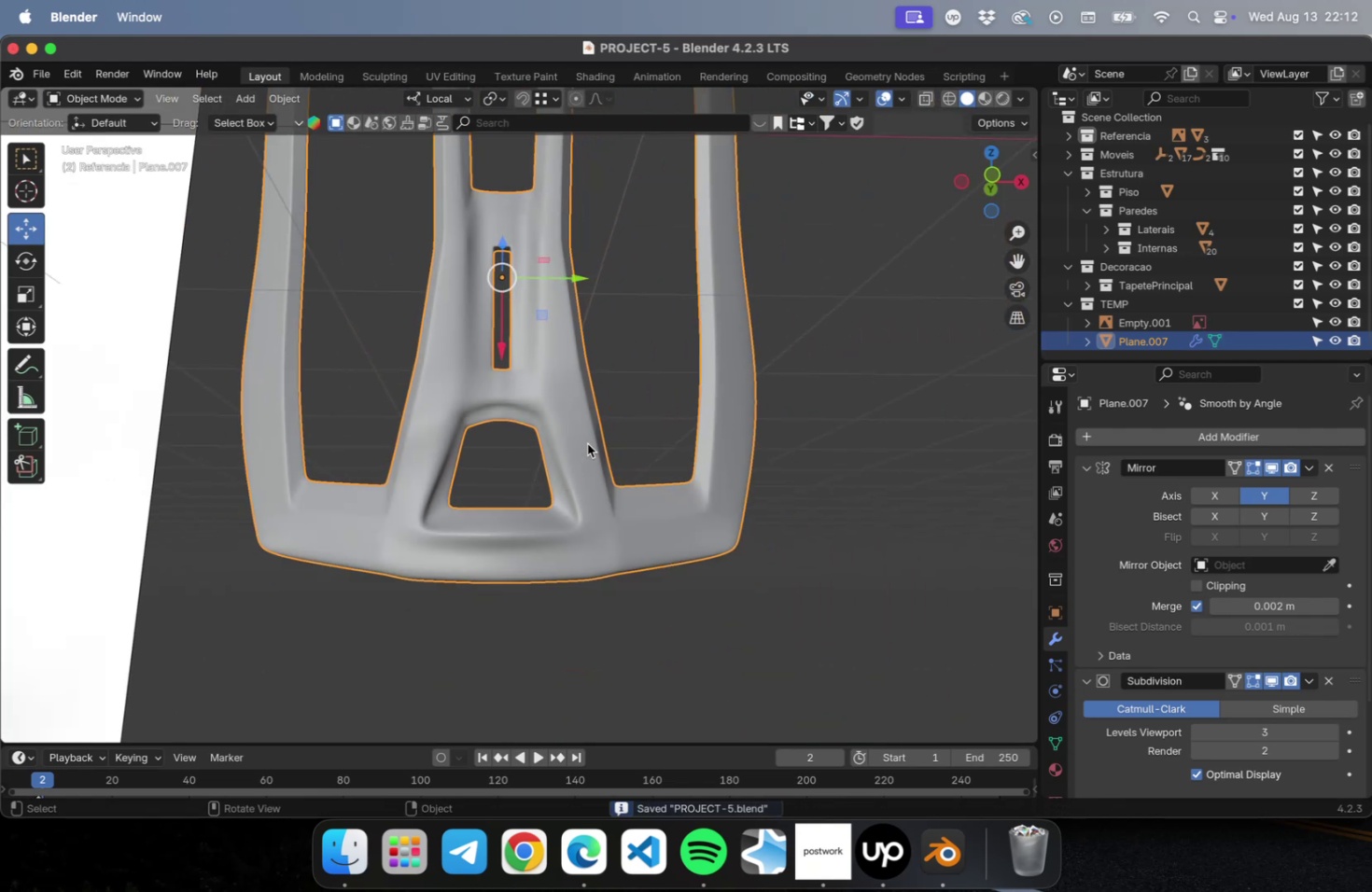 
key(Shift+ShiftLeft)
 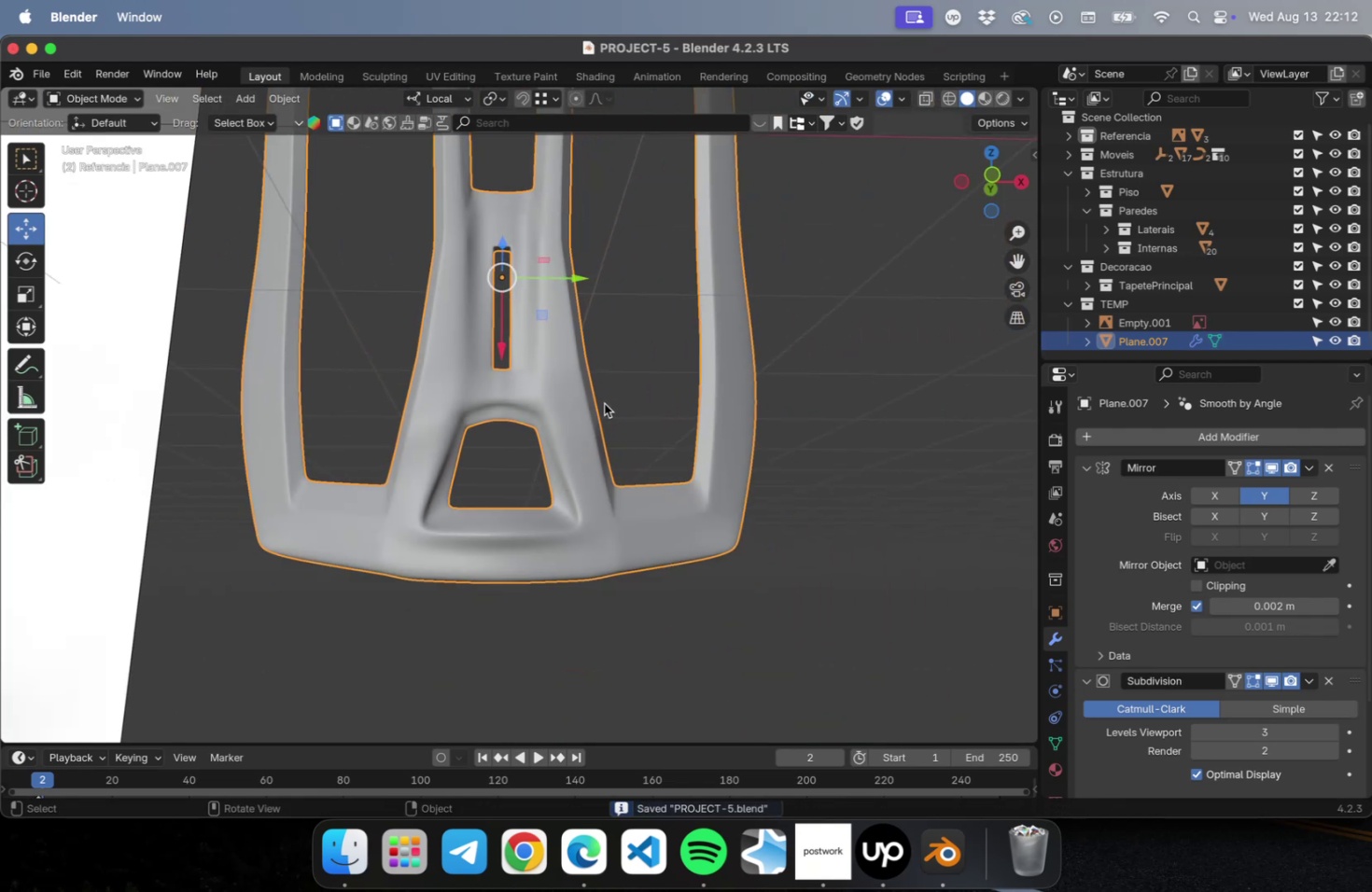 
scroll: coordinate [601, 406], scroll_direction: down, amount: 16.0
 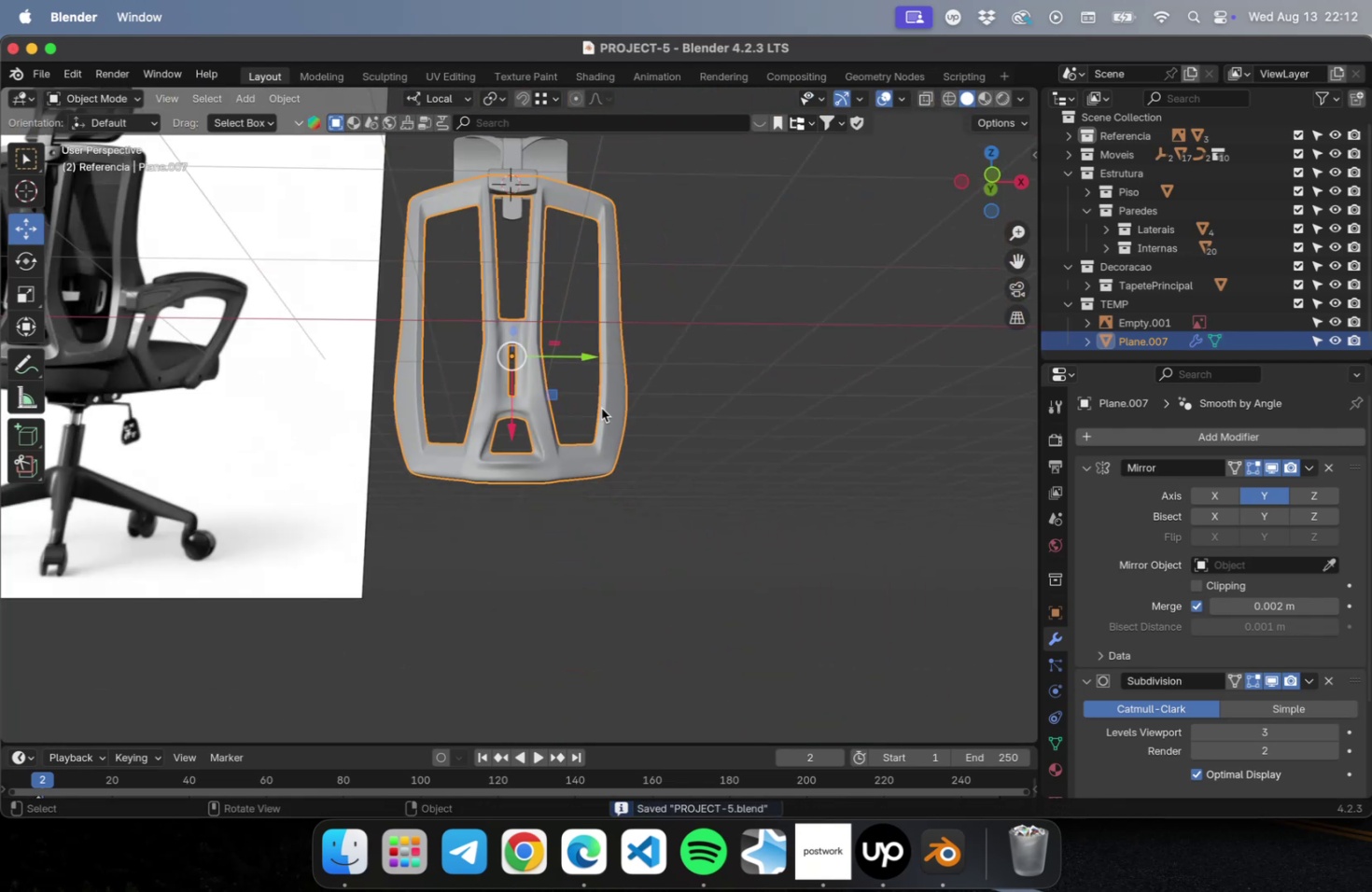 
hold_key(key=ShiftLeft, duration=0.6)
 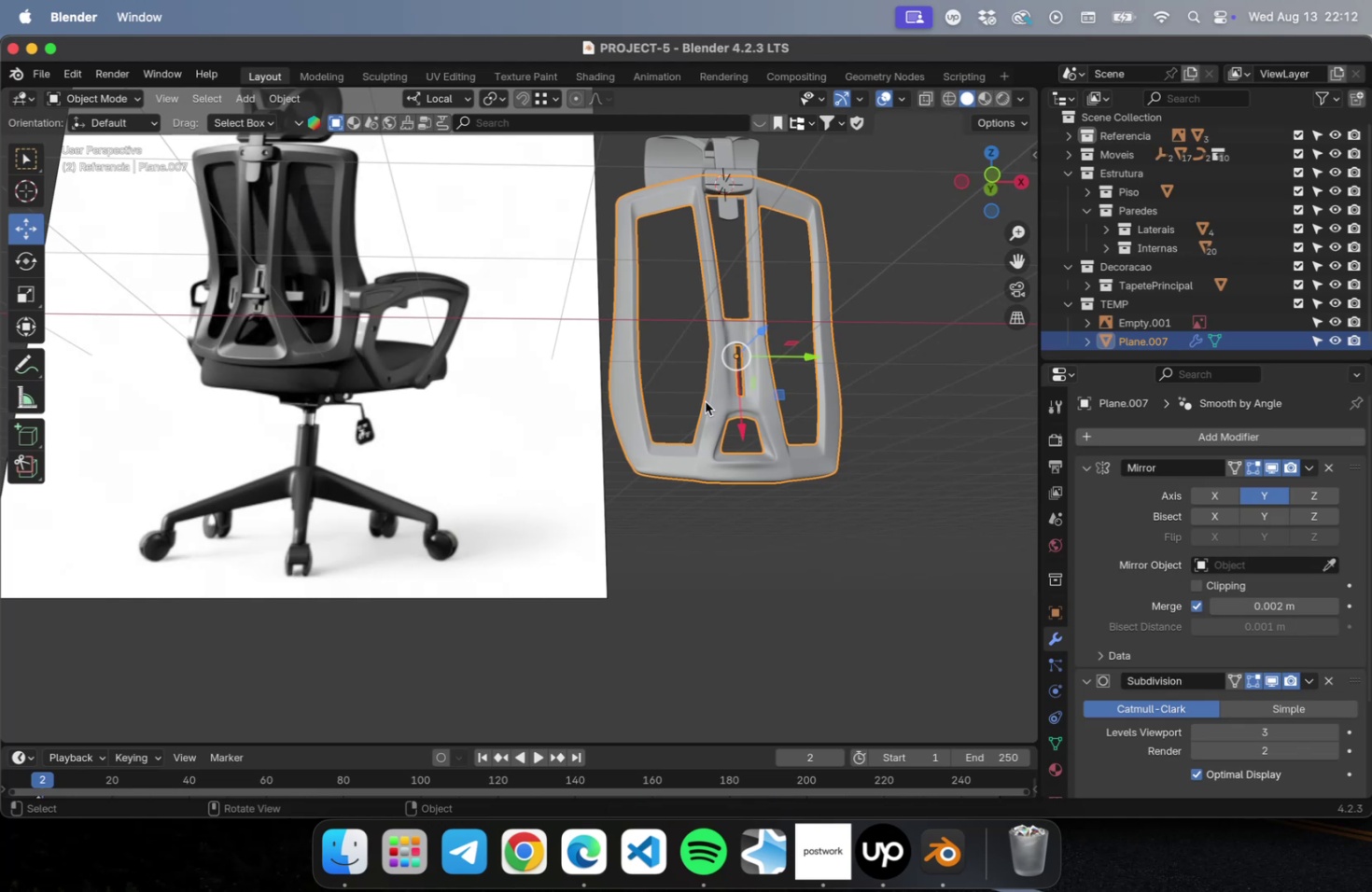 
key(NumLock)
 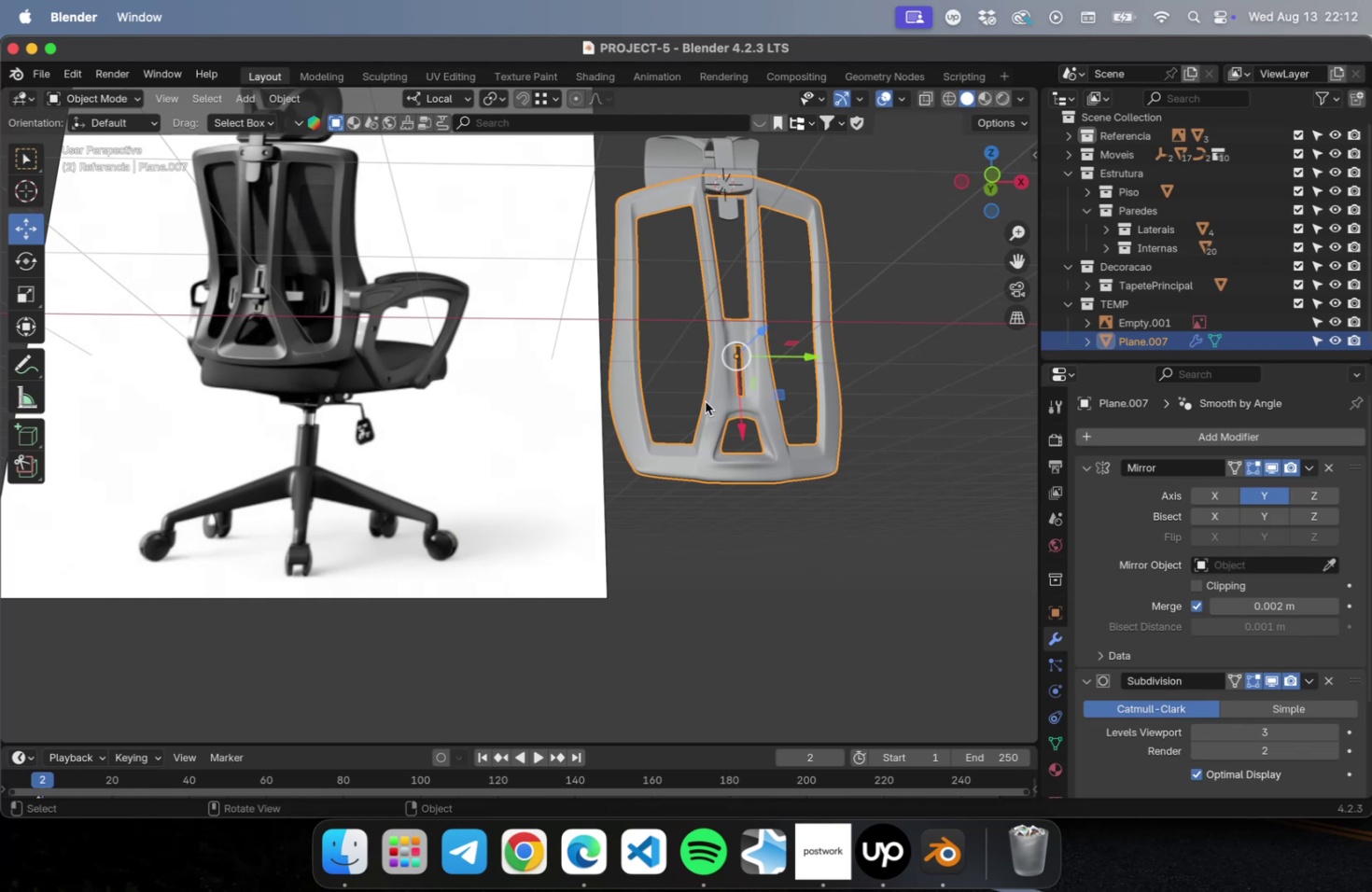 
key(Numpad7)
 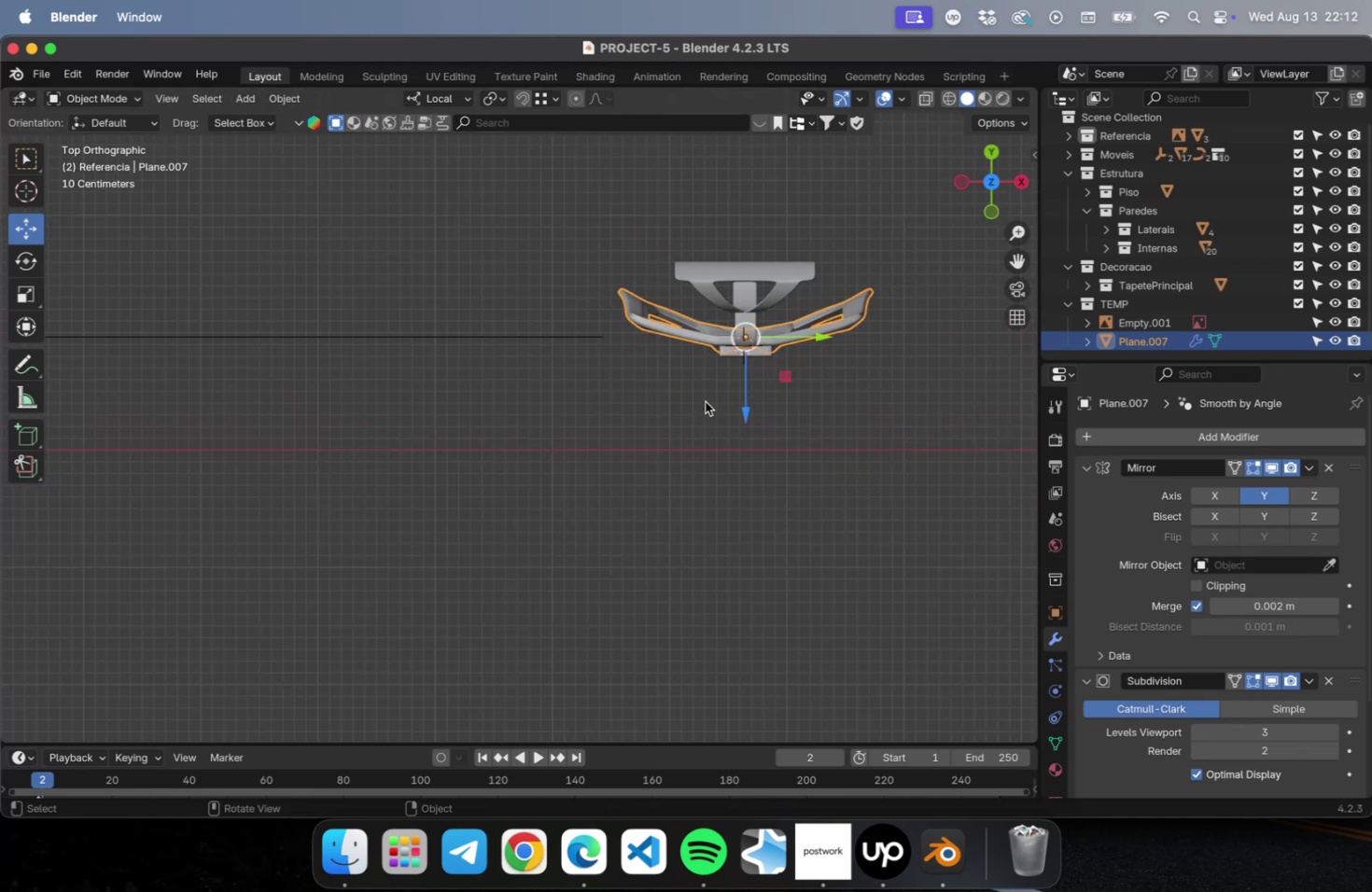 
hold_key(key=ShiftLeft, duration=0.99)
 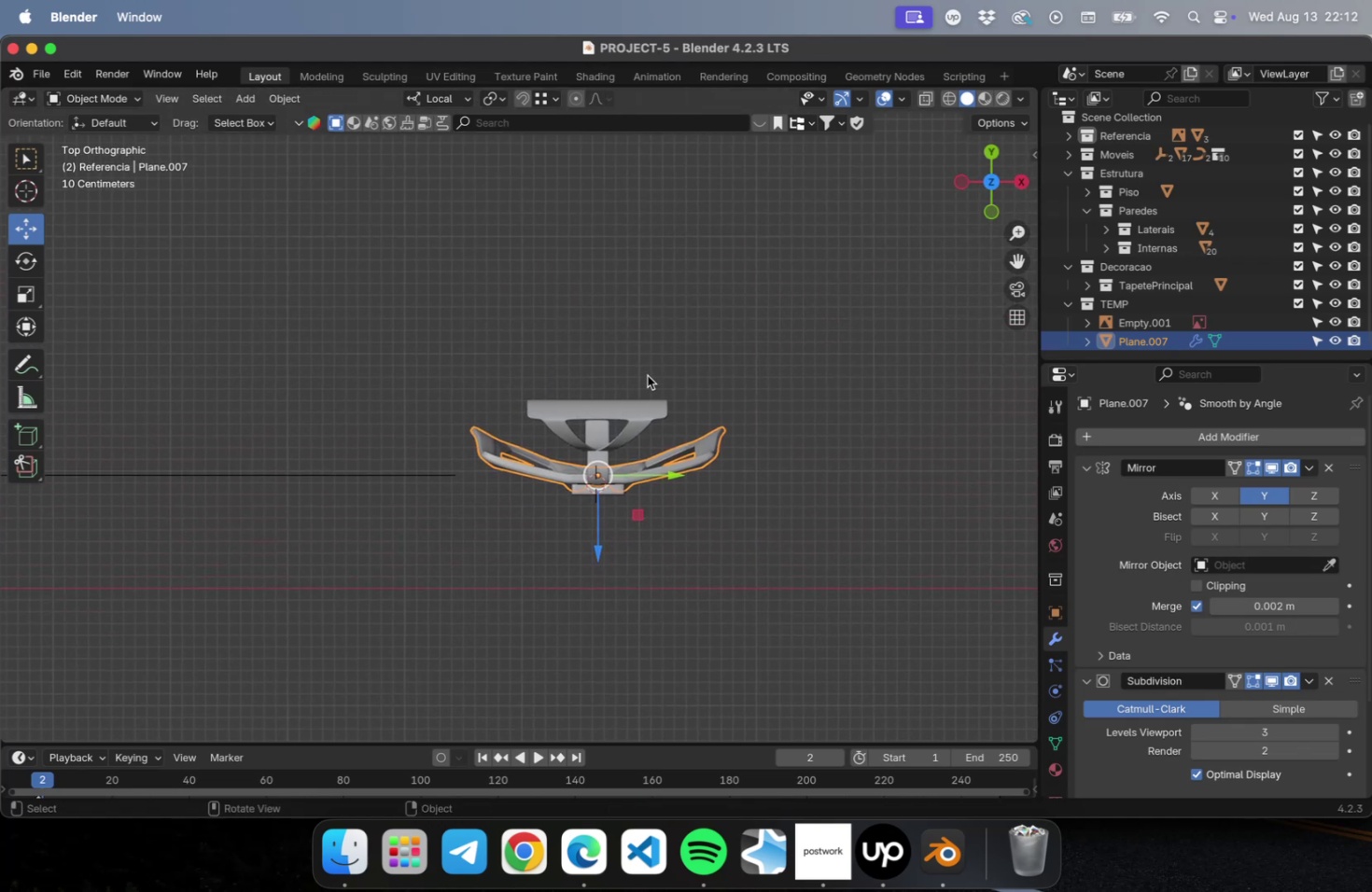 
key(Shift+A)
 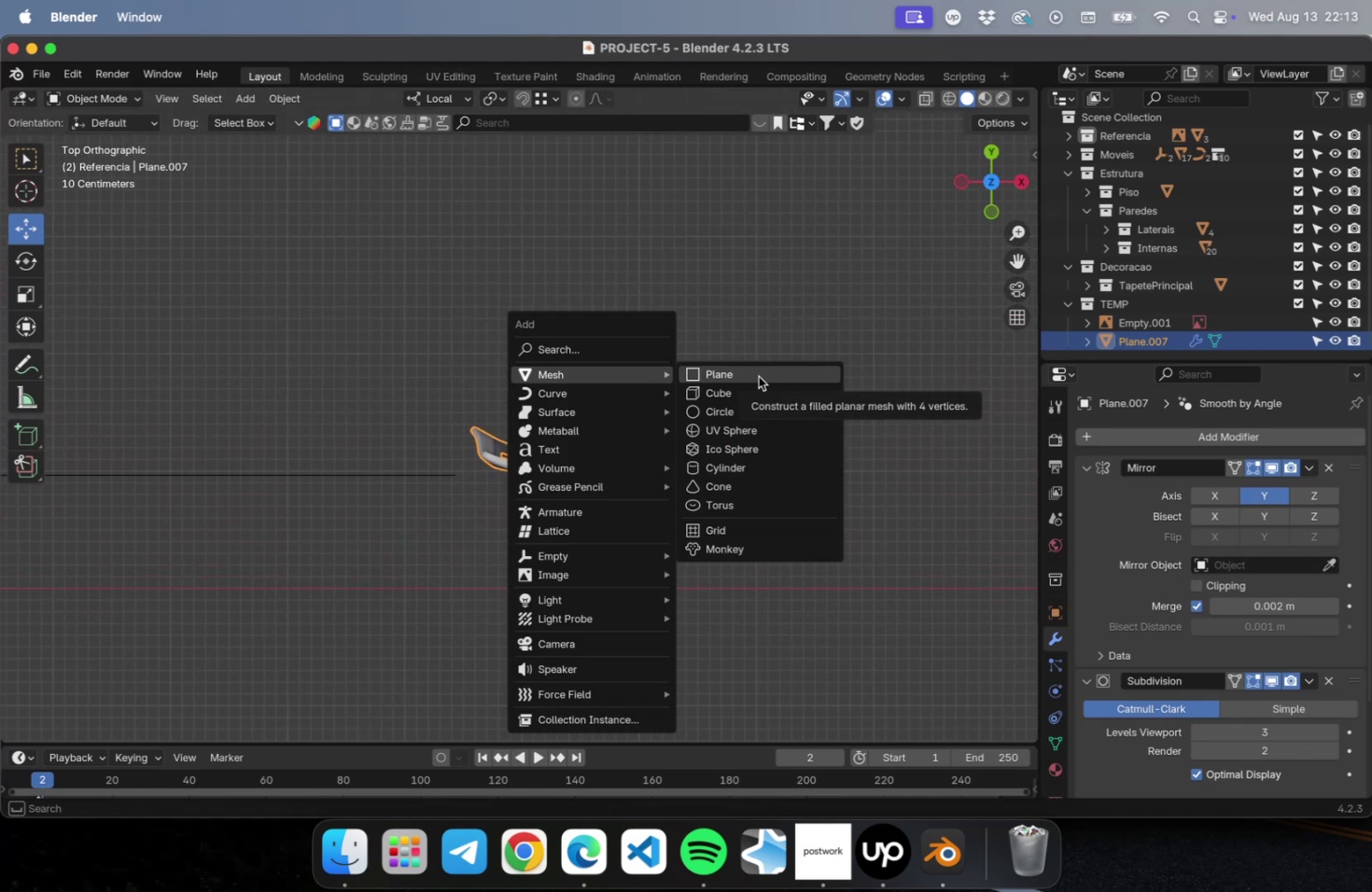 
left_click([757, 391])
 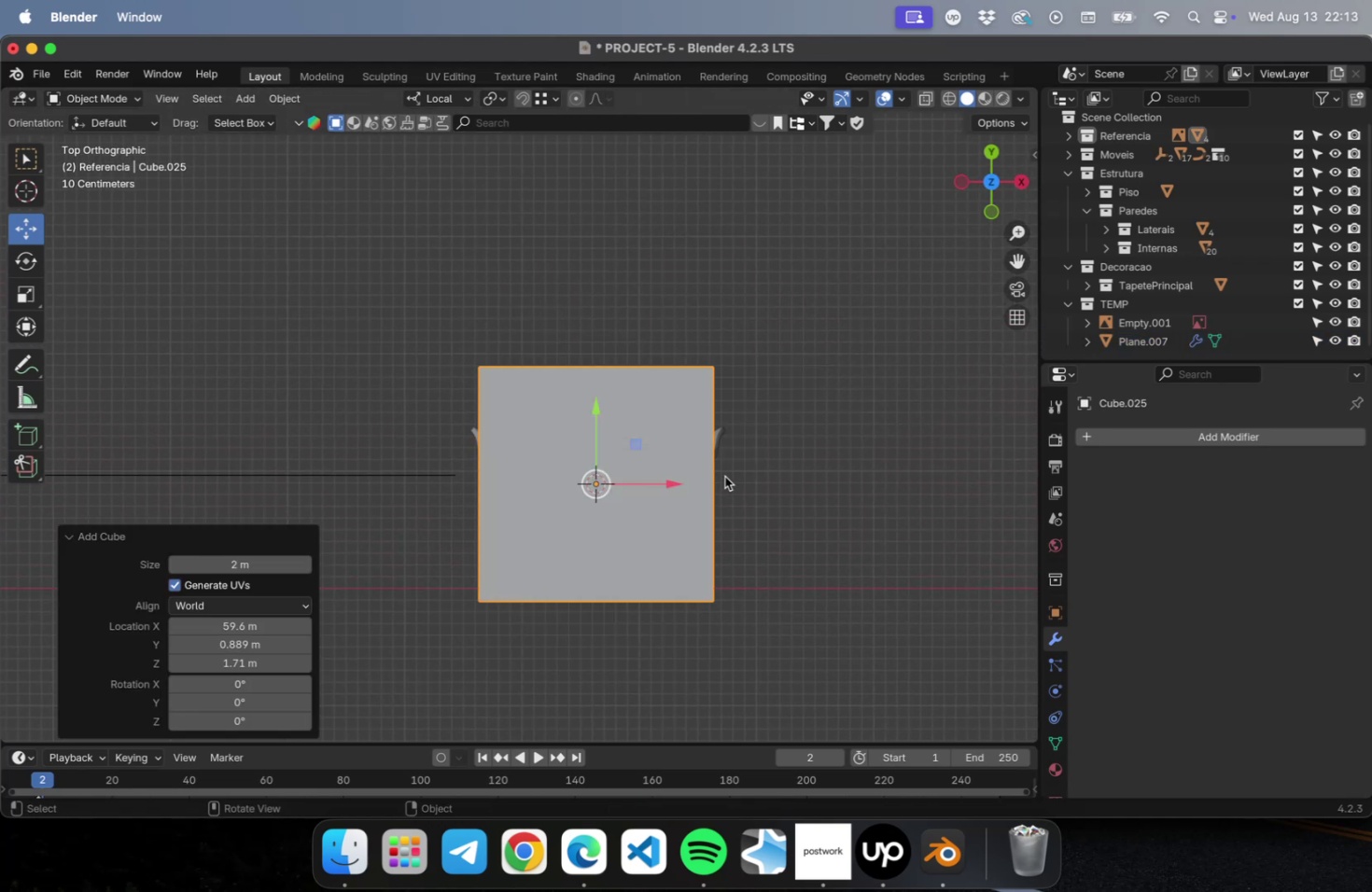 
key(S)
 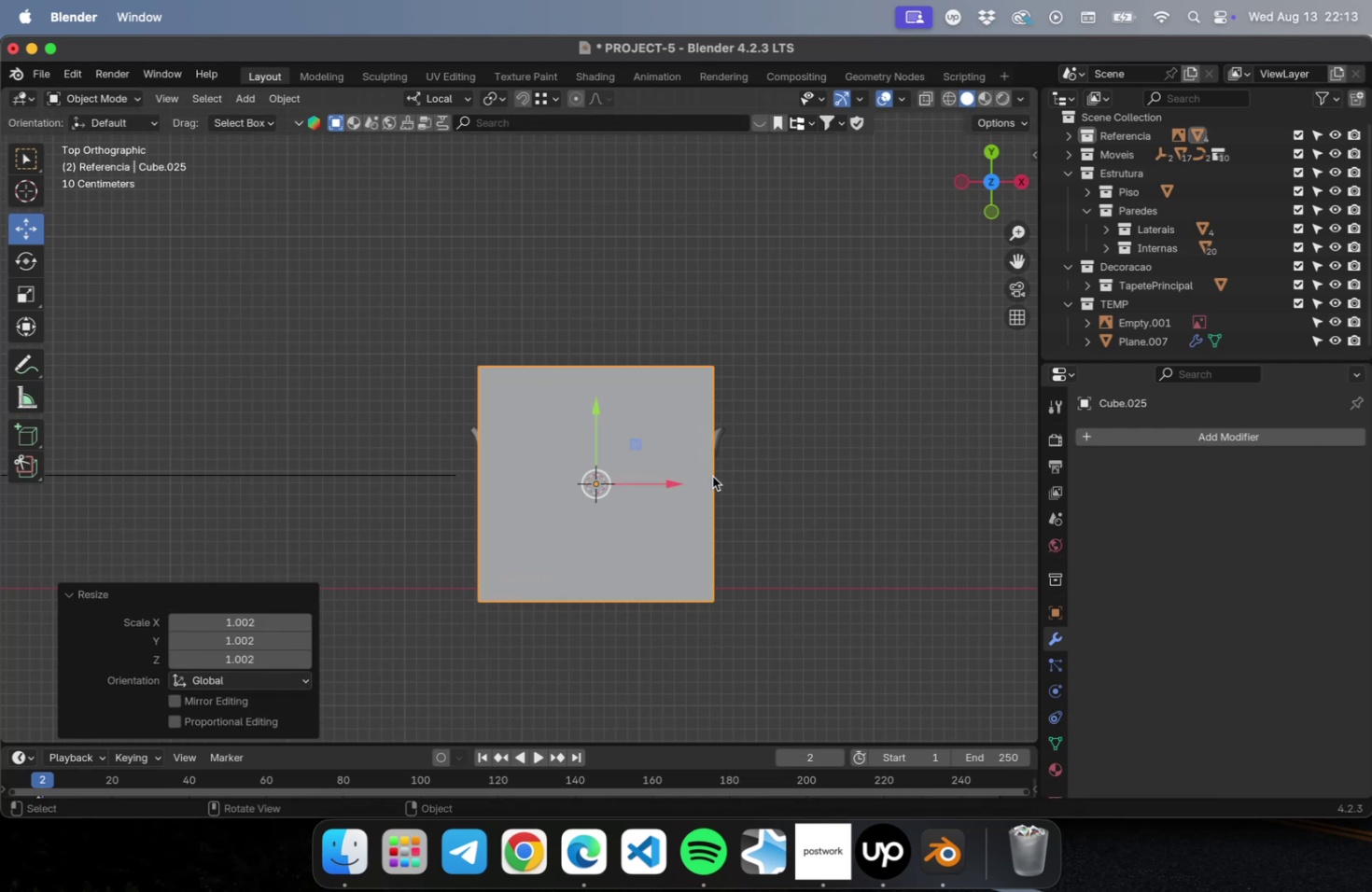 
left_click_drag(start_coordinate=[592, 417], to_coordinate=[594, 240])
 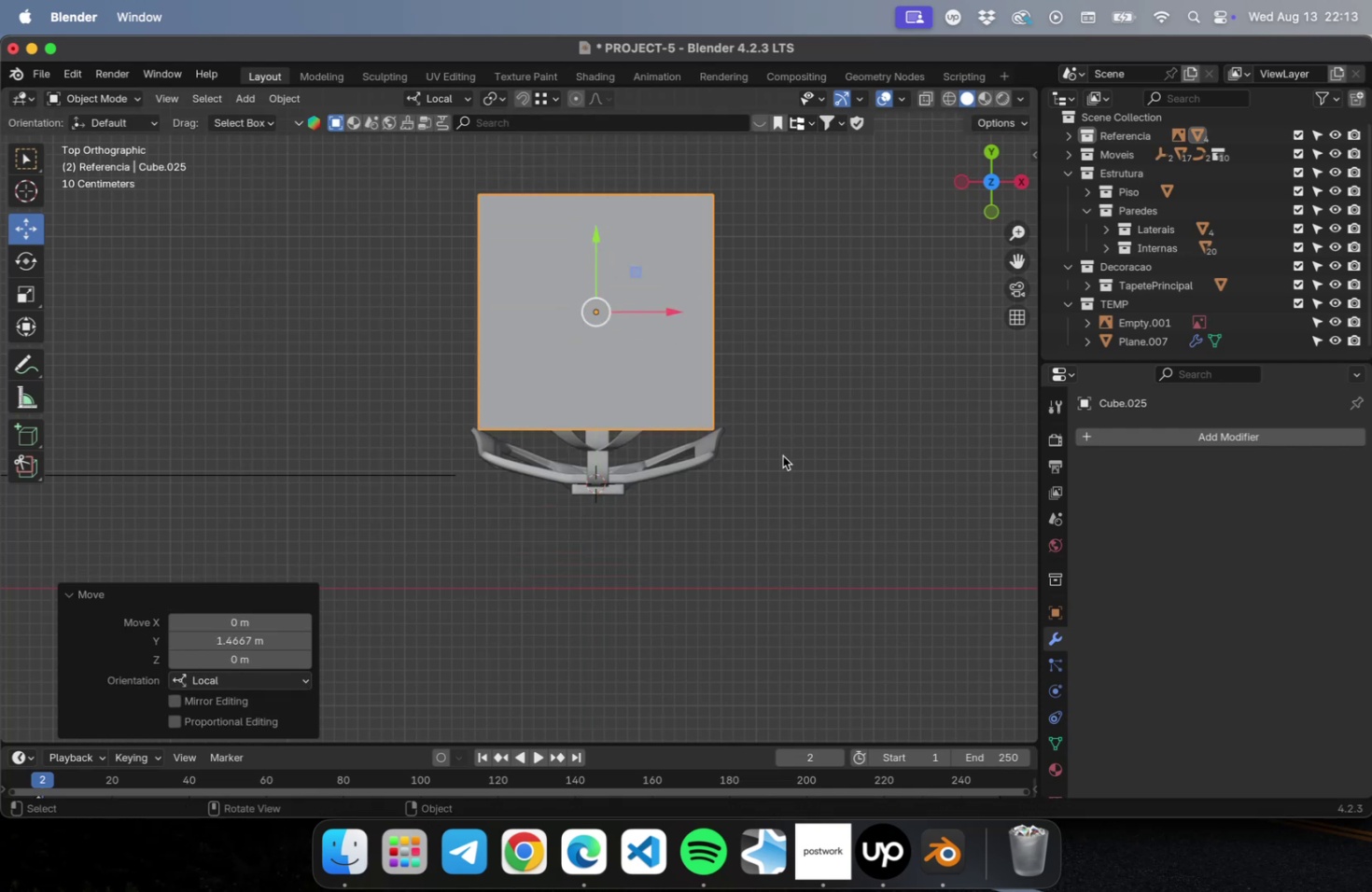 
key(NumLock)
 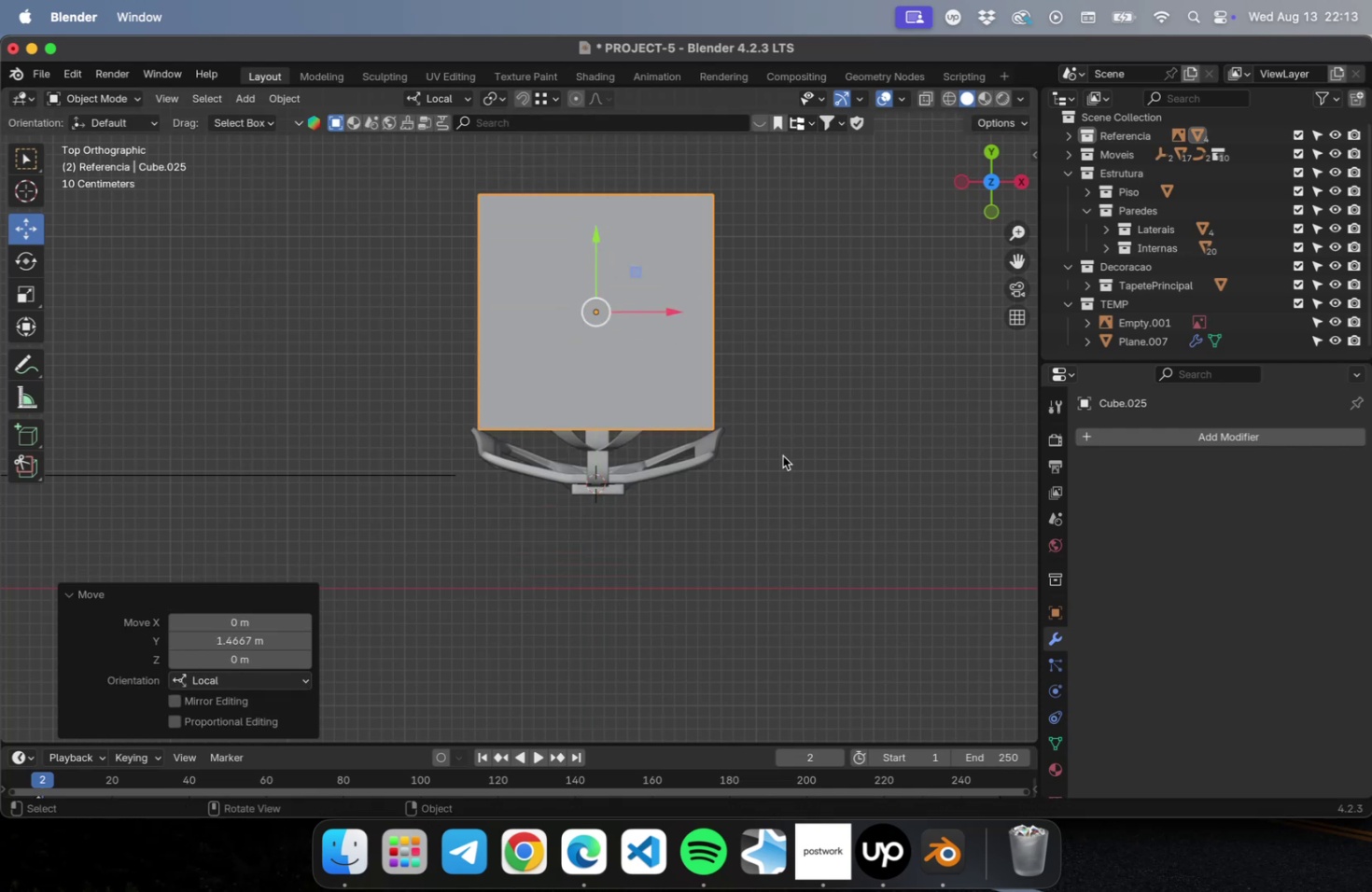 
key(Numpad3)
 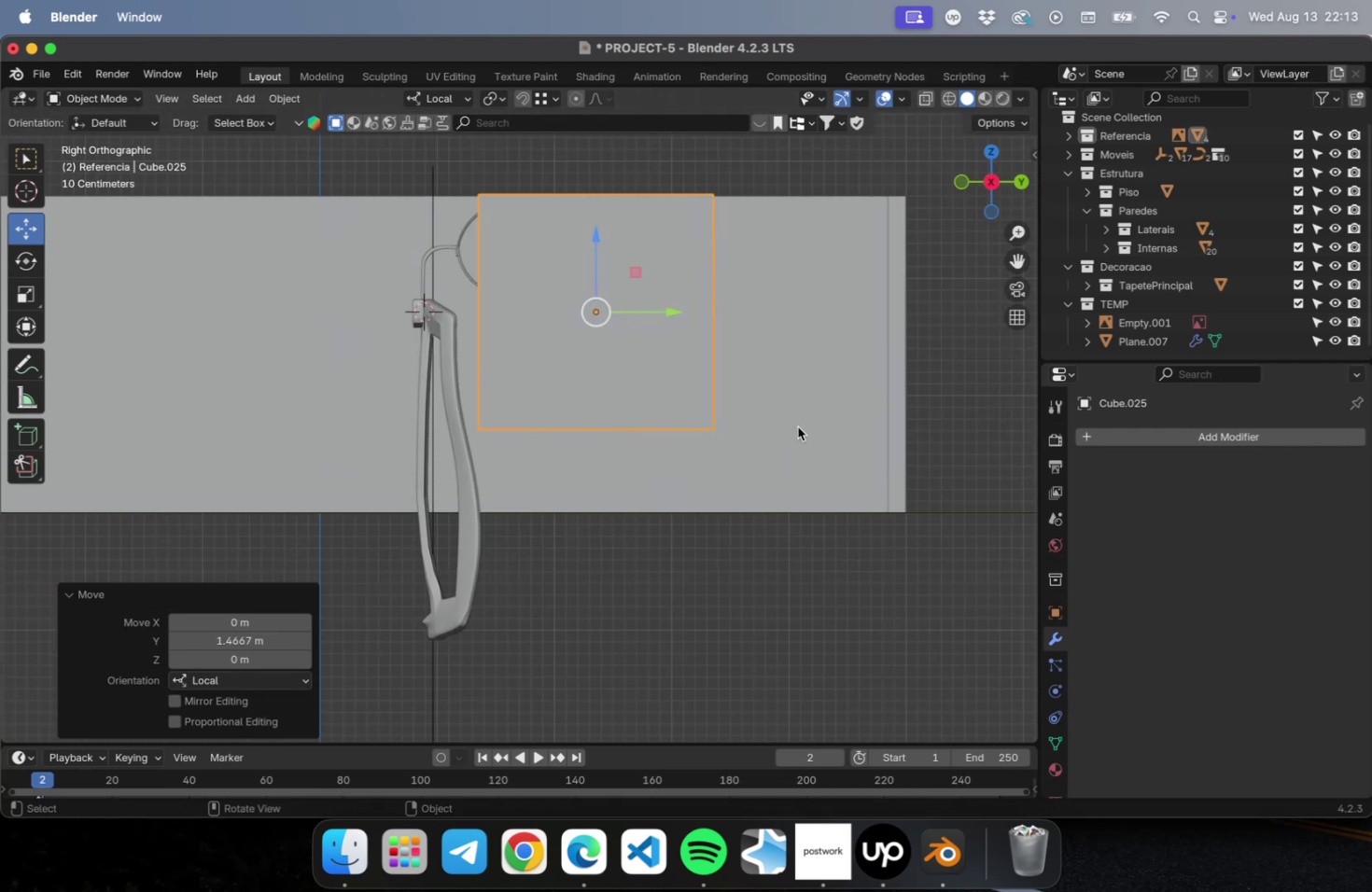 
key(Tab)
 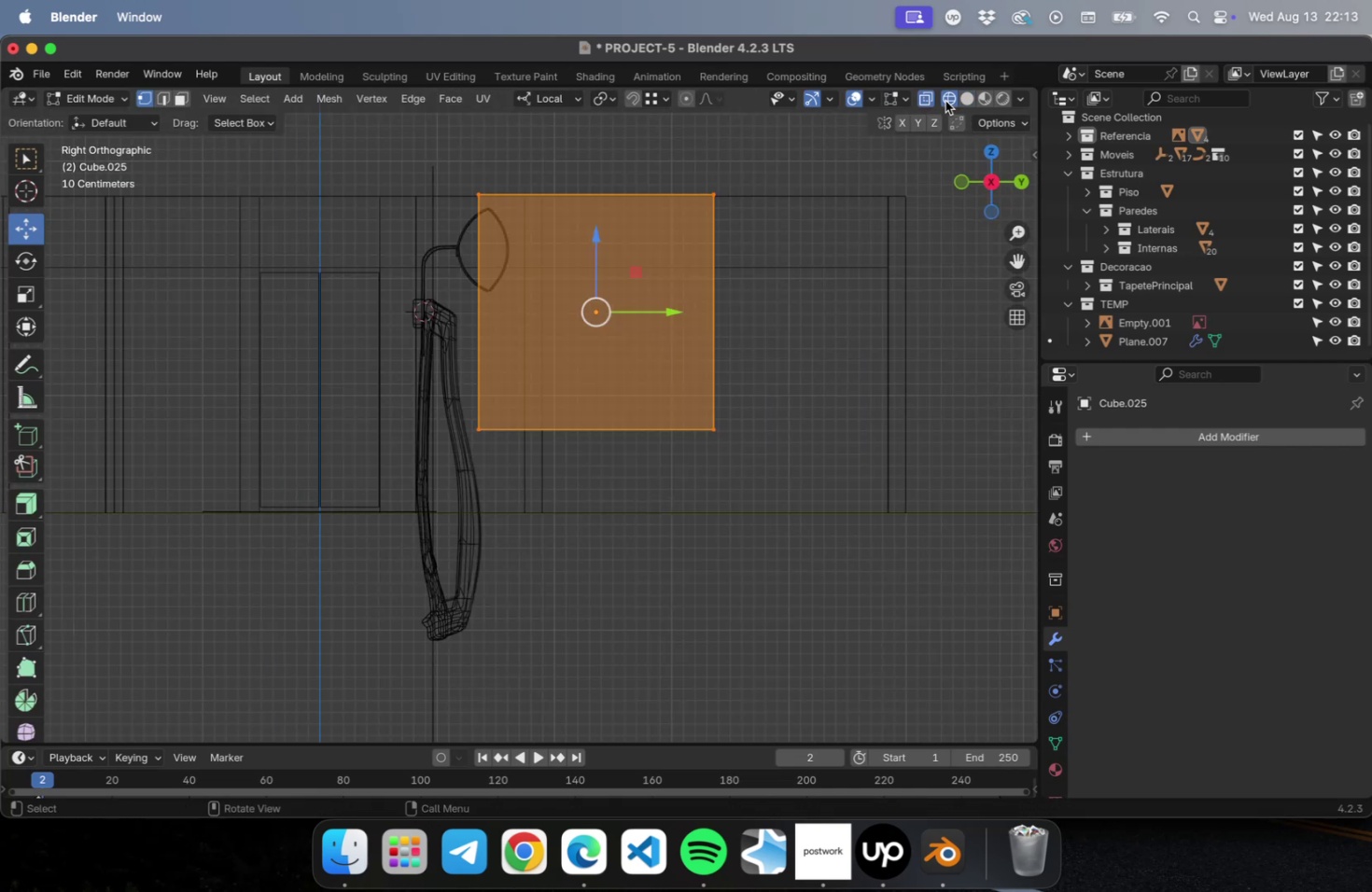 
left_click_drag(start_coordinate=[289, 188], to_coordinate=[861, 279])
 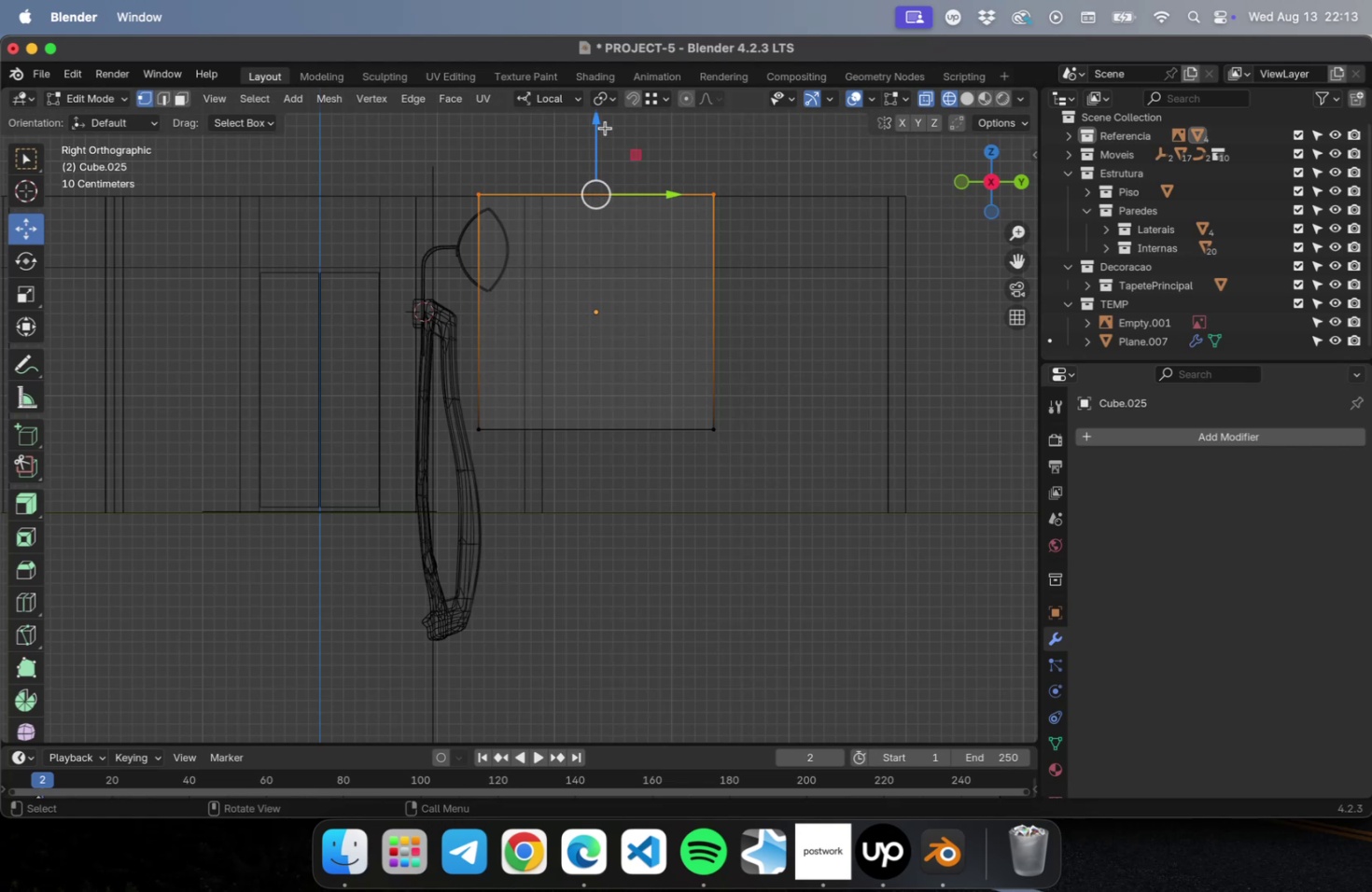 
left_click_drag(start_coordinate=[598, 129], to_coordinate=[606, 335])
 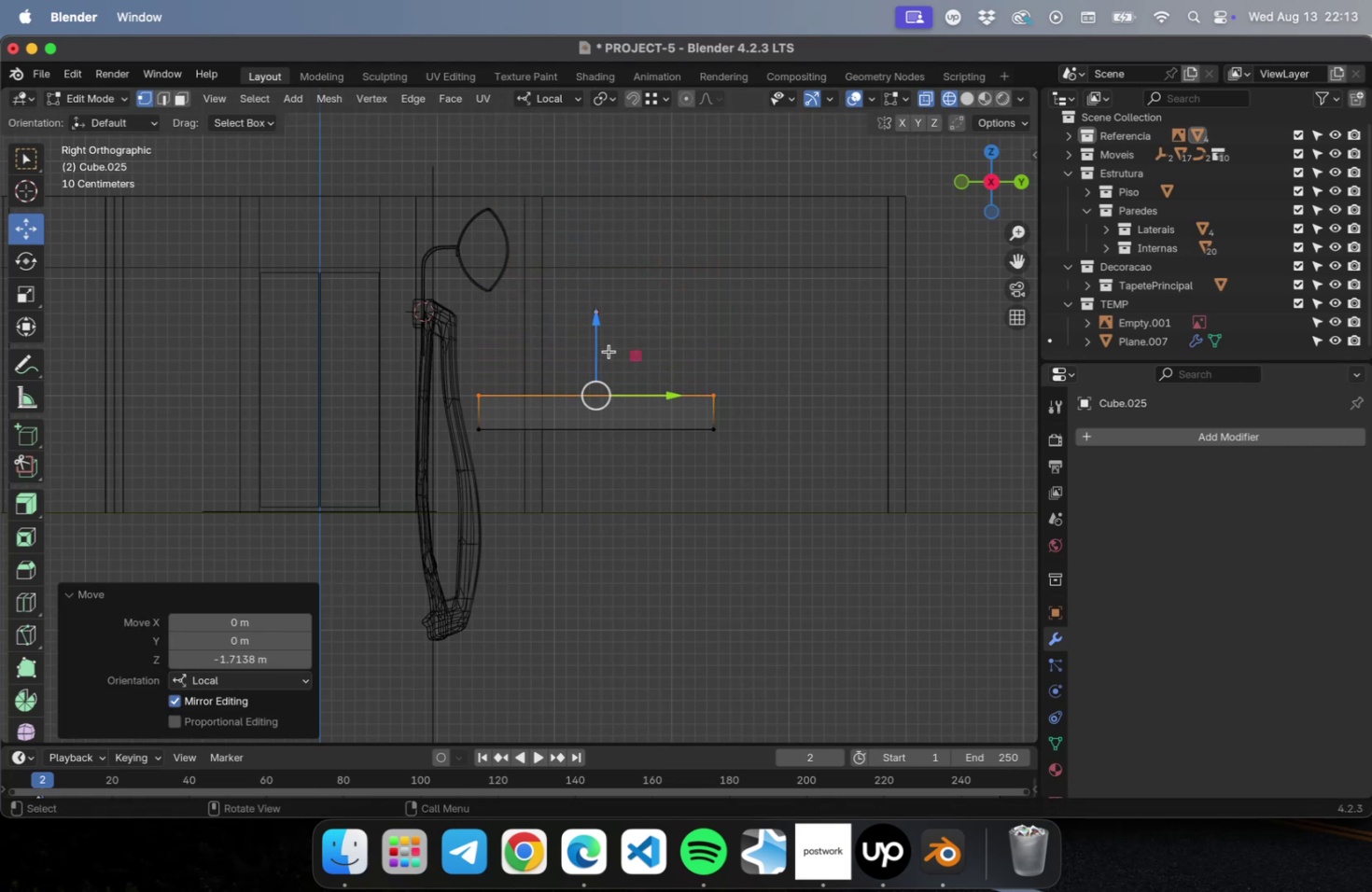 
key(Tab)
 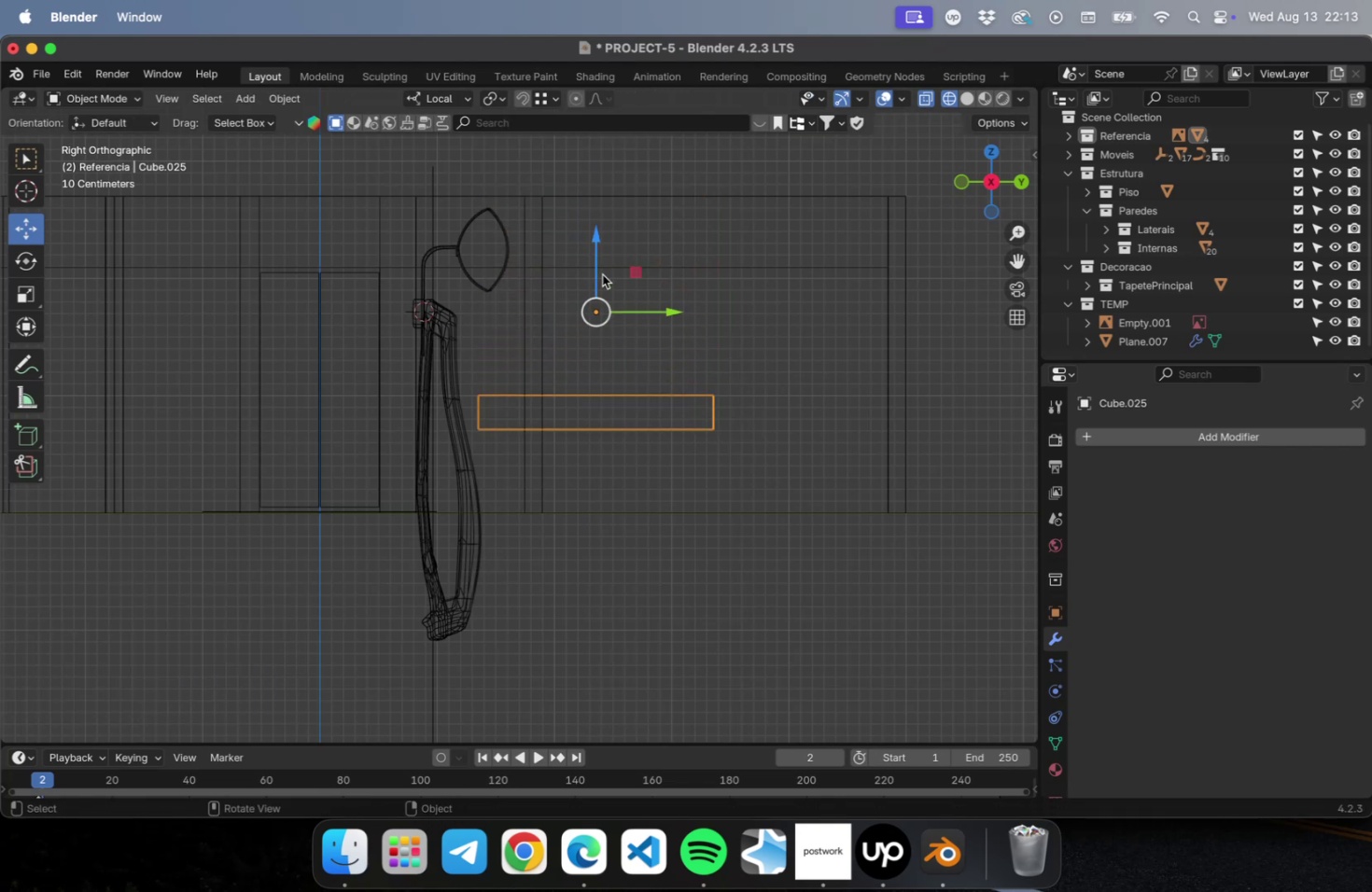 
left_click_drag(start_coordinate=[594, 256], to_coordinate=[590, 464])
 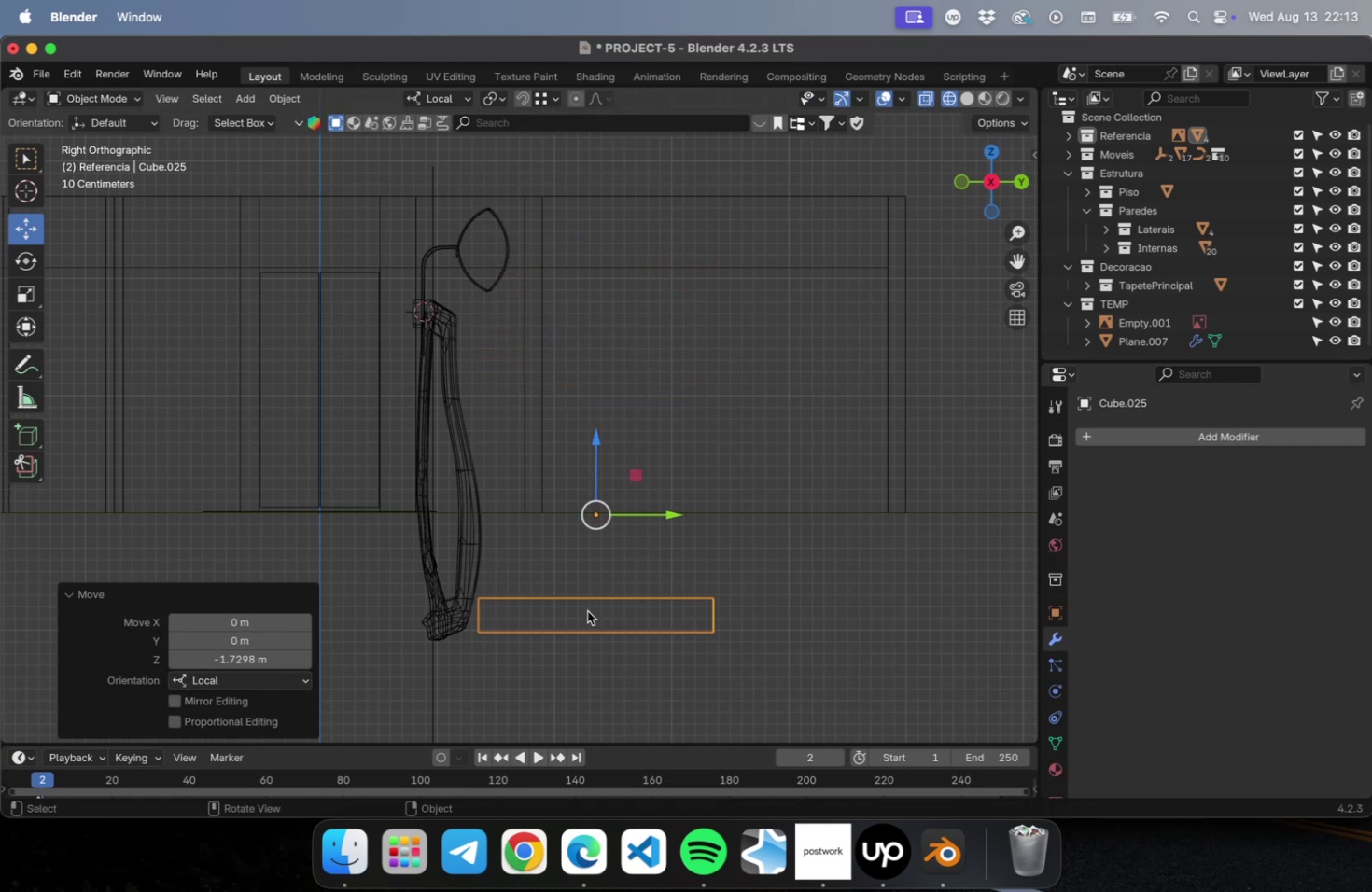 
key(Tab)
 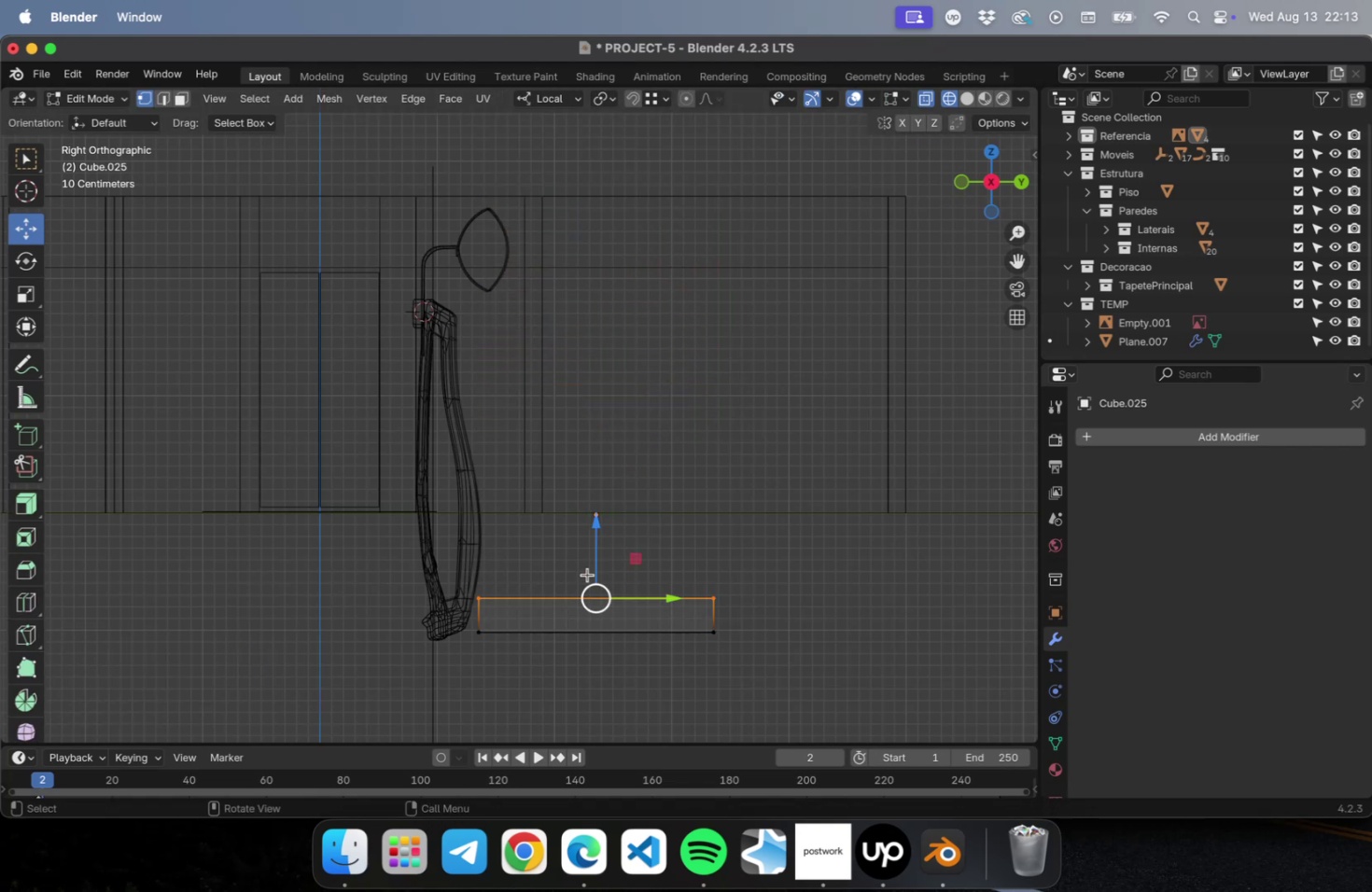 
left_click_drag(start_coordinate=[592, 553], to_coordinate=[597, 536])
 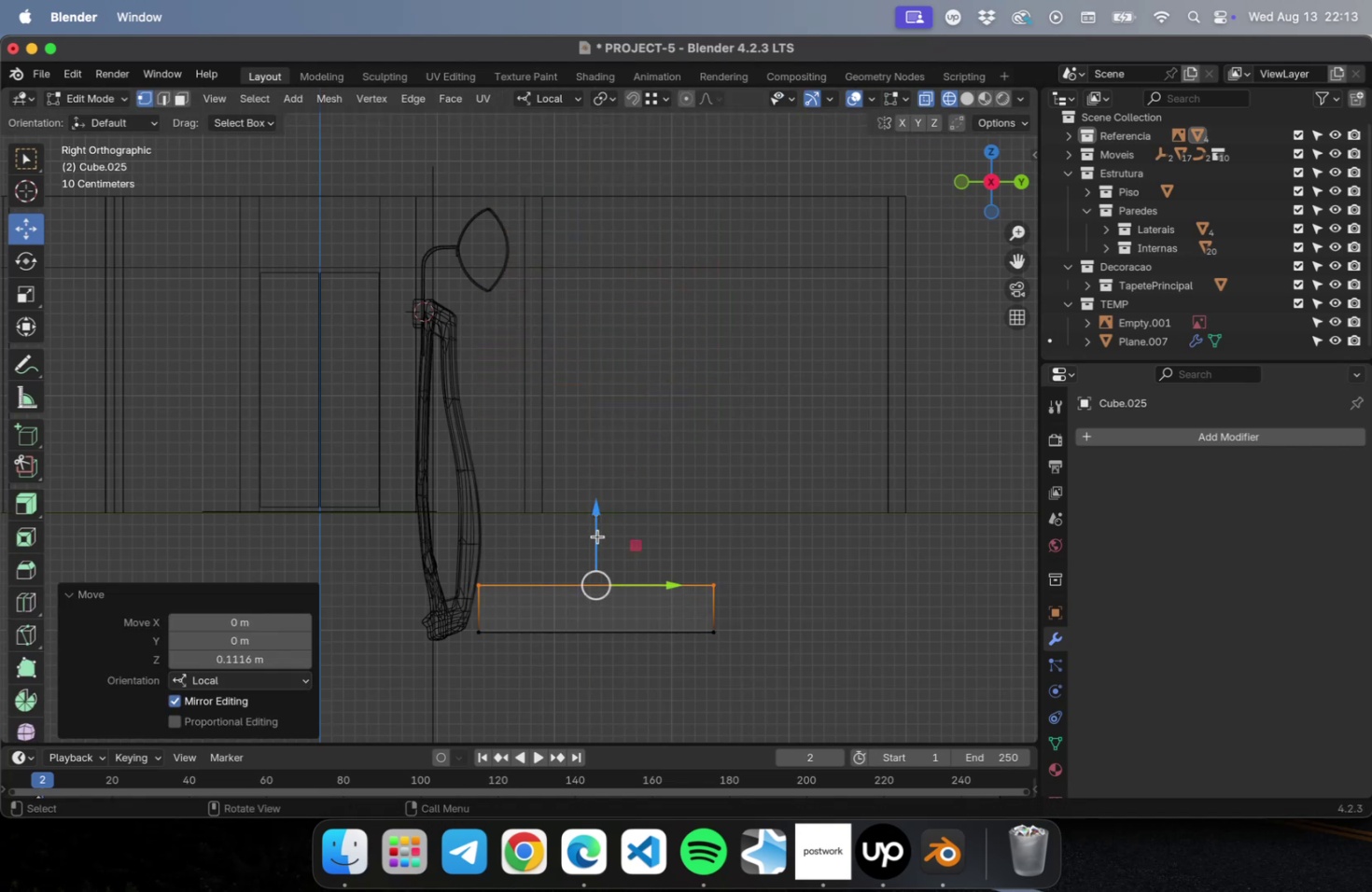 
key(Tab)
 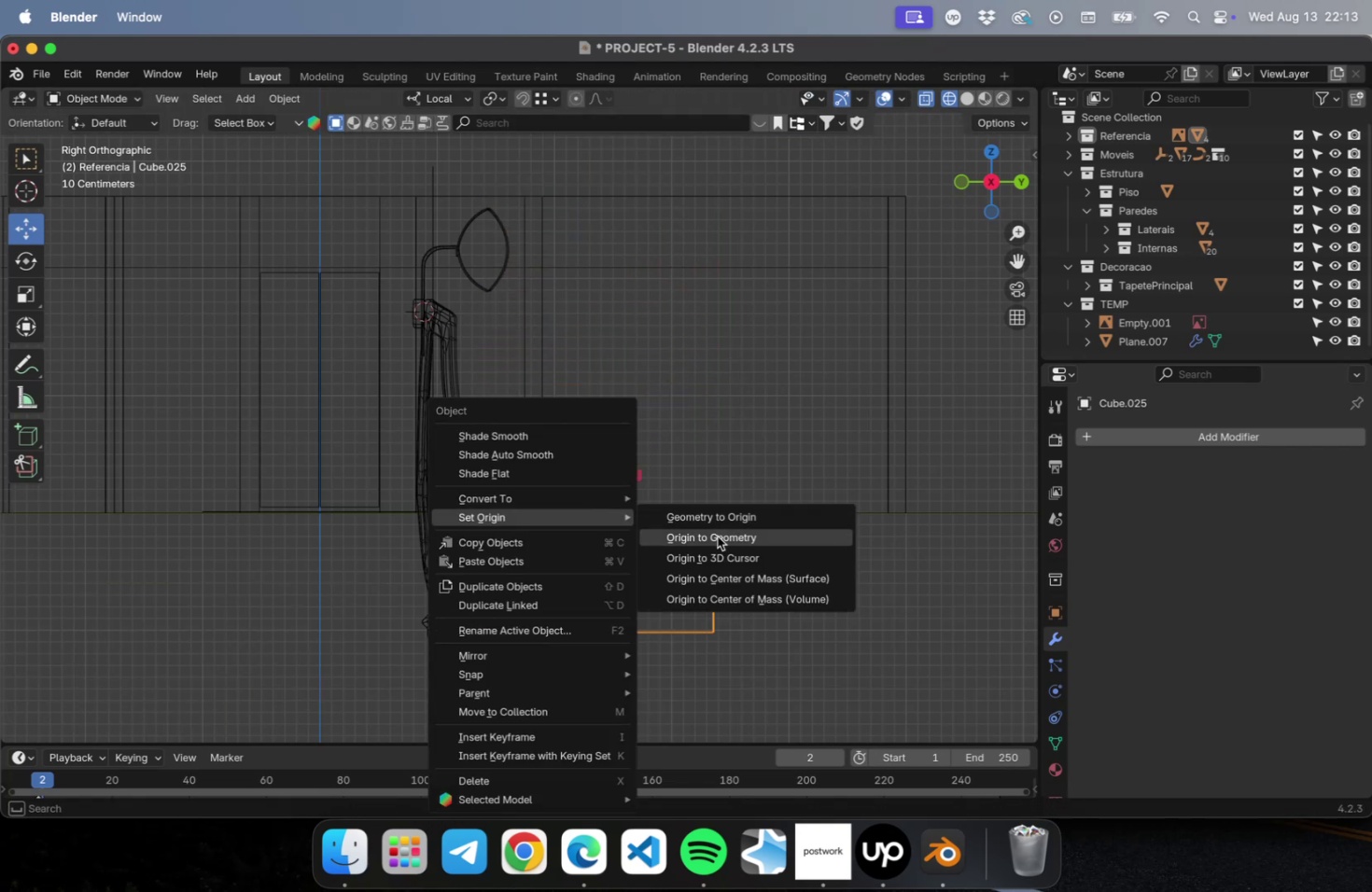 
key(Meta+S)
 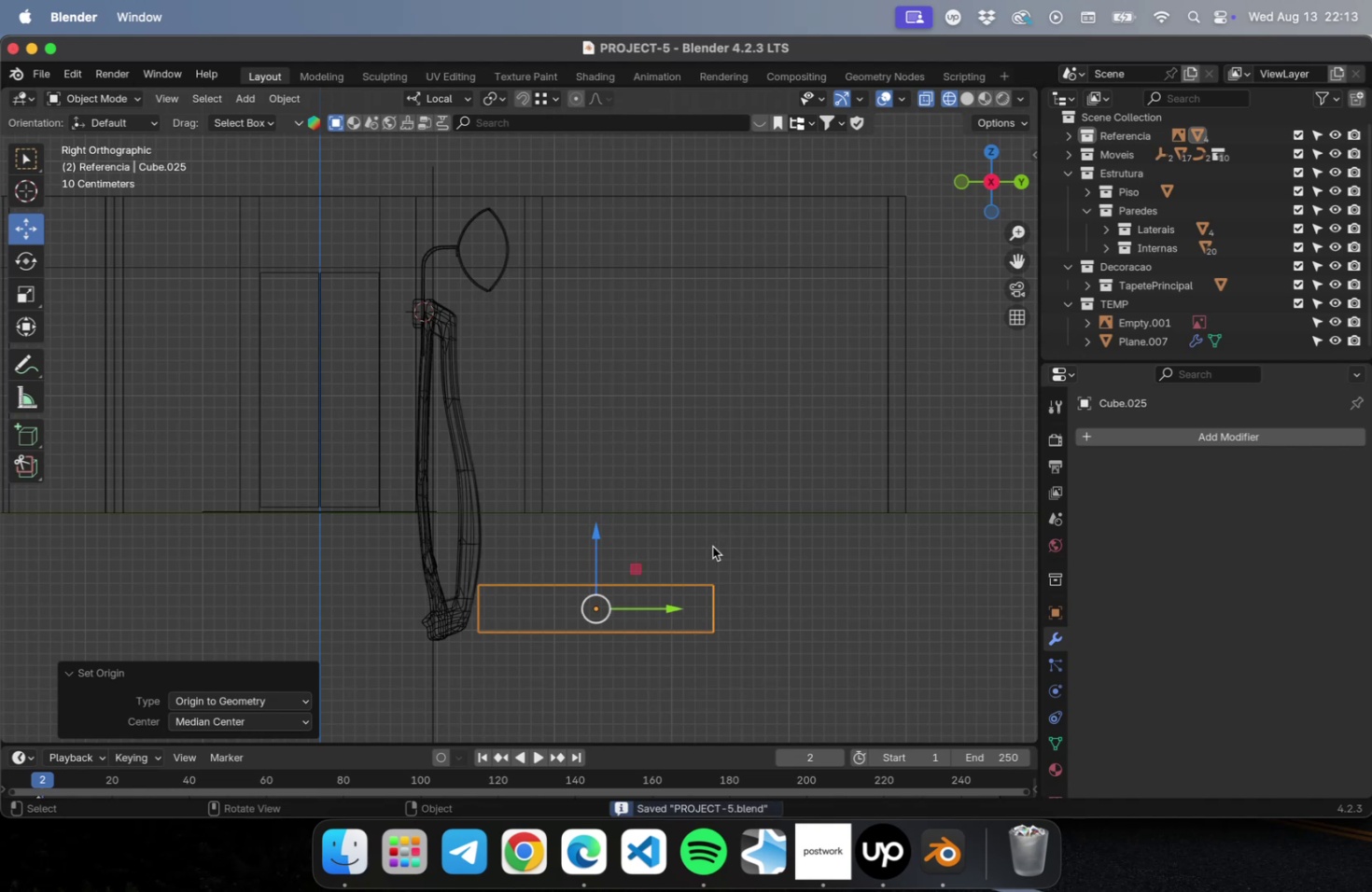 
key(NumLock)
 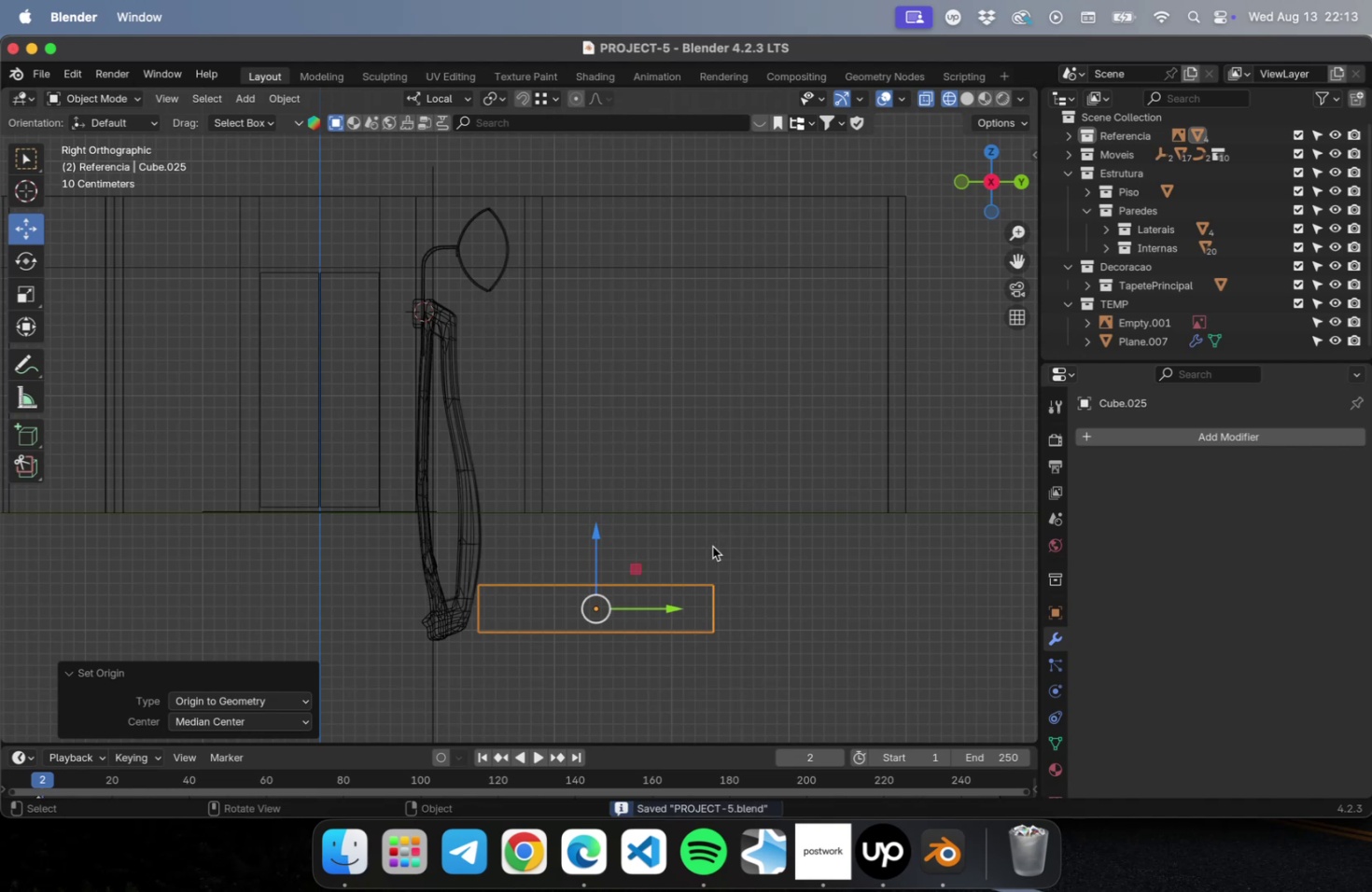 
key(Numpad7)
 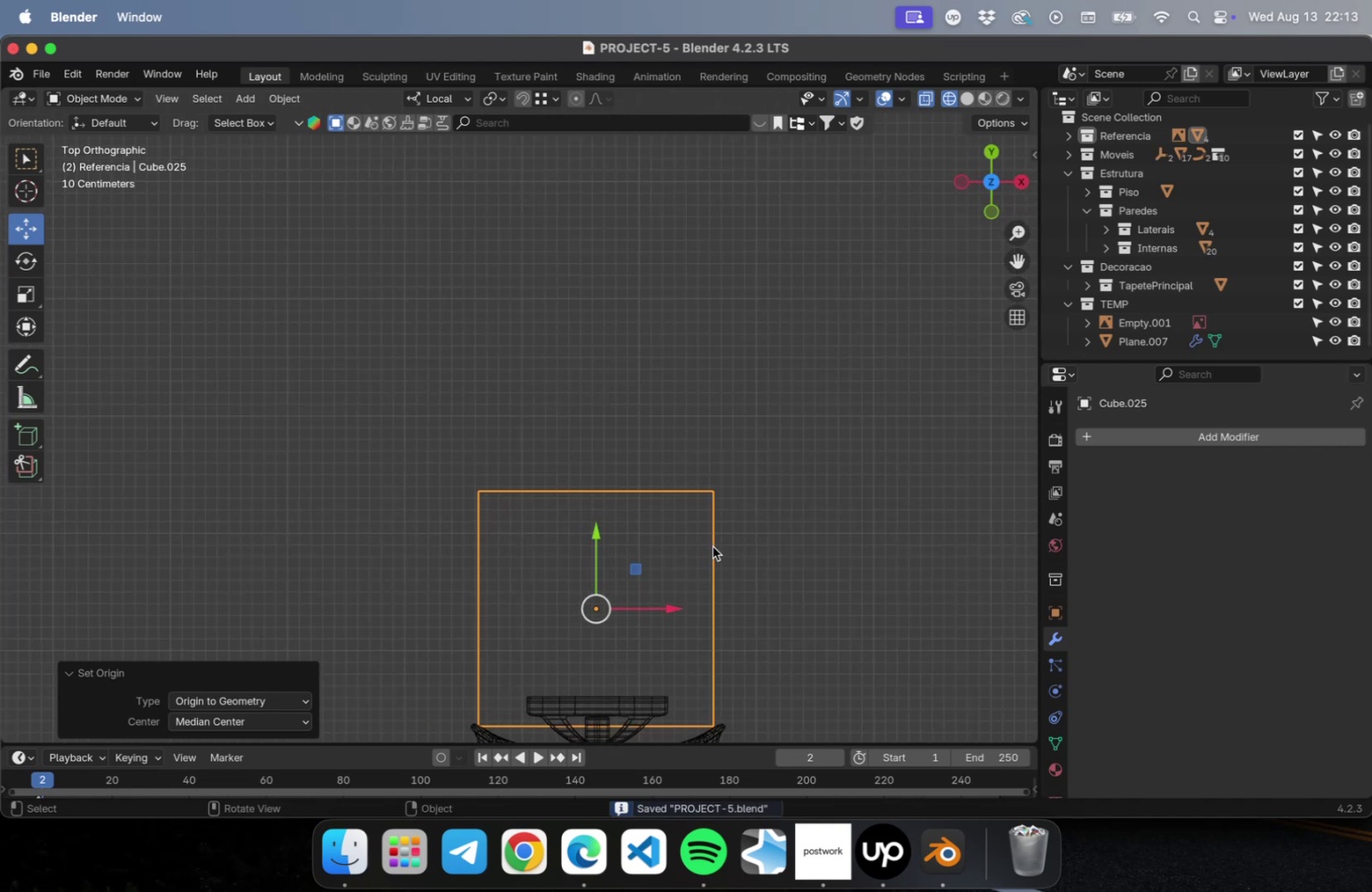 
hold_key(key=ShiftLeft, duration=0.86)
 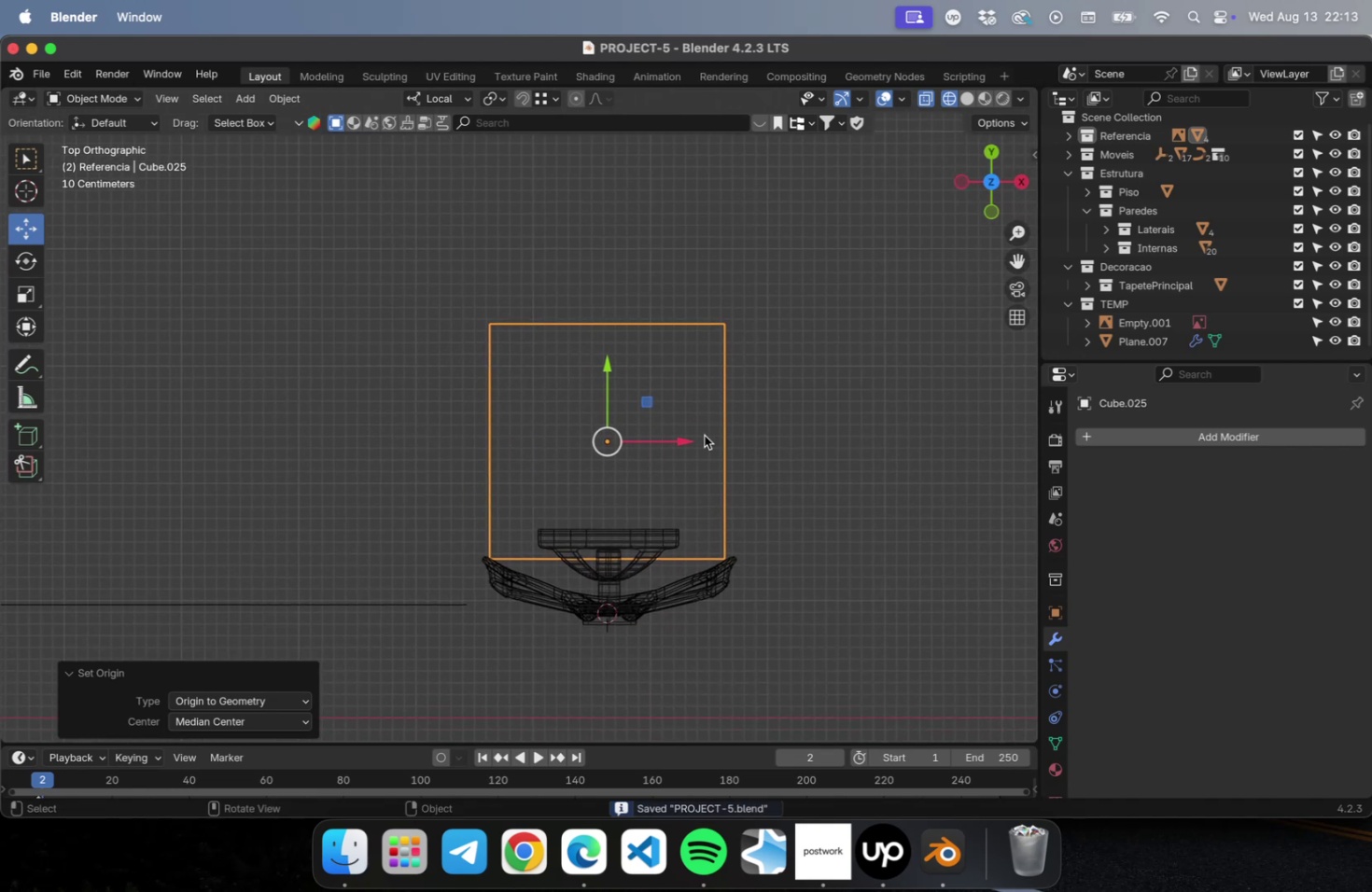 
scroll: coordinate [703, 433], scroll_direction: up, amount: 2.0
 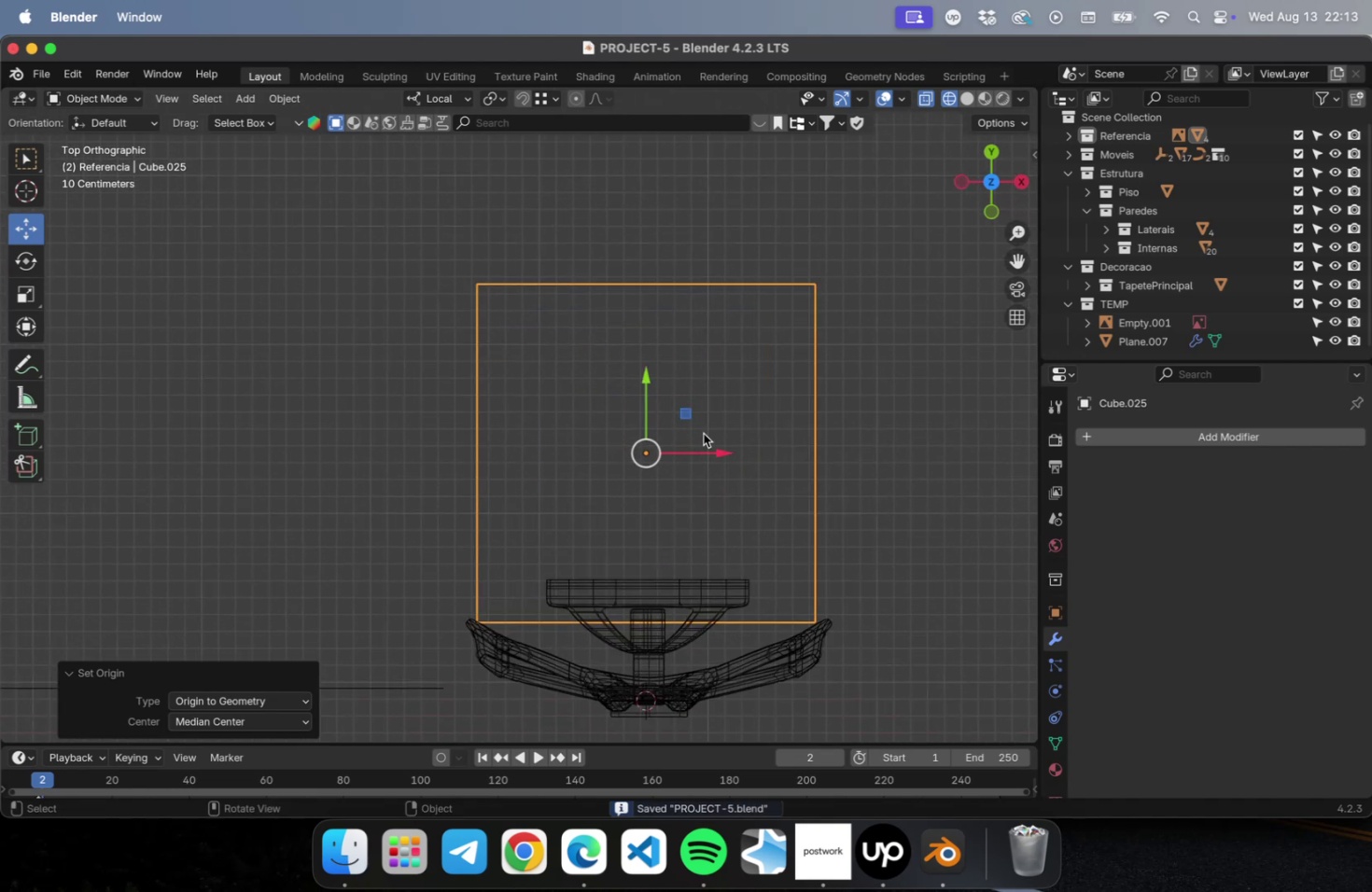 
hold_key(key=ShiftLeft, duration=0.5)
scroll: coordinate [719, 460], scroll_direction: up, amount: 1.0
 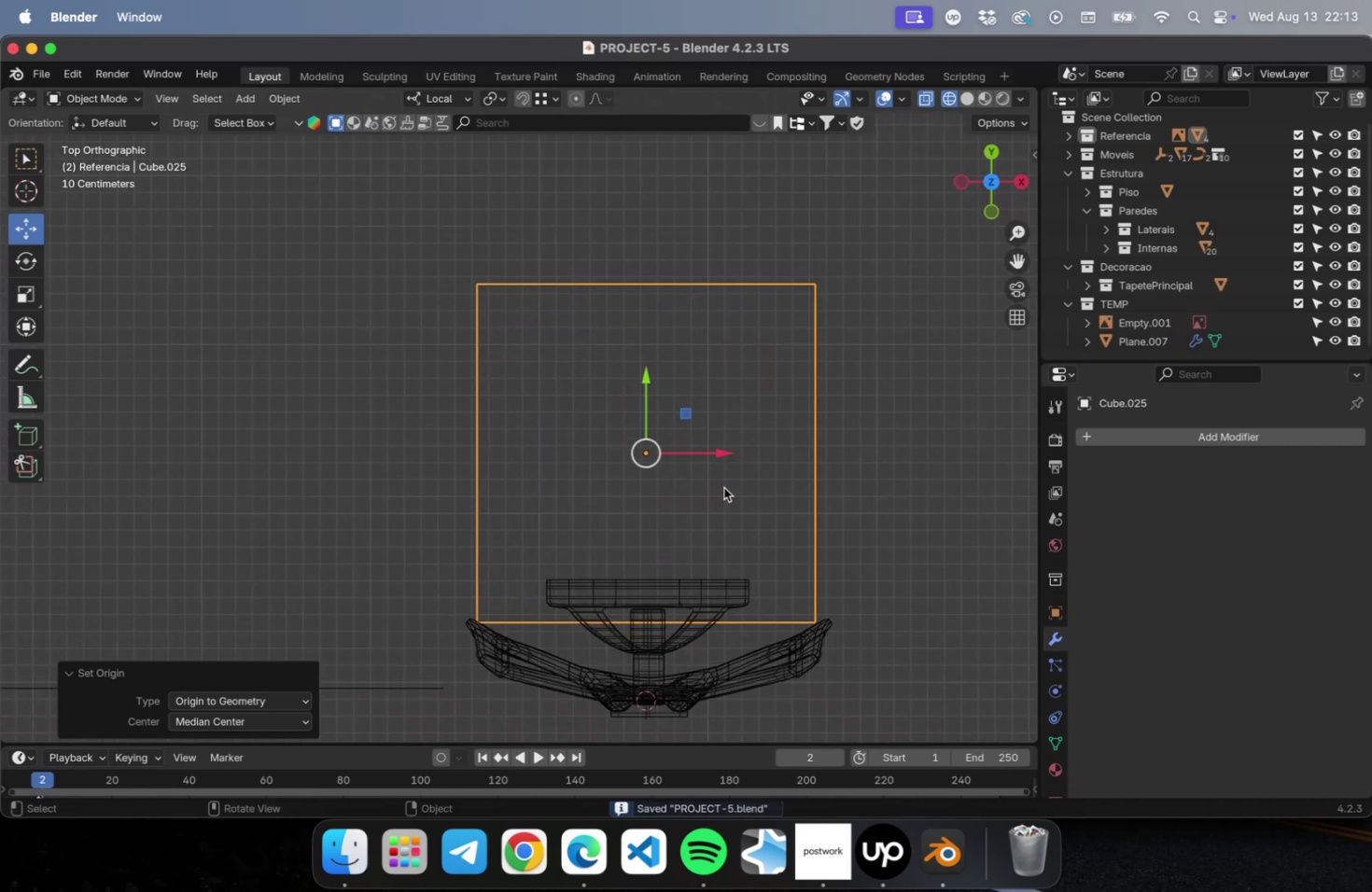 
key(Tab)
 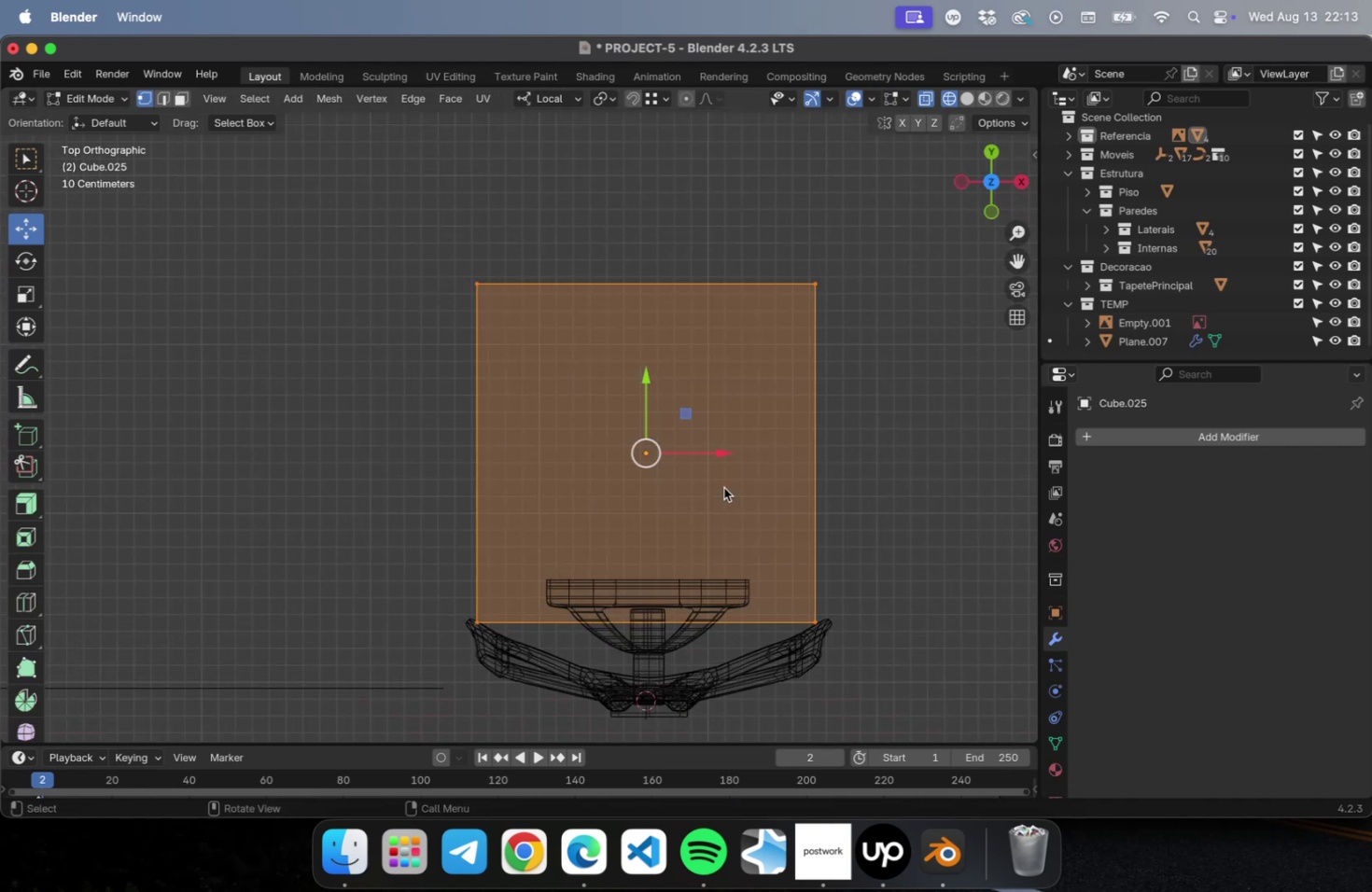 
key(2)
 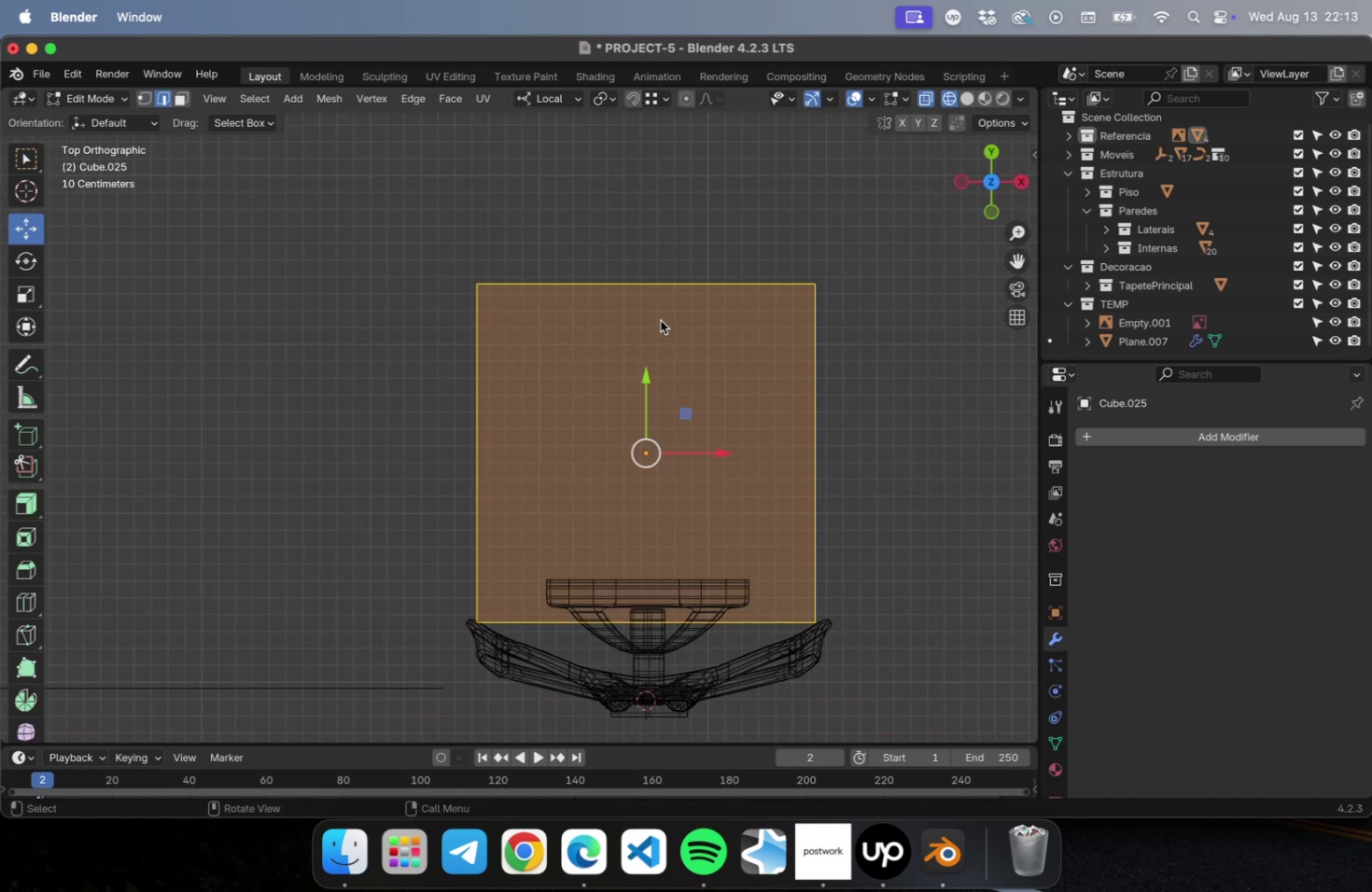 
key(Meta+R)
 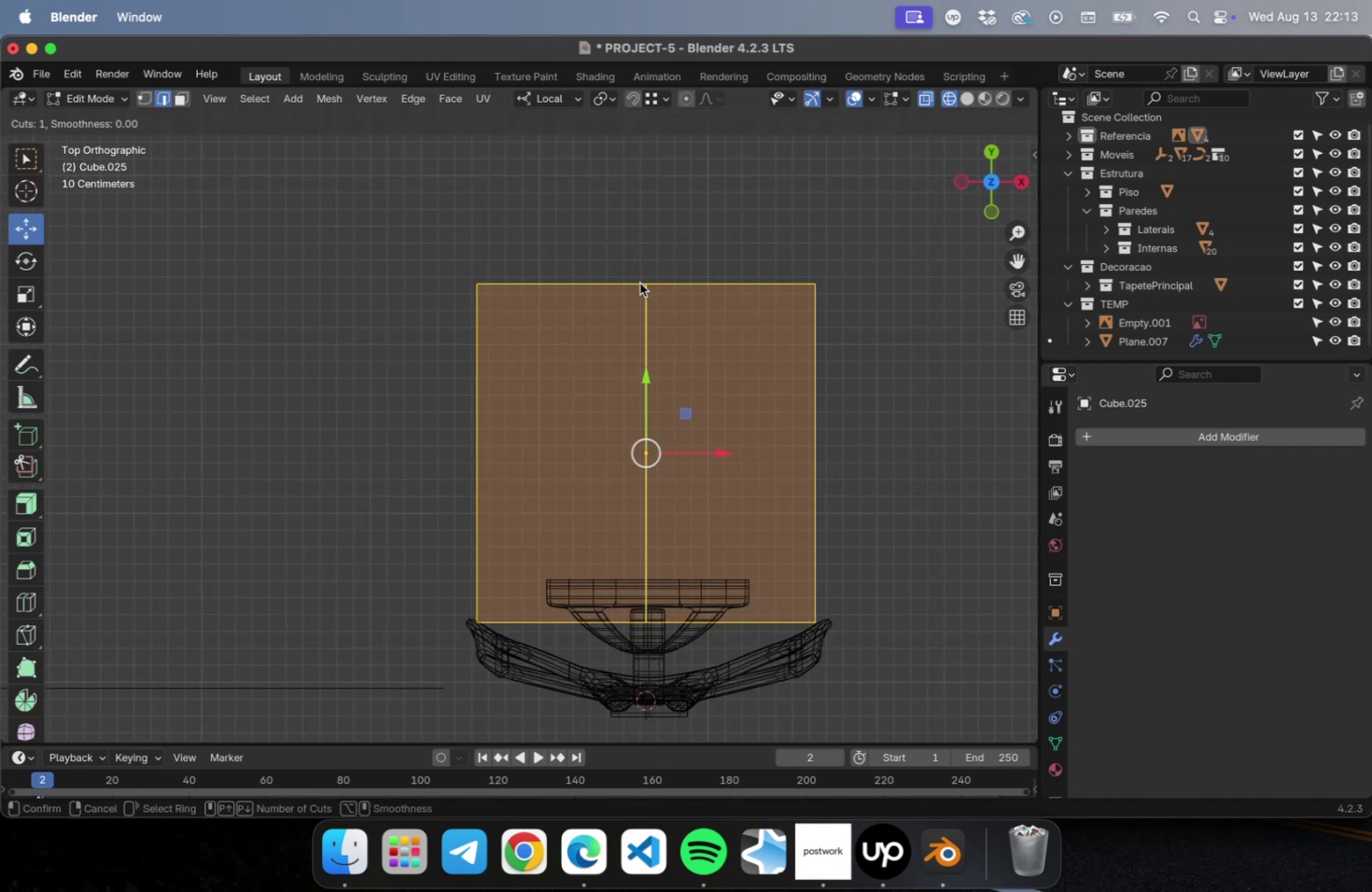 
left_click([639, 283])
 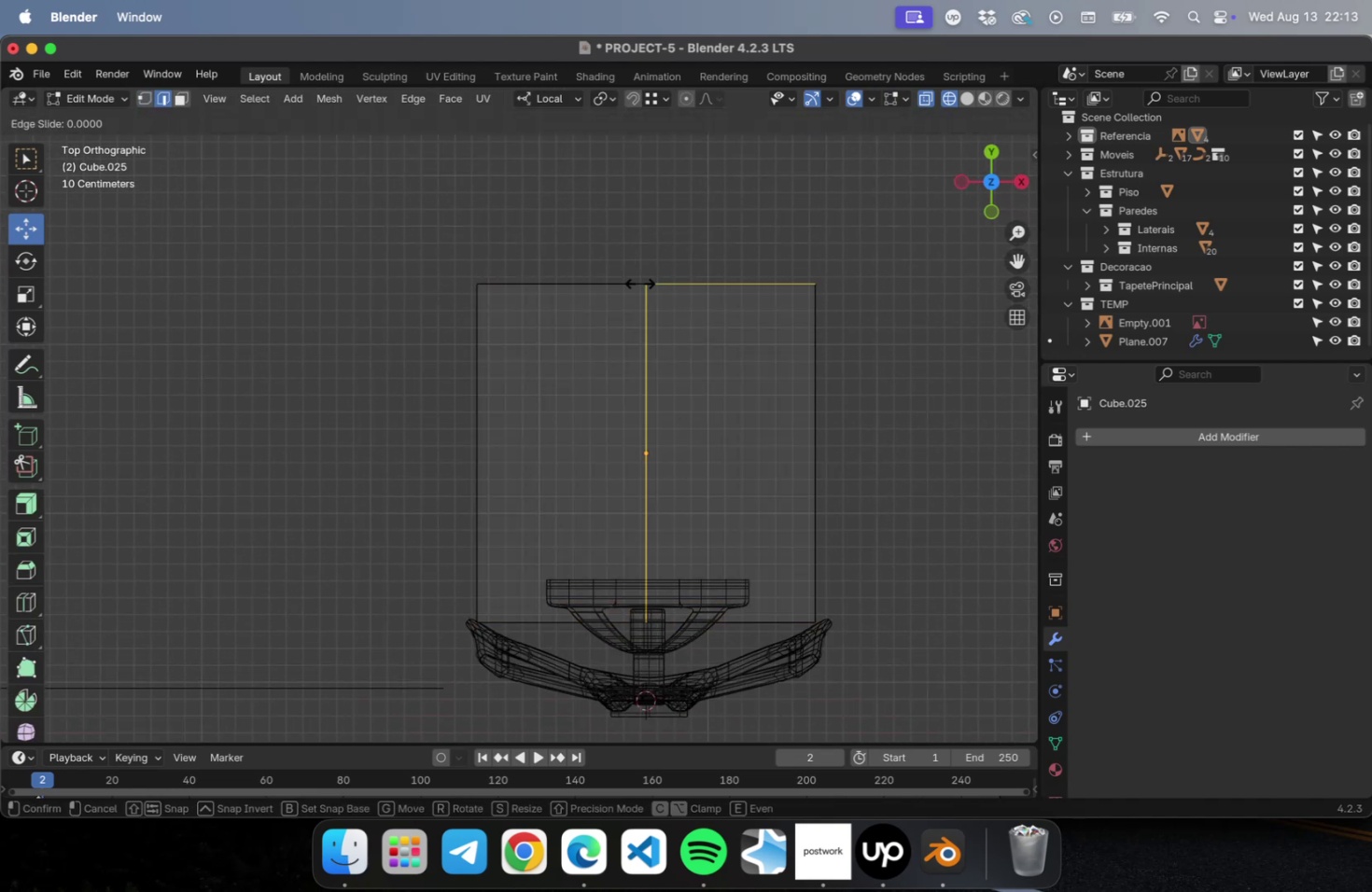 
key(Escape)
 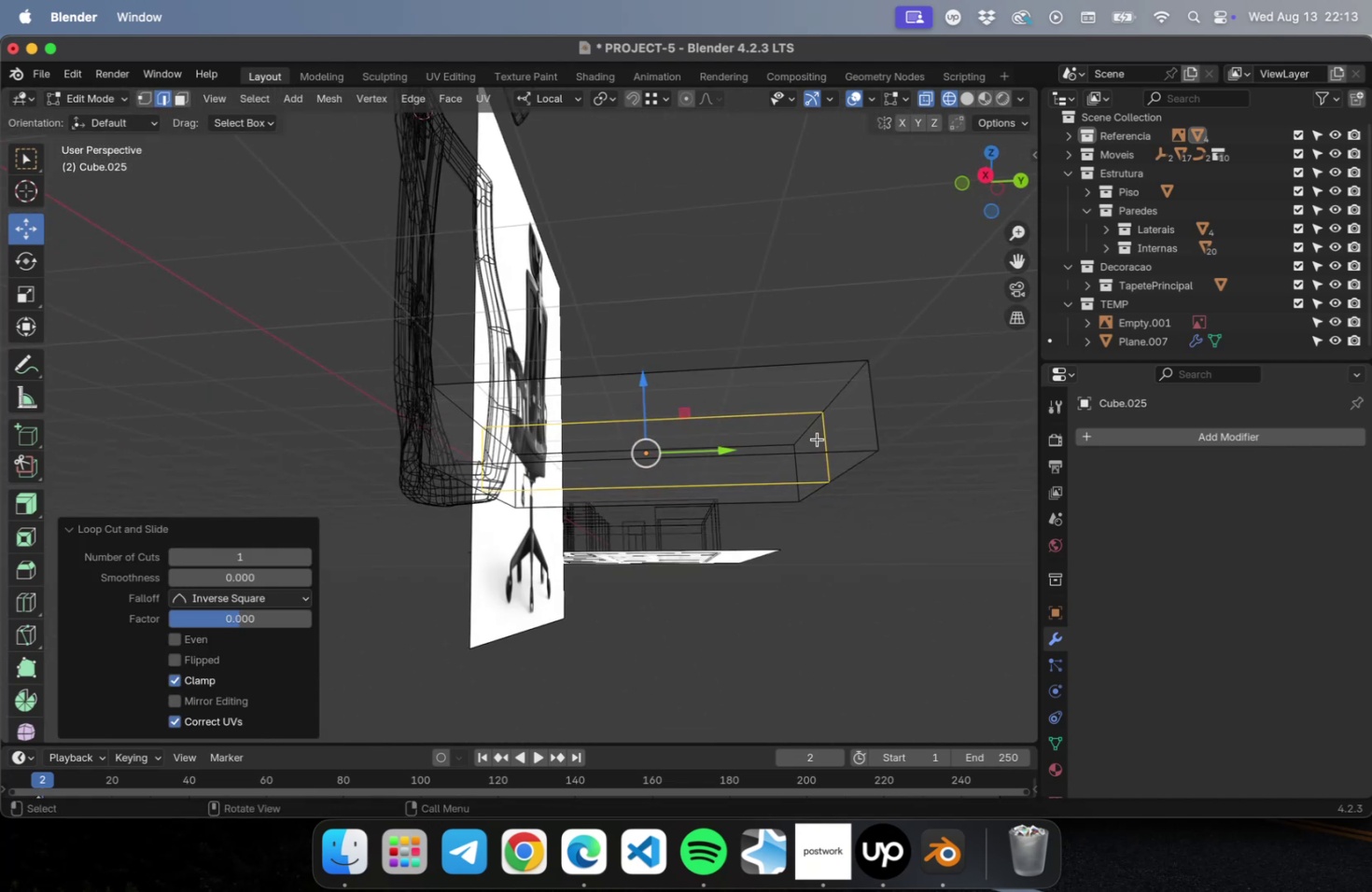 
key(Meta+CommandLeft)
 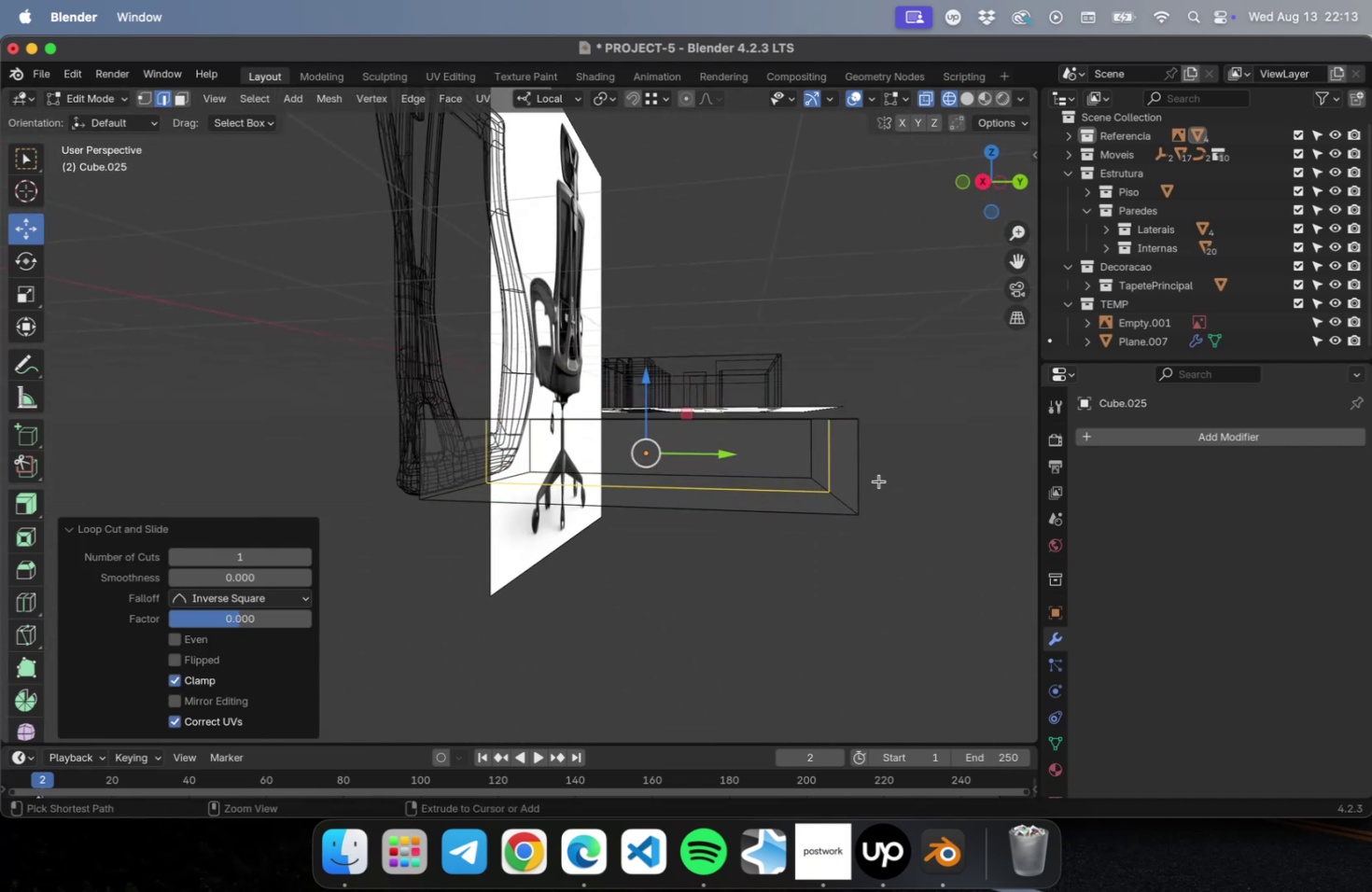 
key(Meta+R)
 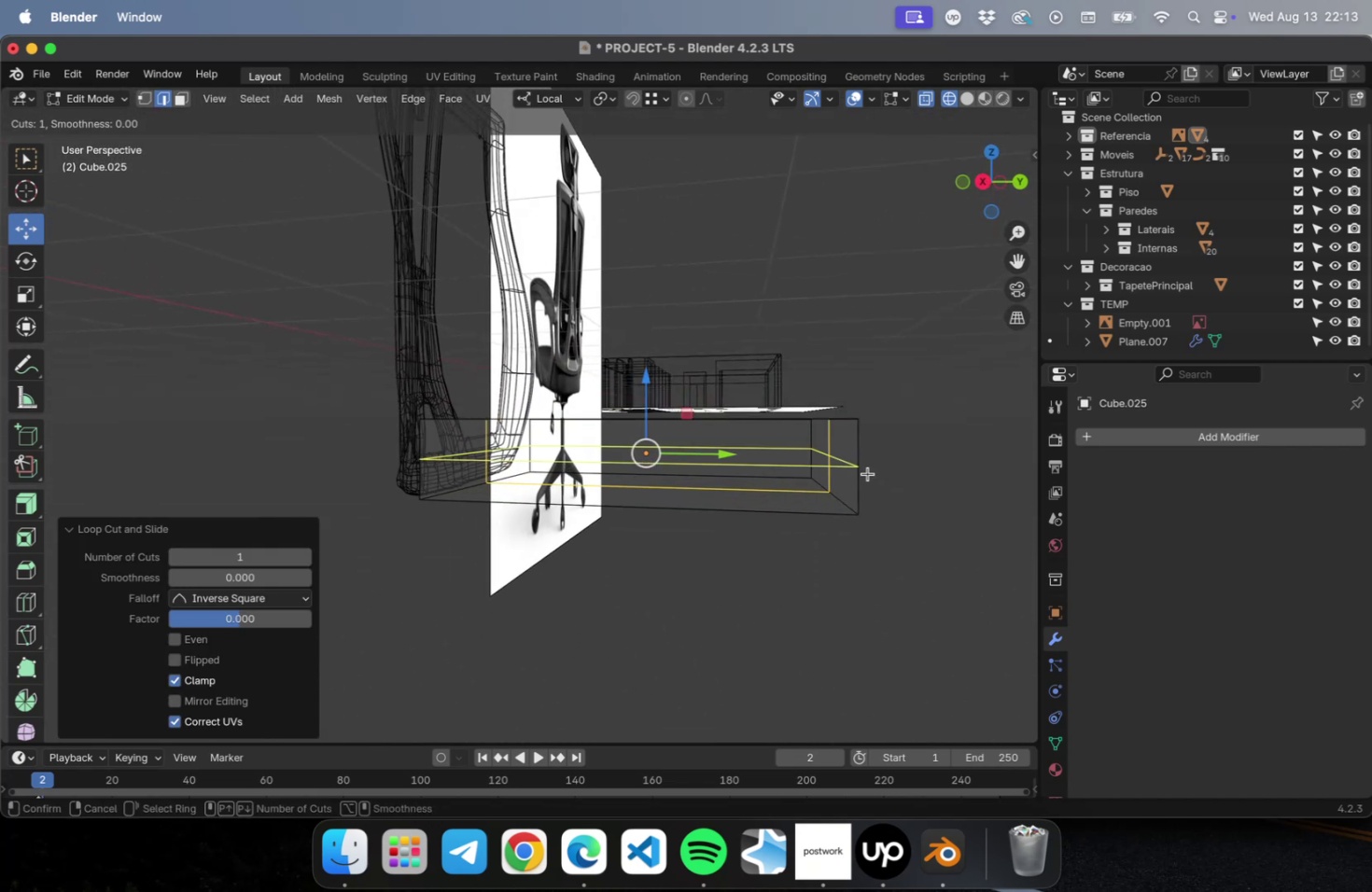 
left_click([867, 473])
 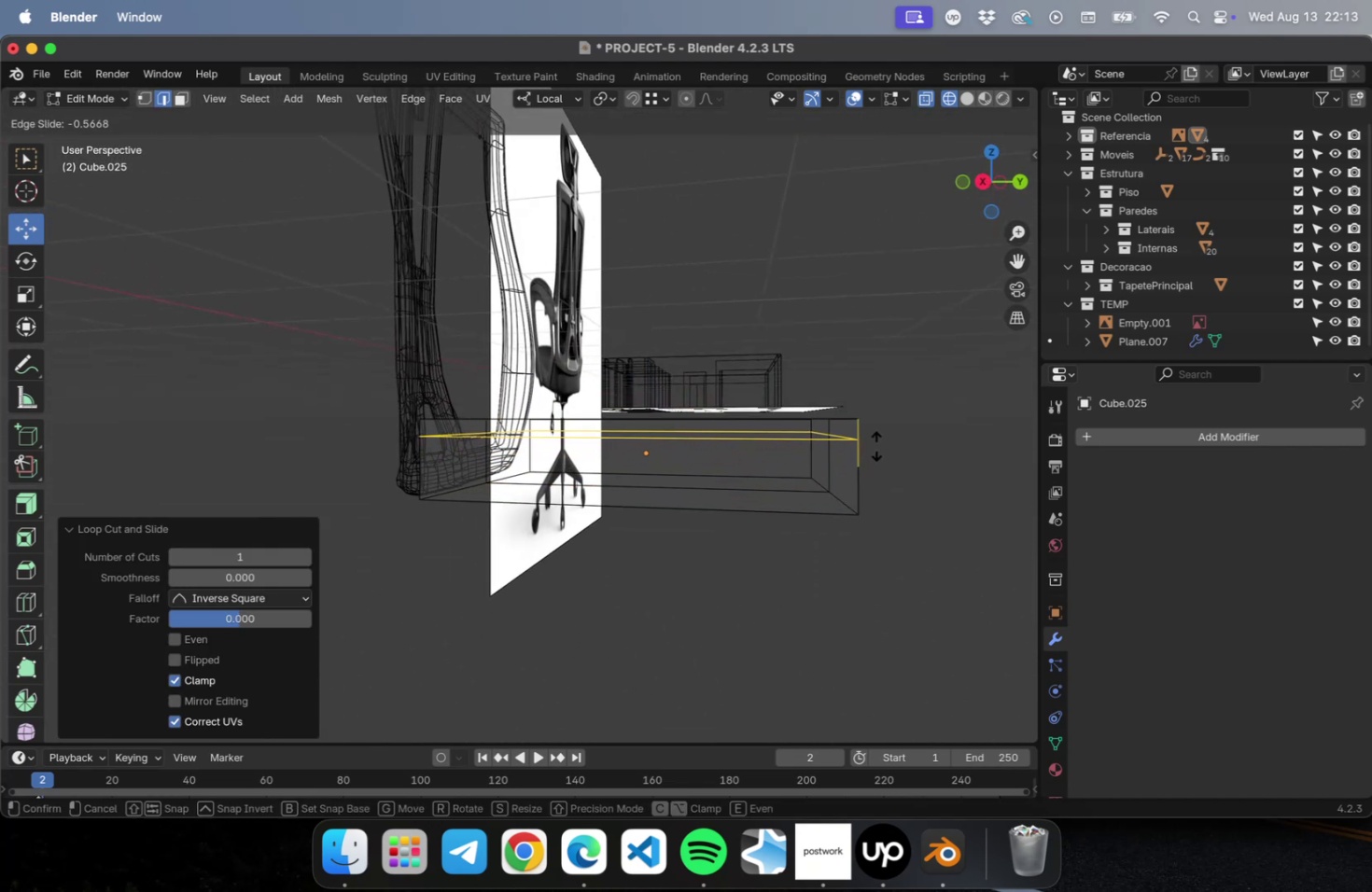 
left_click([875, 442])
 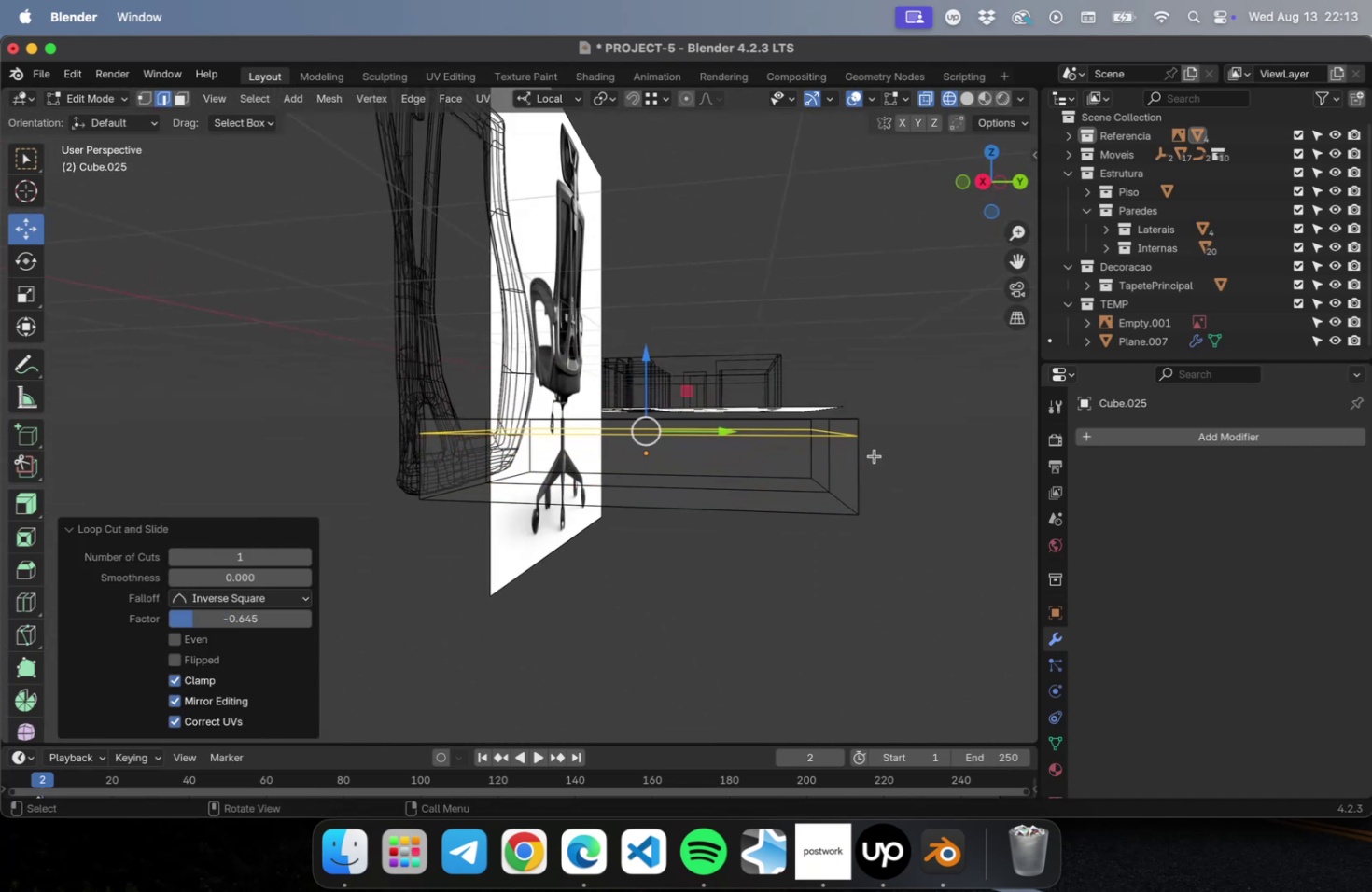 
key(Meta+CommandLeft)
 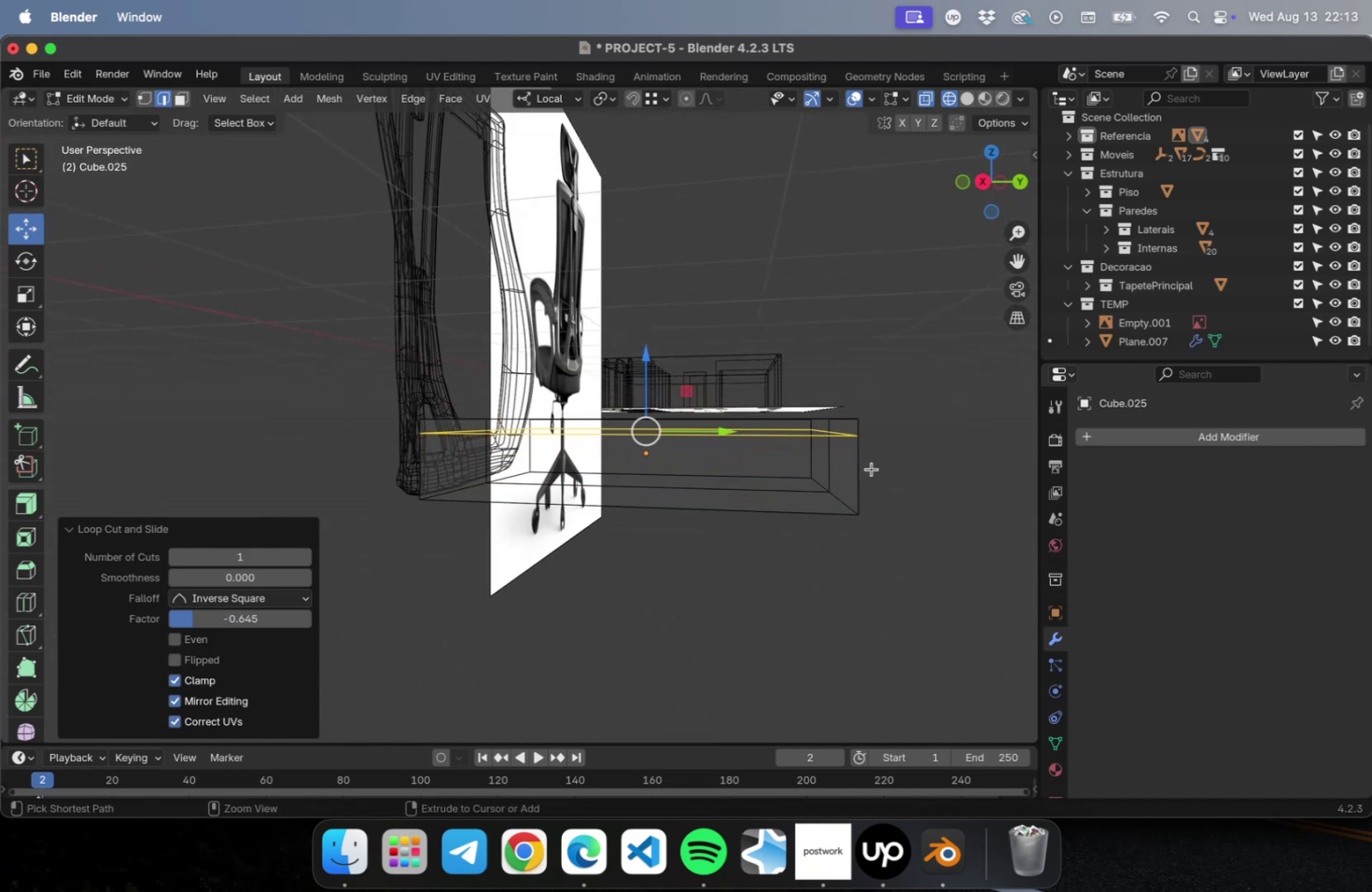 
key(Meta+R)
 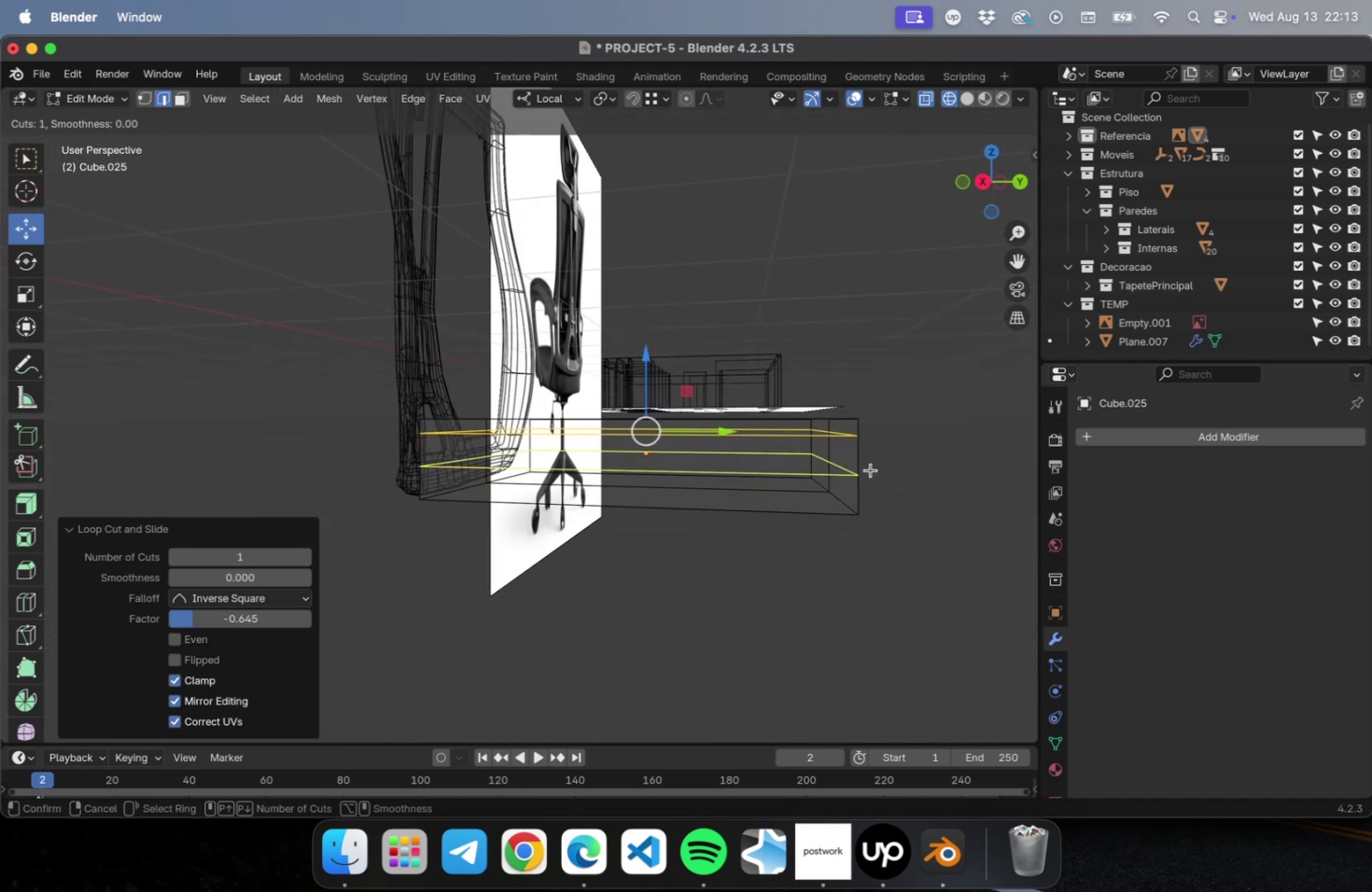 
left_click([870, 469])
 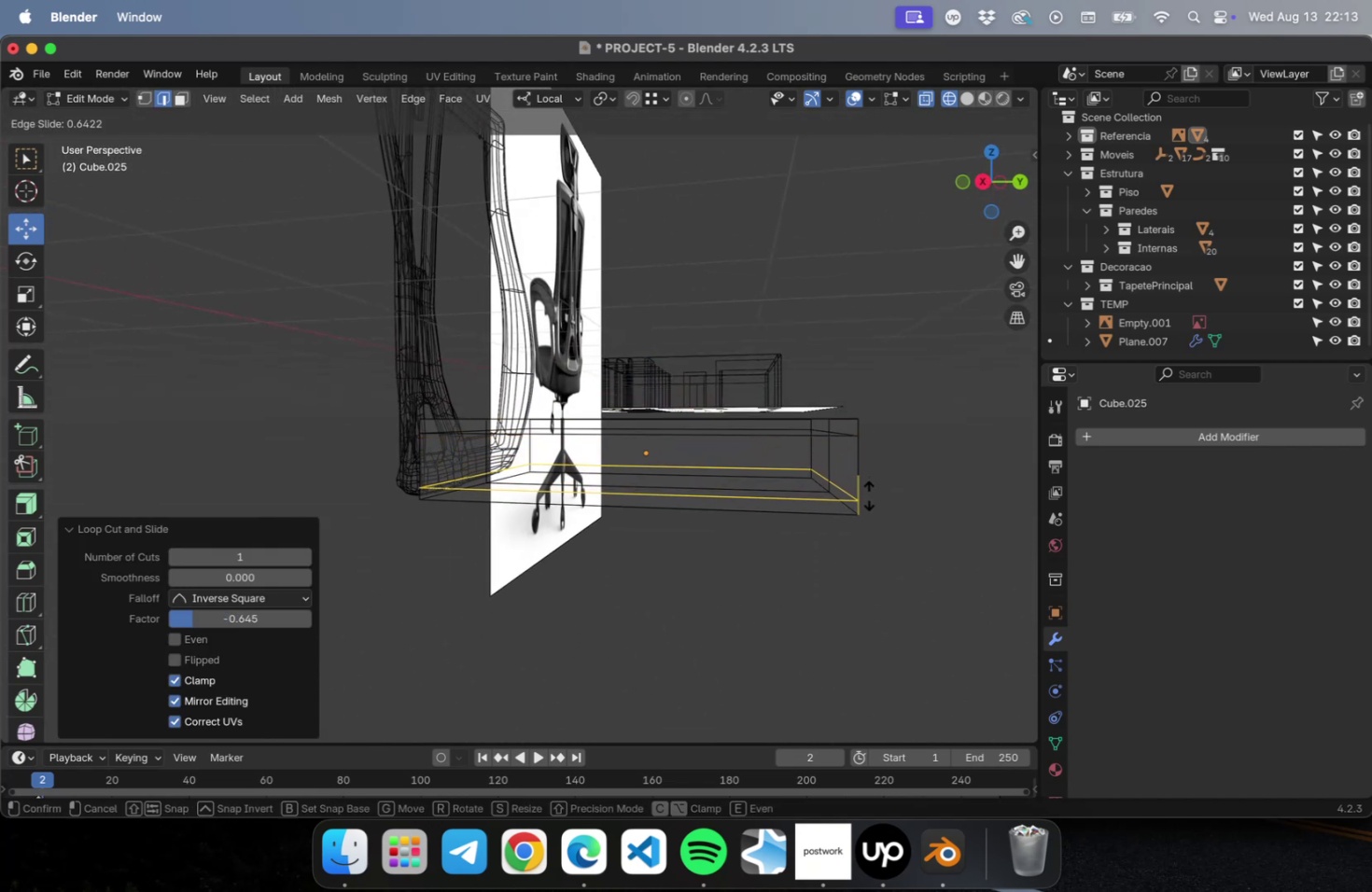 
left_click([868, 496])
 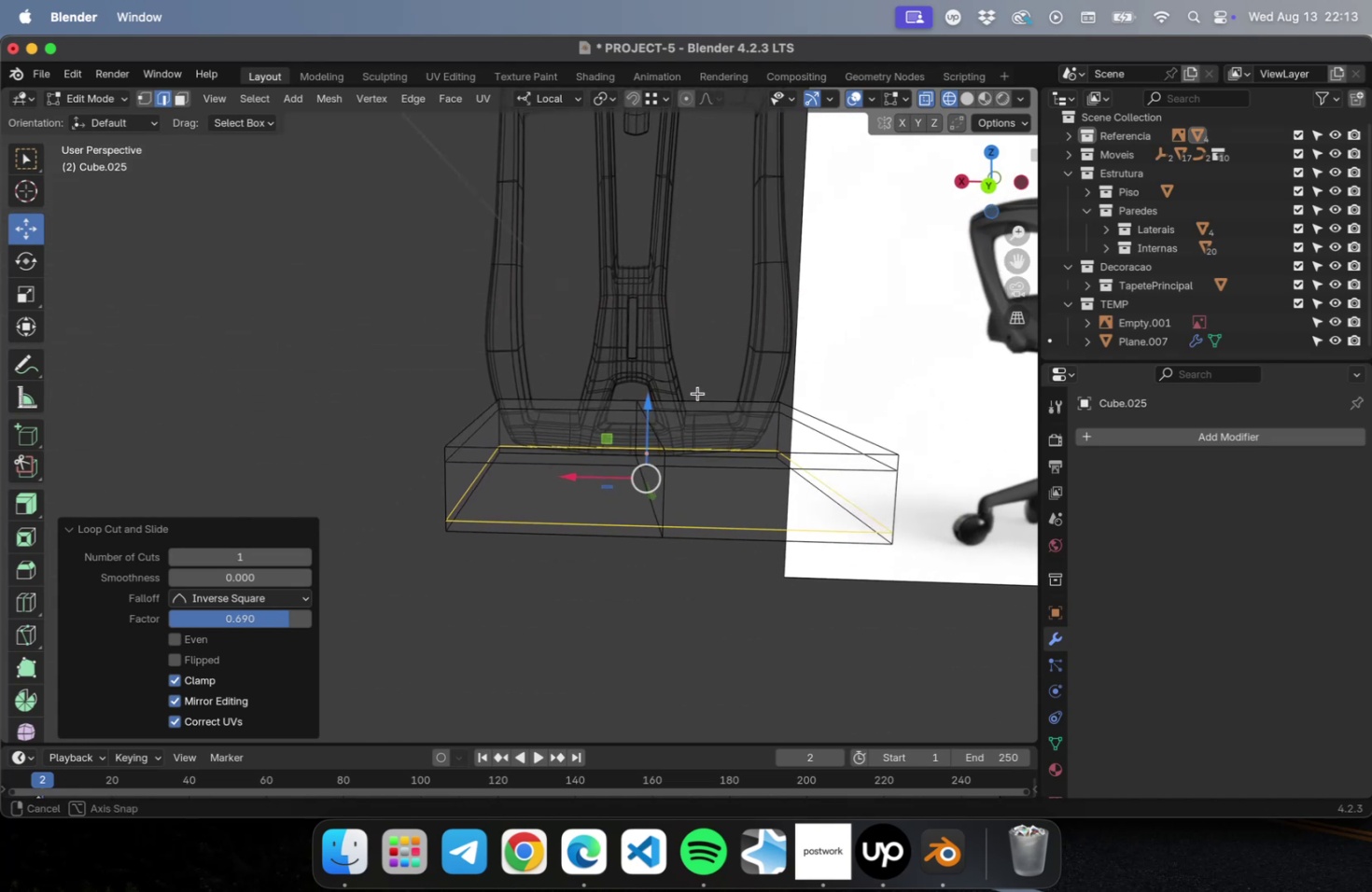 
wait(7.53)
 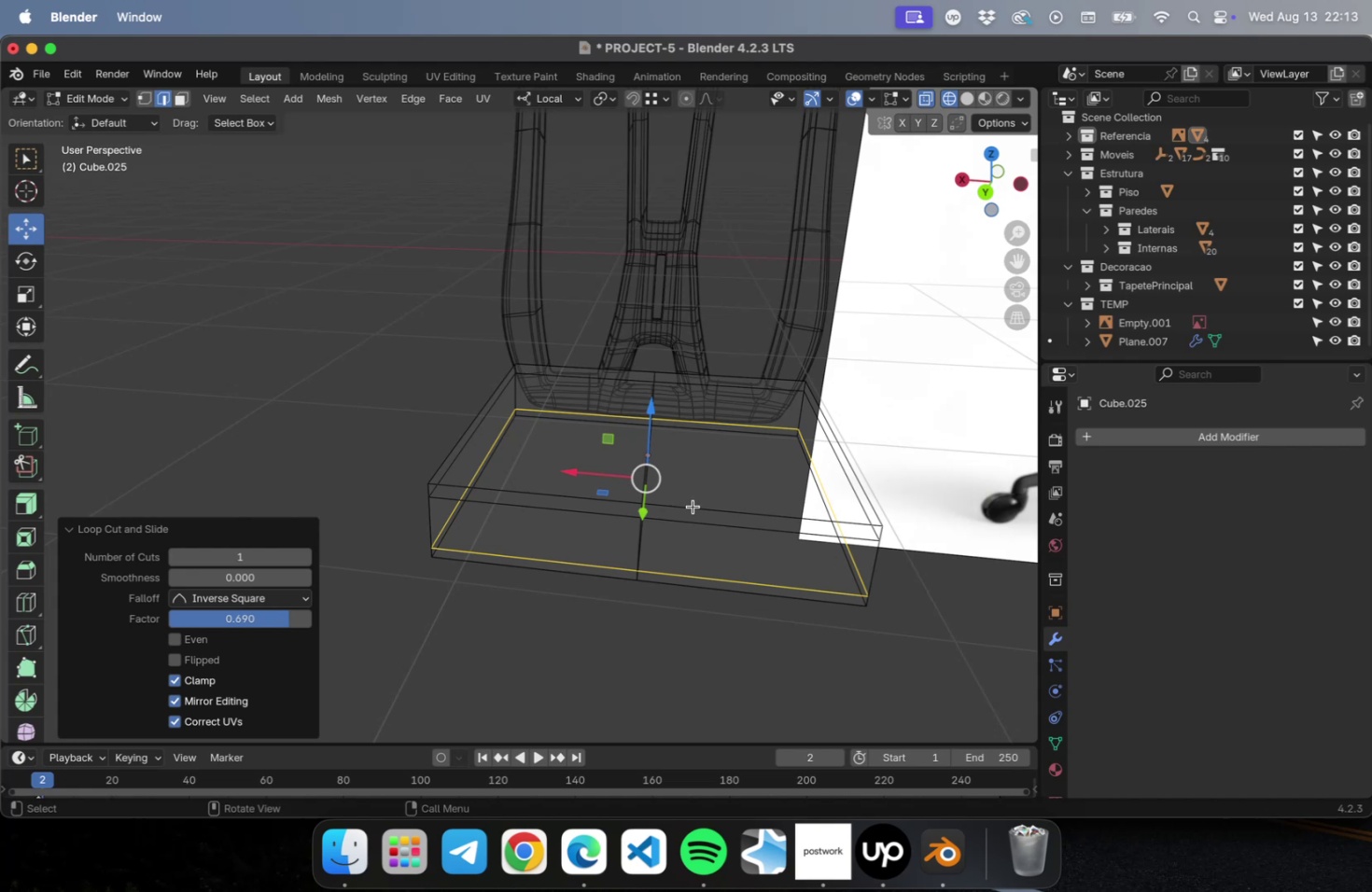 
key(1)
 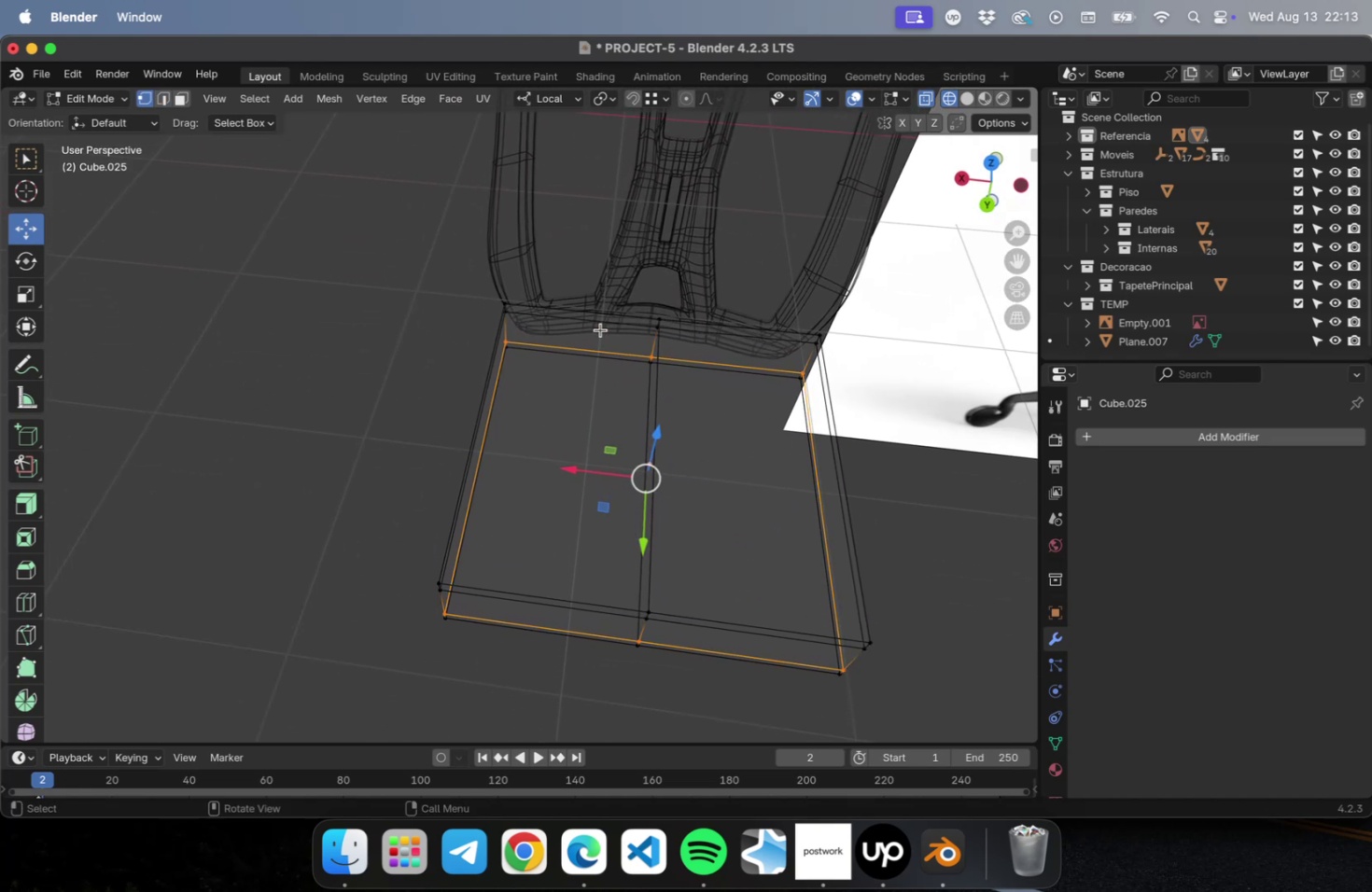 
left_click_drag(start_coordinate=[609, 279], to_coordinate=[710, 397])
 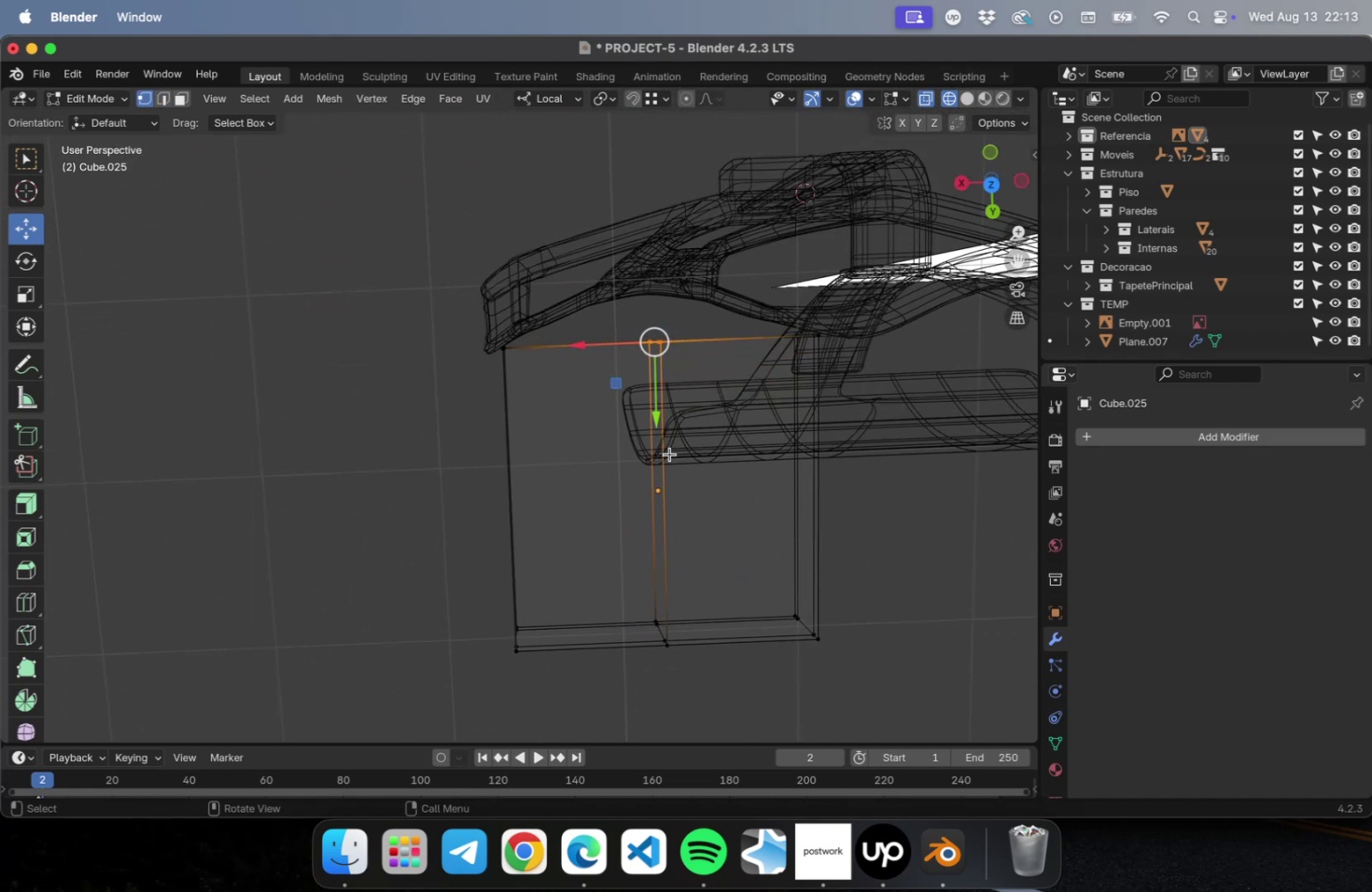 
left_click_drag(start_coordinate=[659, 422], to_coordinate=[659, 385])
 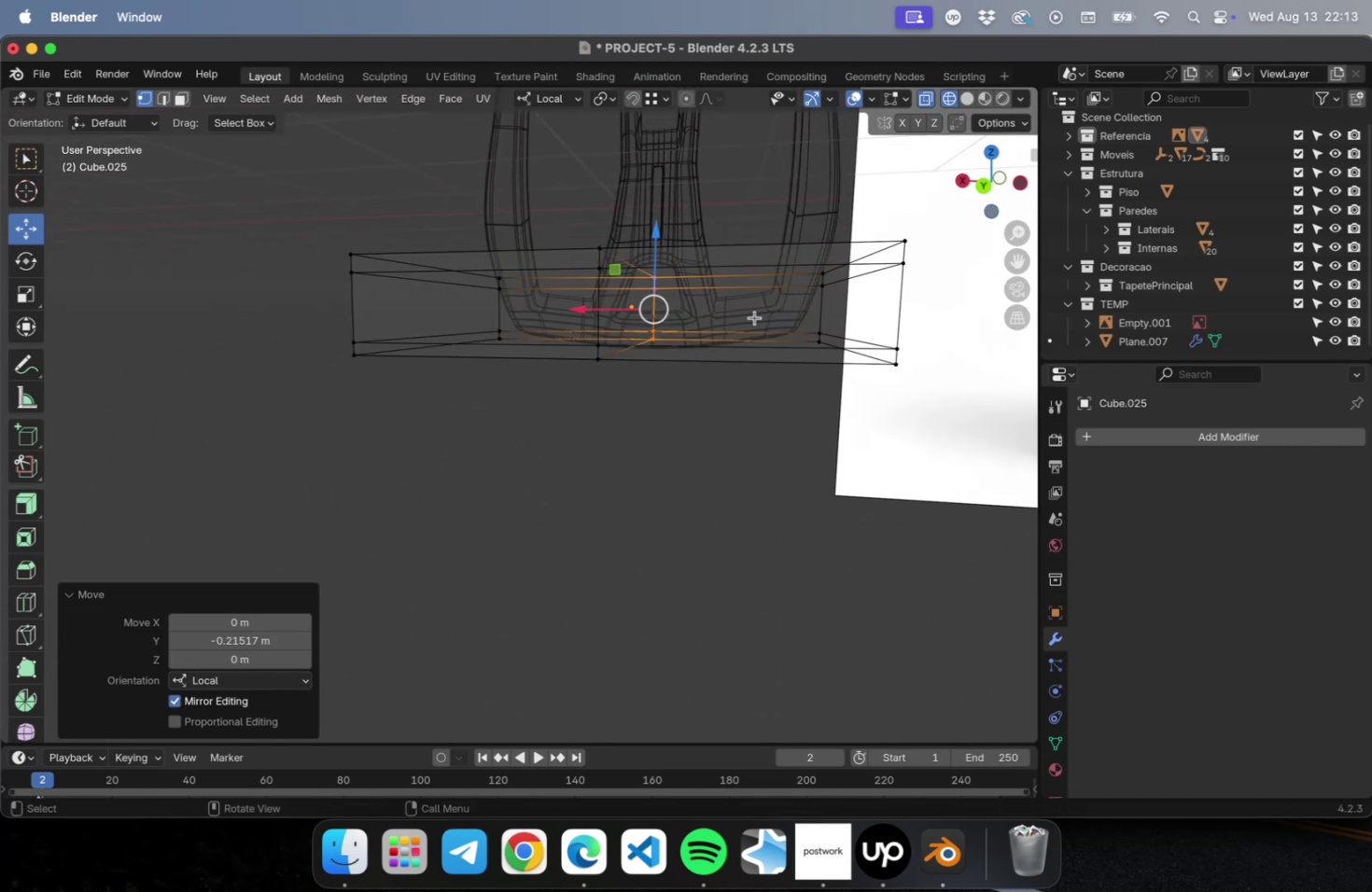 
left_click_drag(start_coordinate=[717, 198], to_coordinate=[630, 297])
 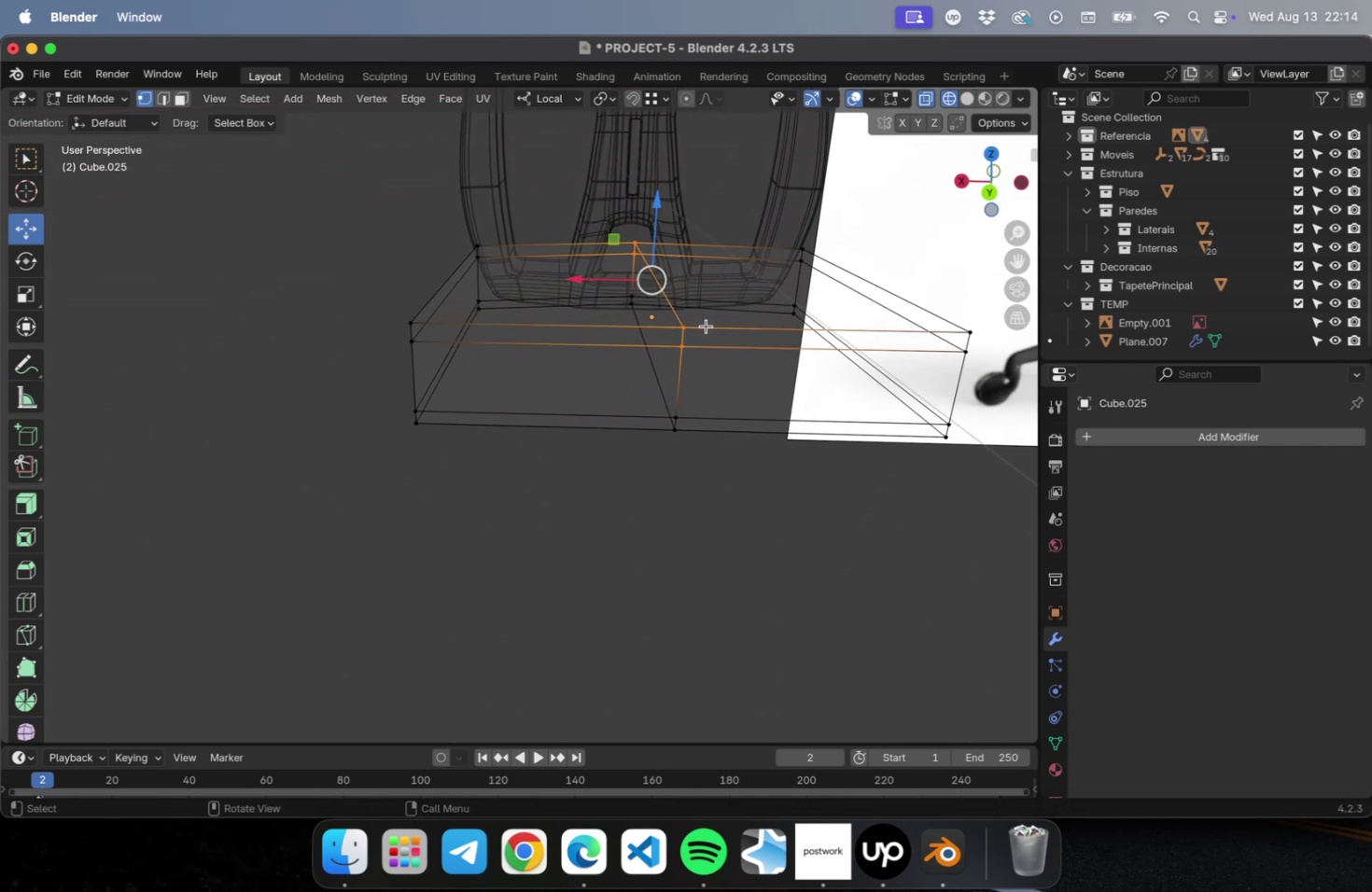 
left_click_drag(start_coordinate=[661, 201], to_coordinate=[662, 216])
 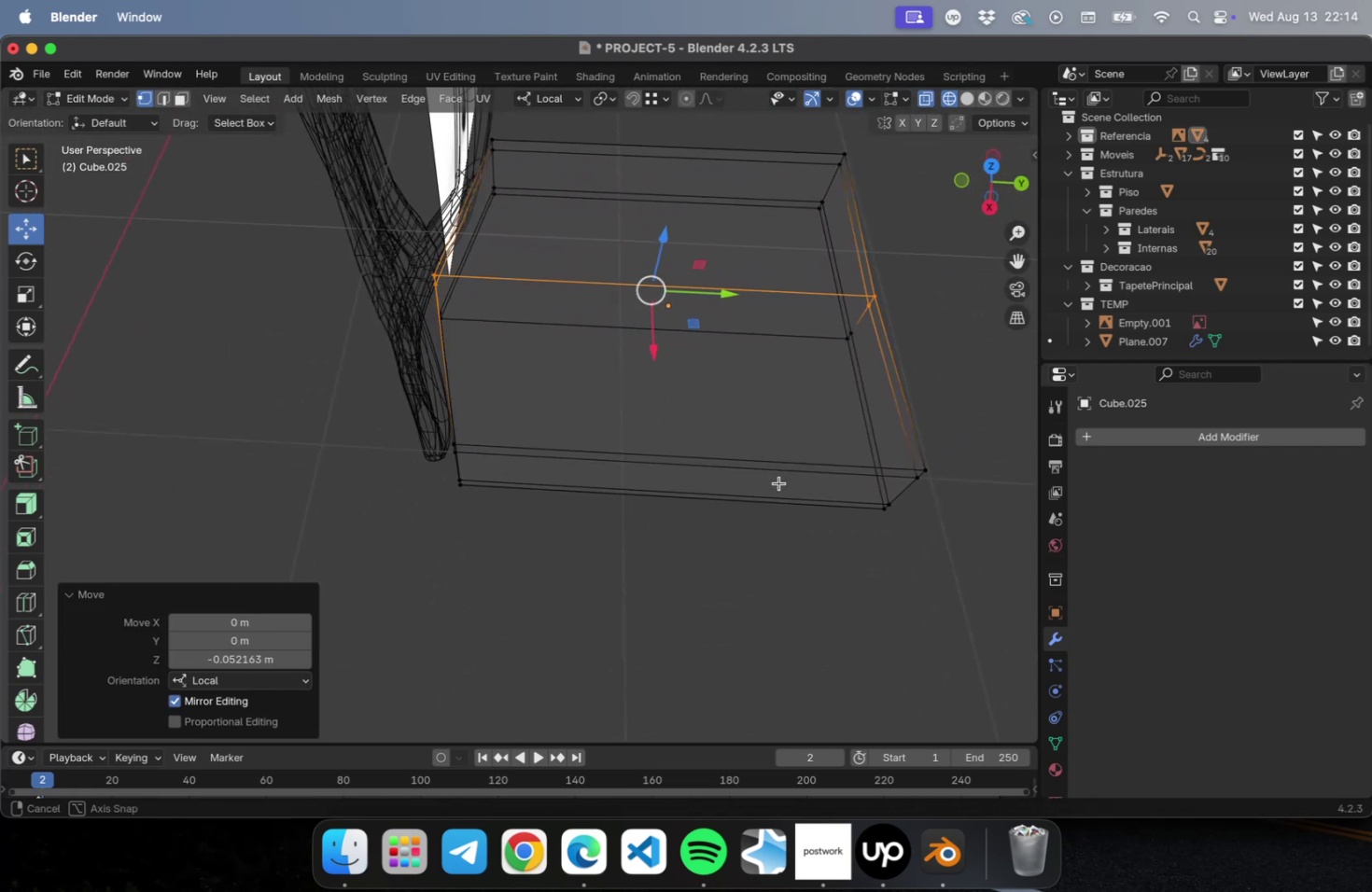 
wait(5.14)
 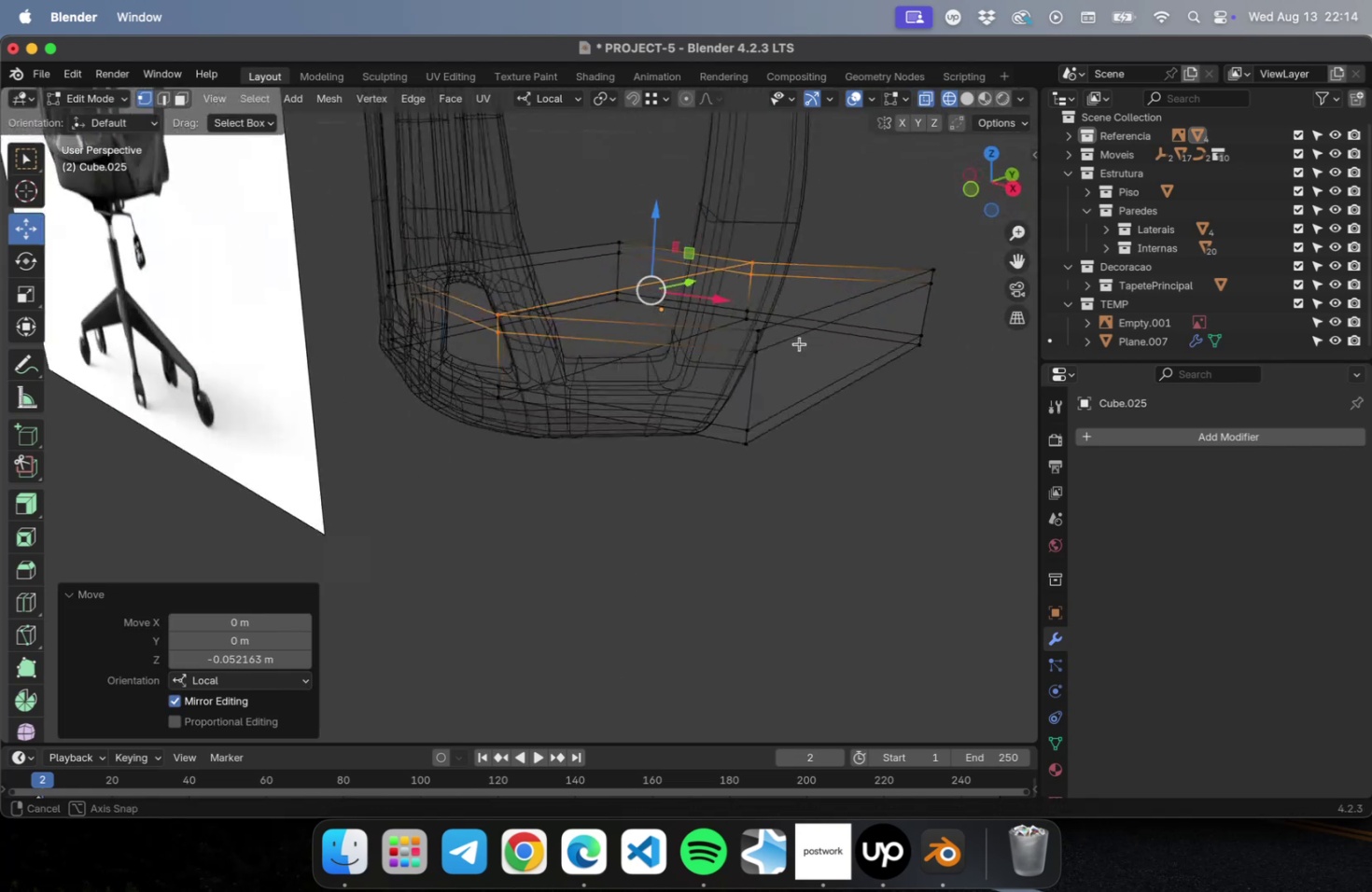 
key(Meta+R)
 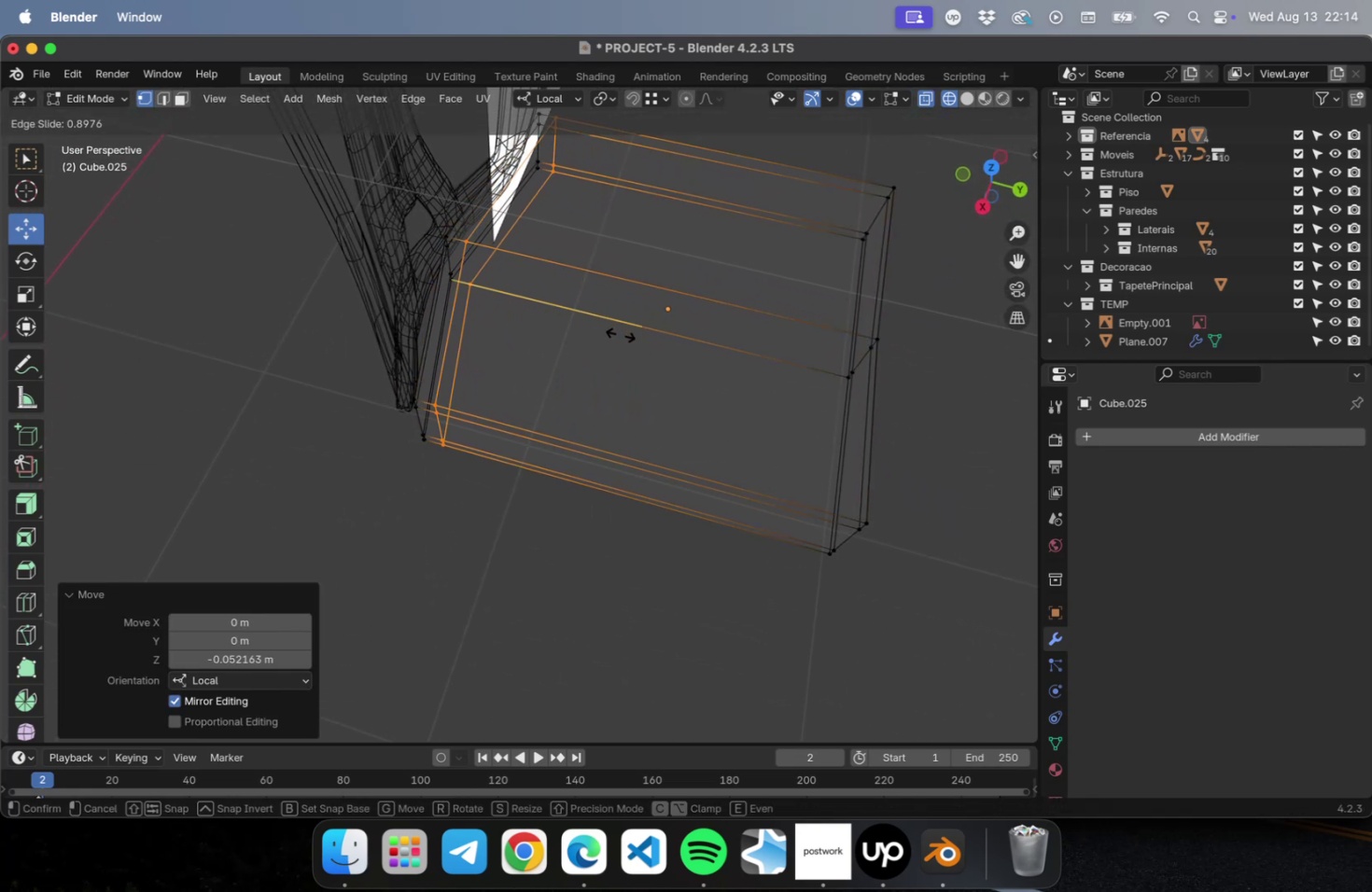 
left_click([618, 334])
 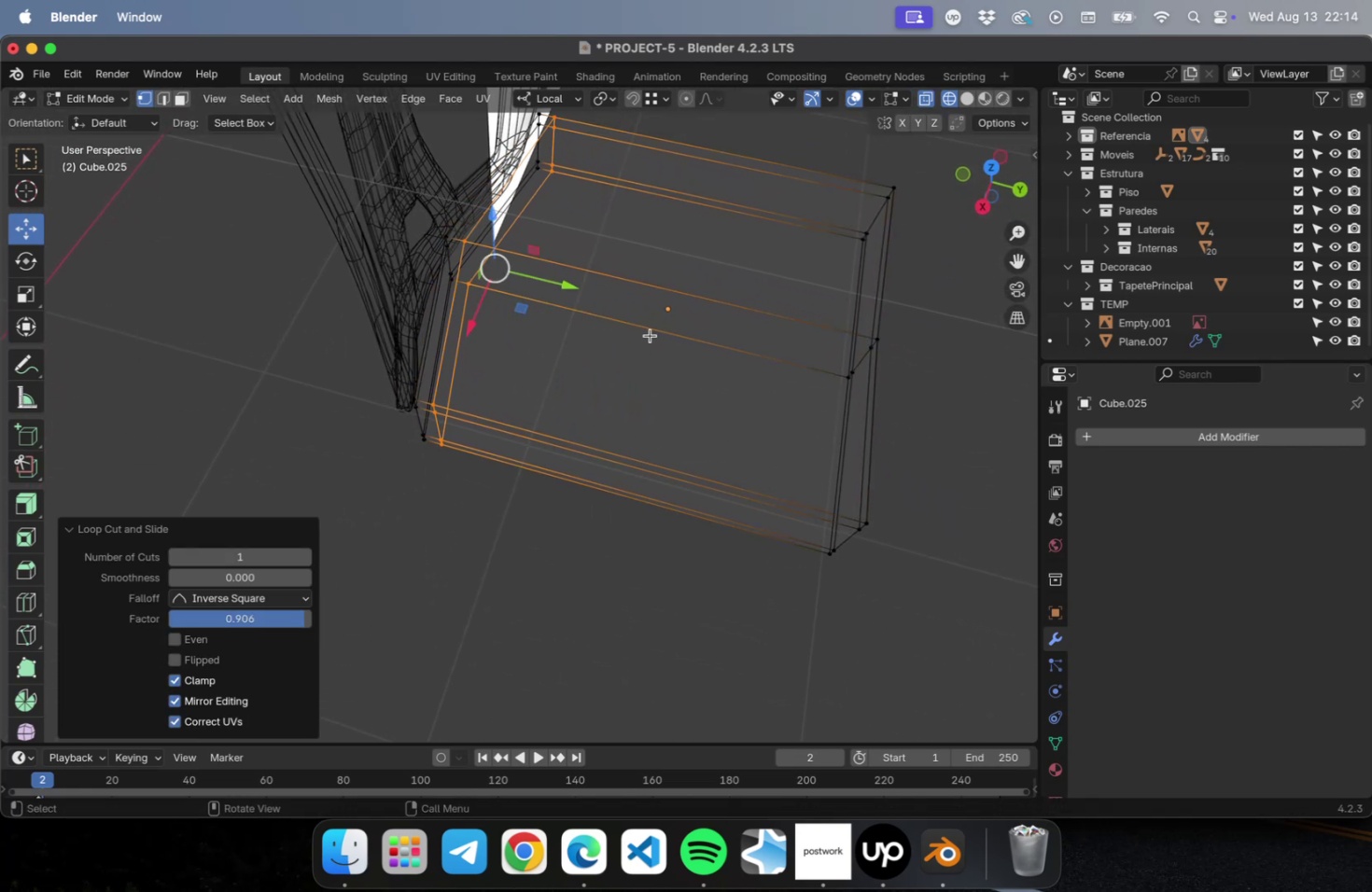 
key(Meta+CommandLeft)
 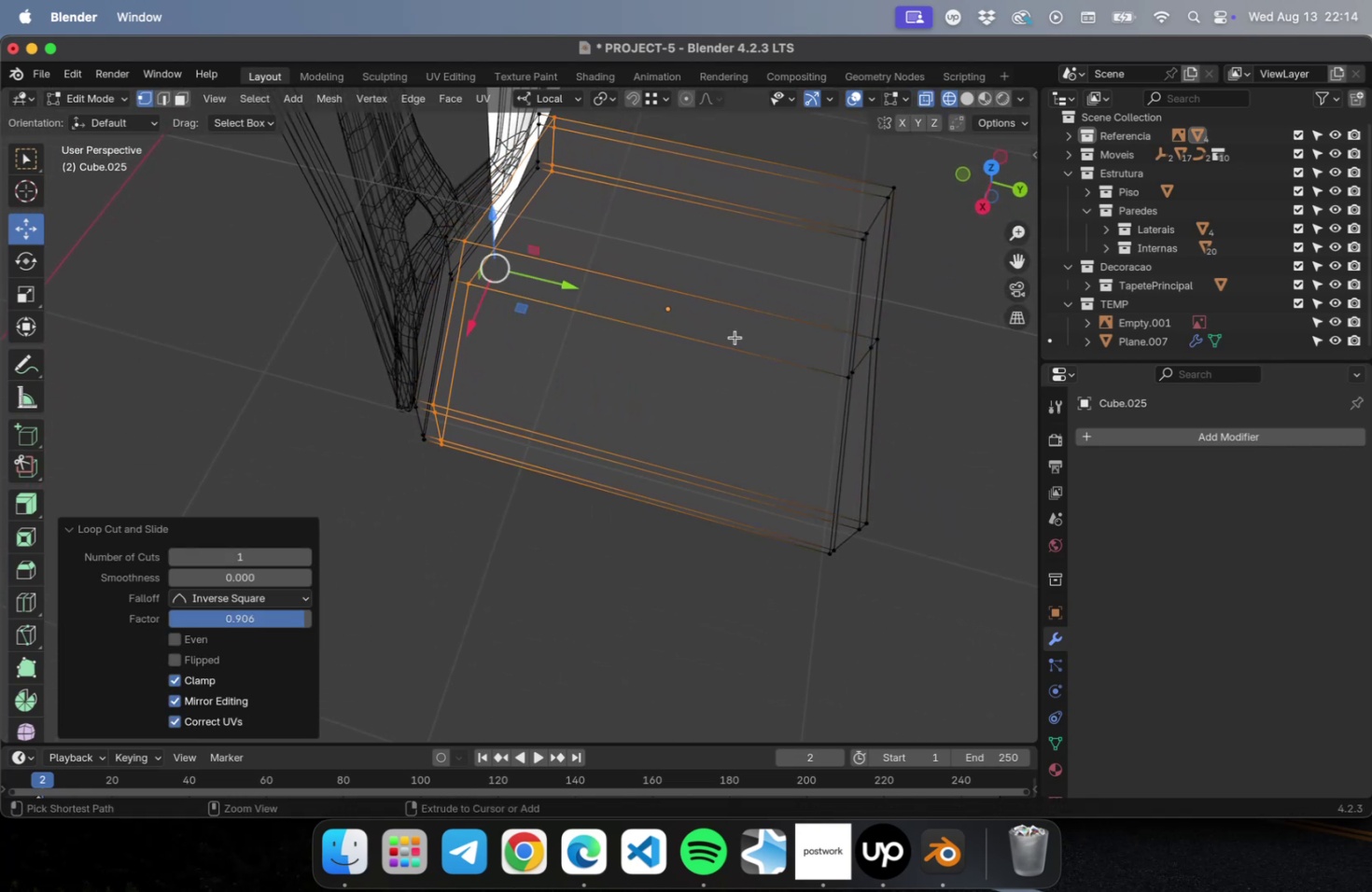 
key(Meta+R)
 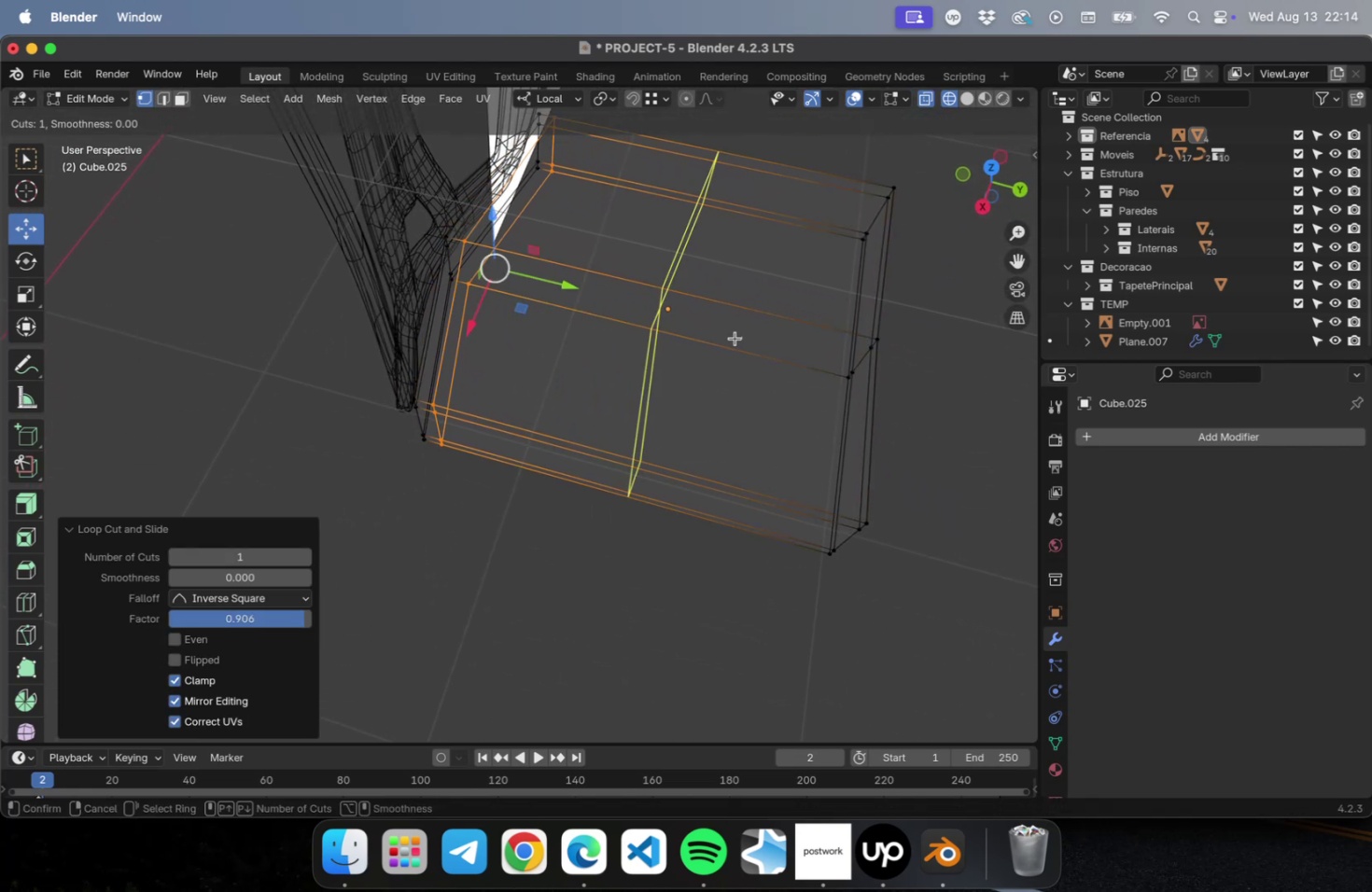 
left_click([735, 338])
 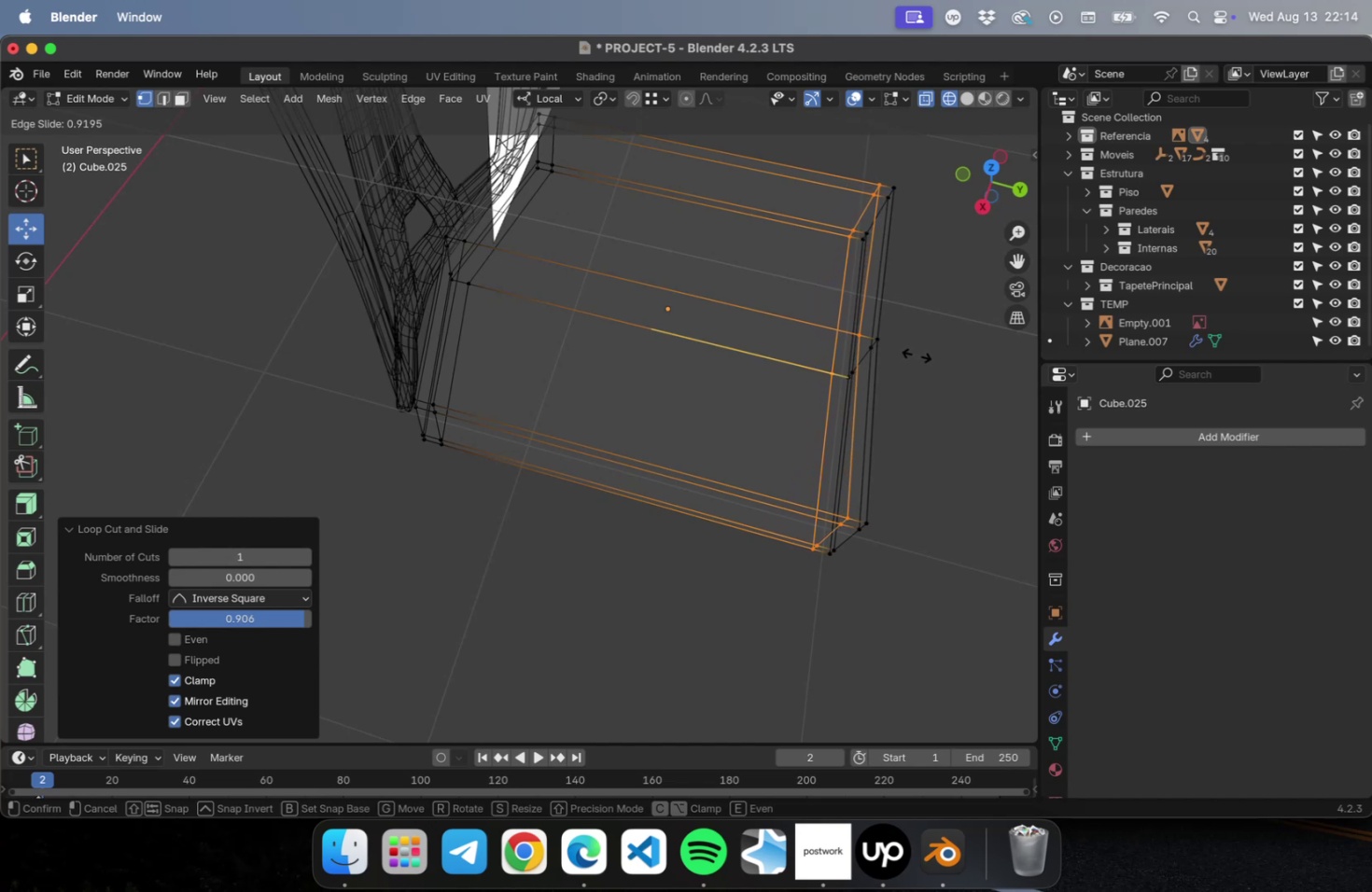 
left_click([920, 354])
 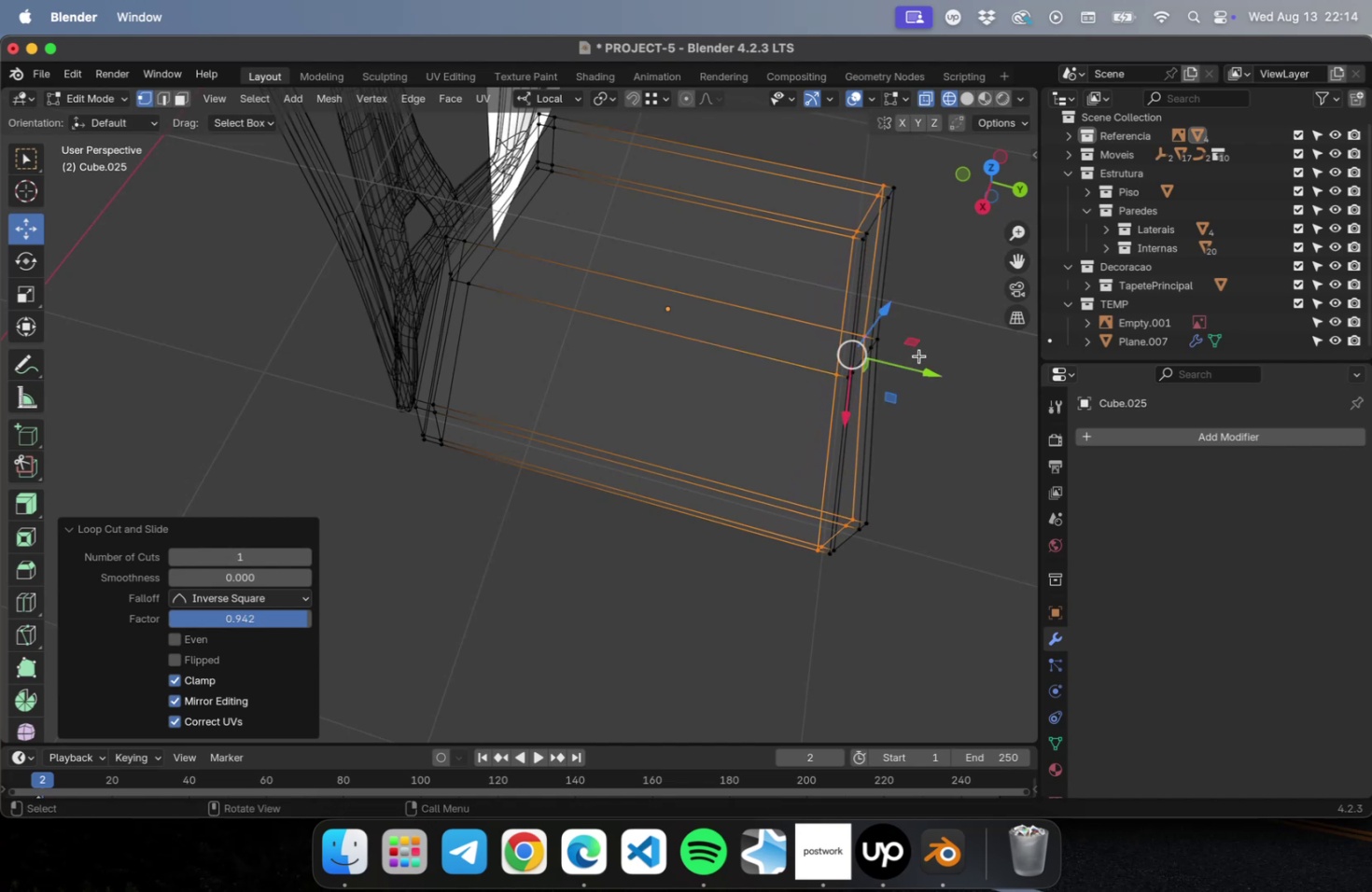 
key(Meta+CommandLeft)
 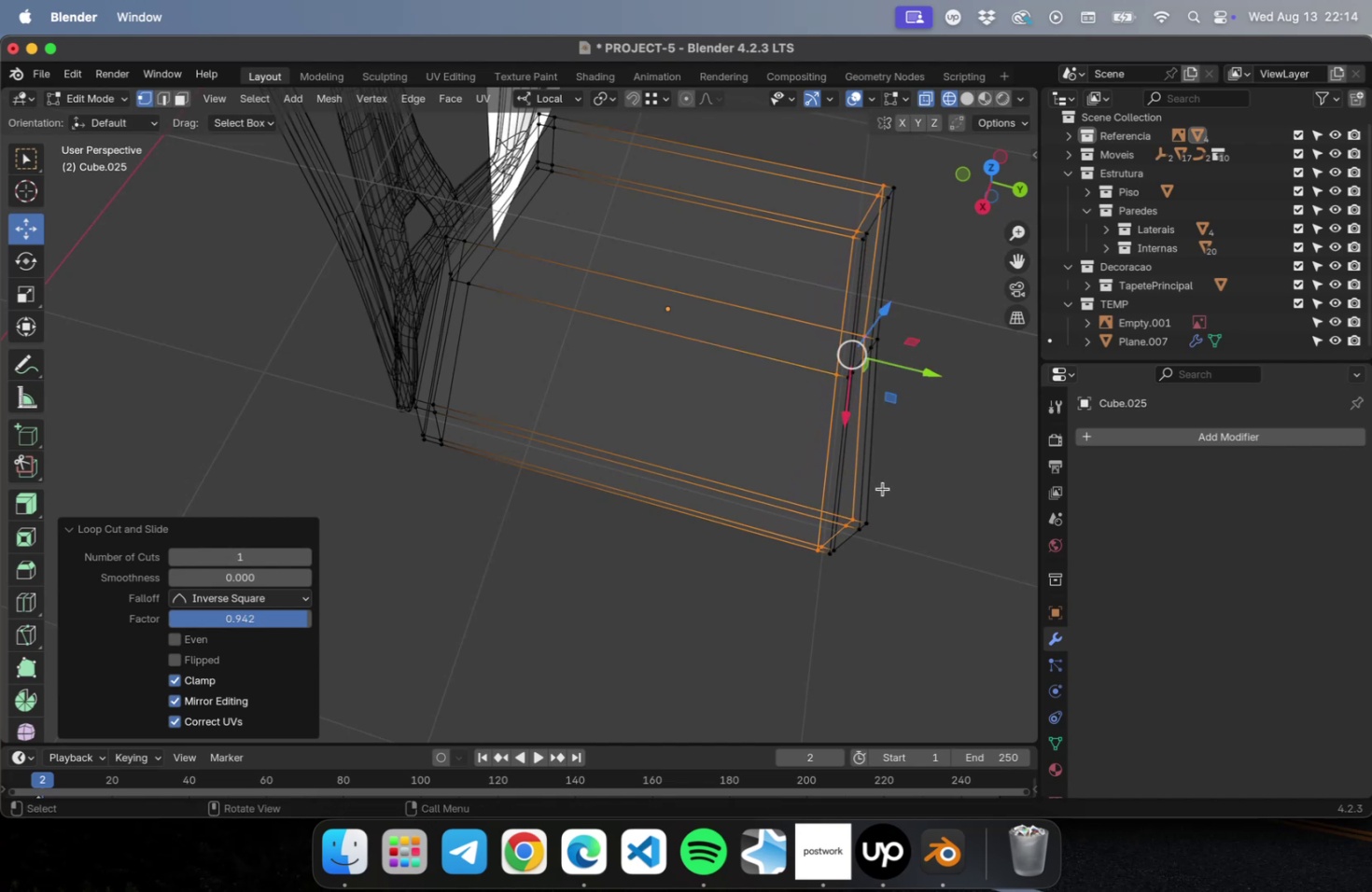 
key(Tab)
 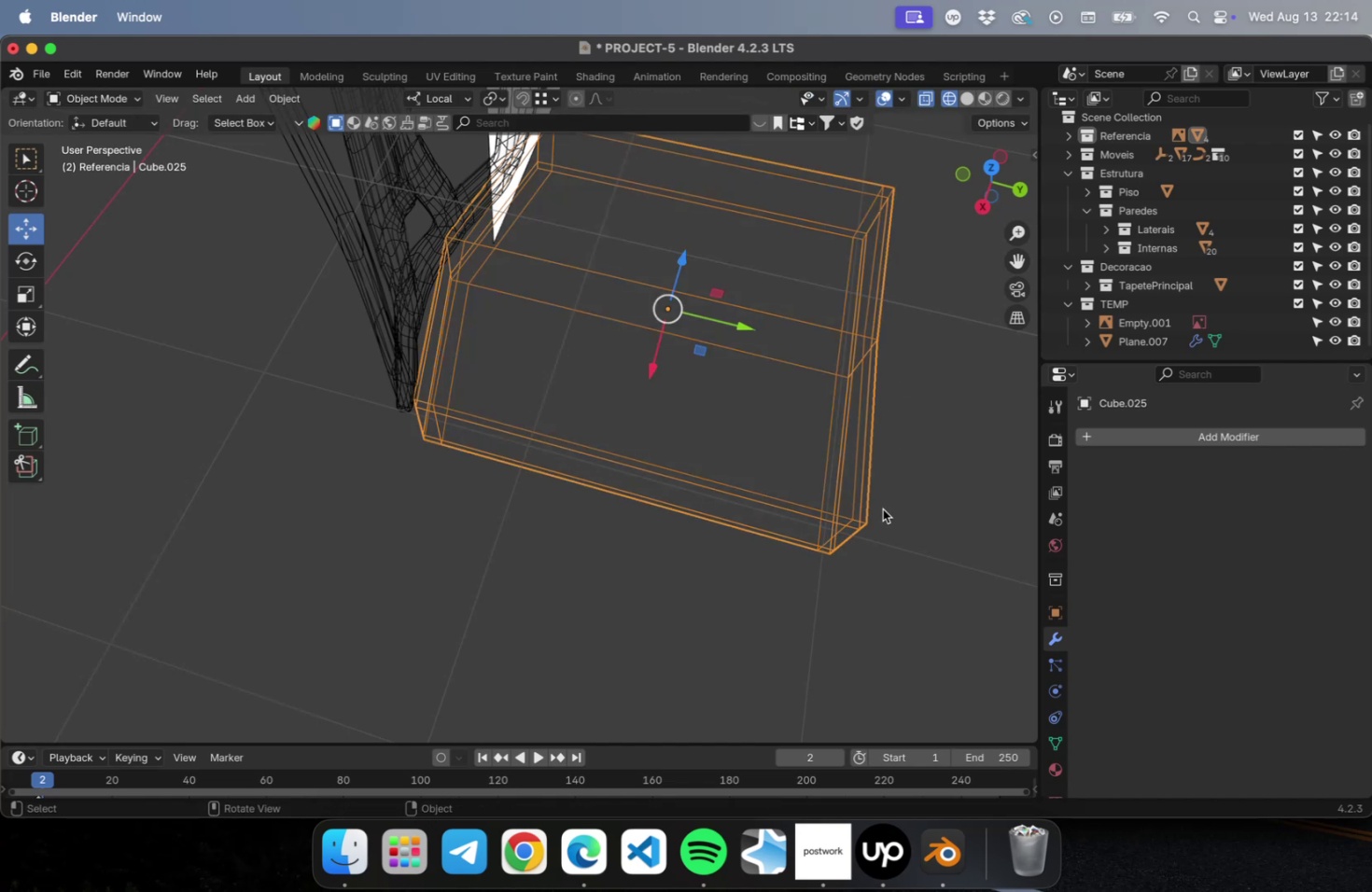 
key(Meta+3)
 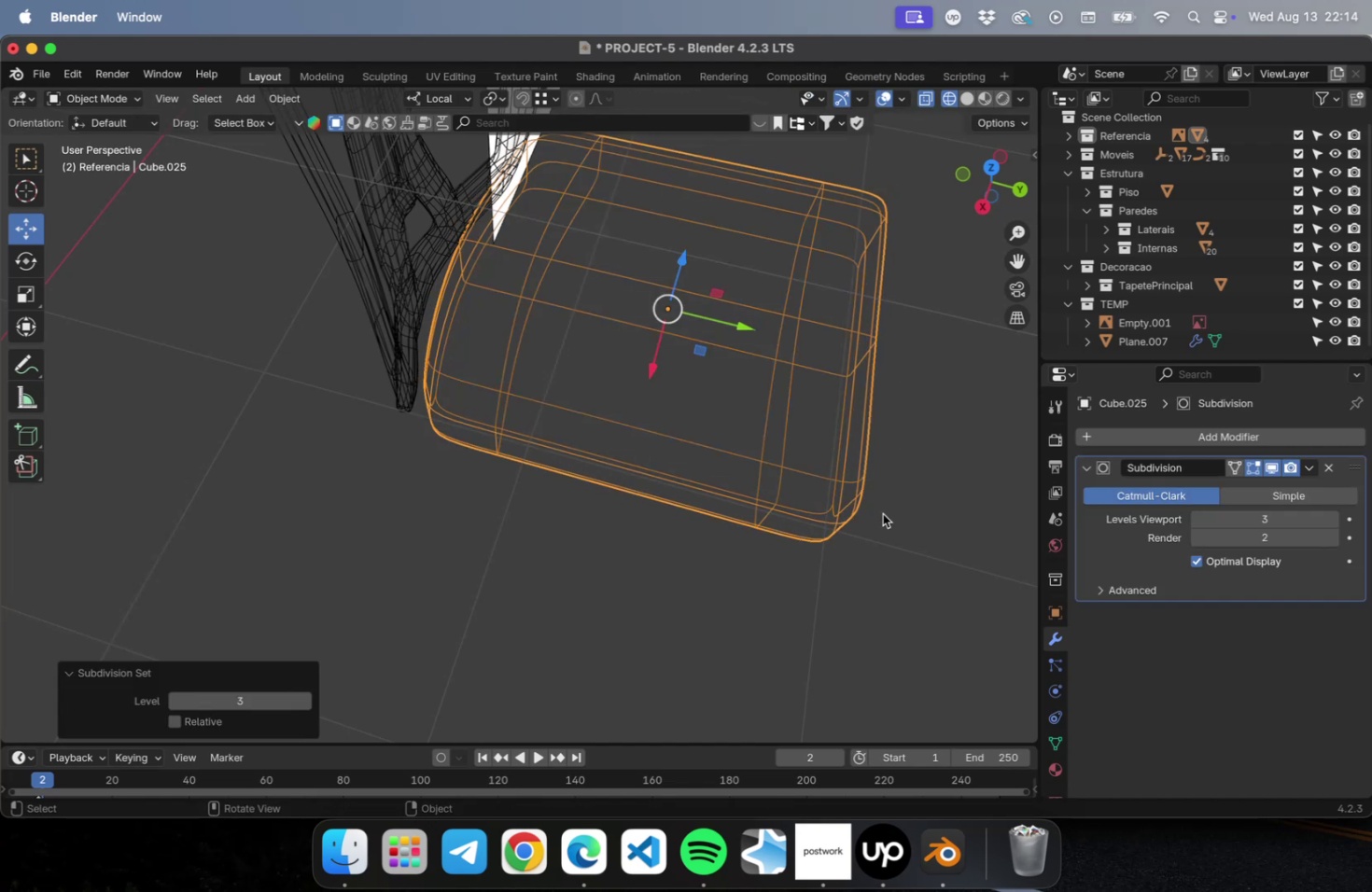 
hold_key(key=CommandLeft, duration=0.39)
 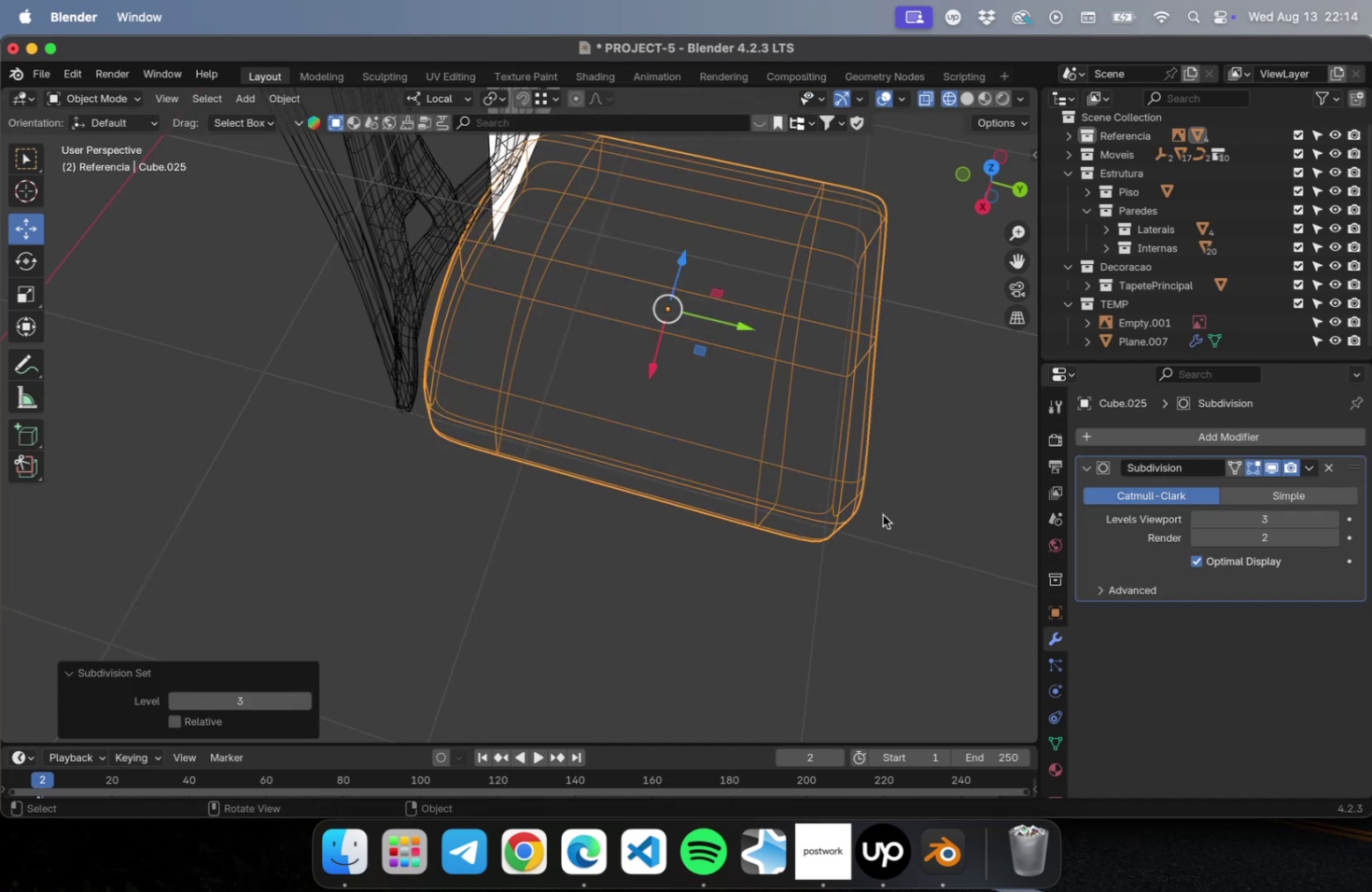 
key(Meta+S)
 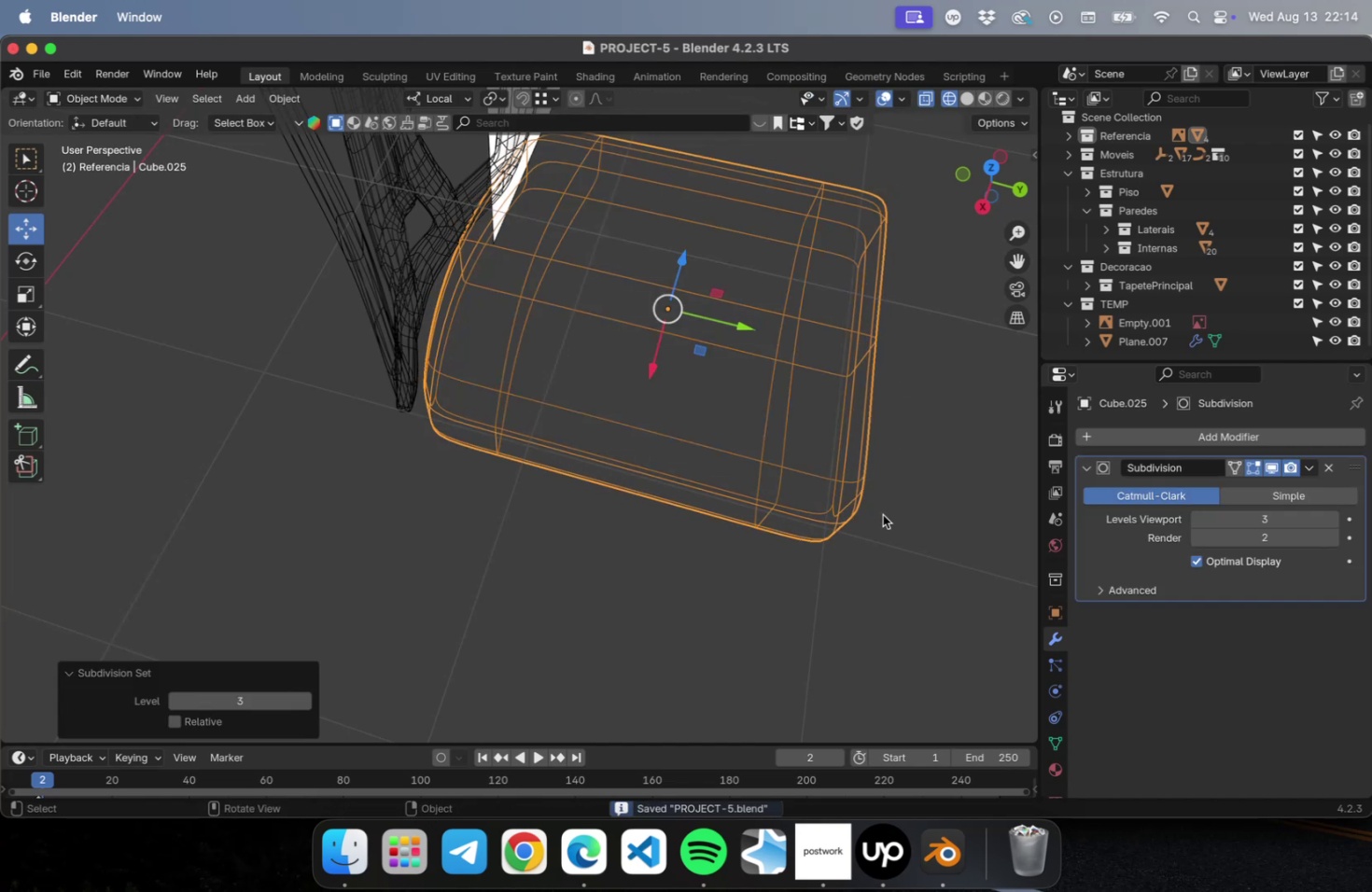 
key(NumLock)
 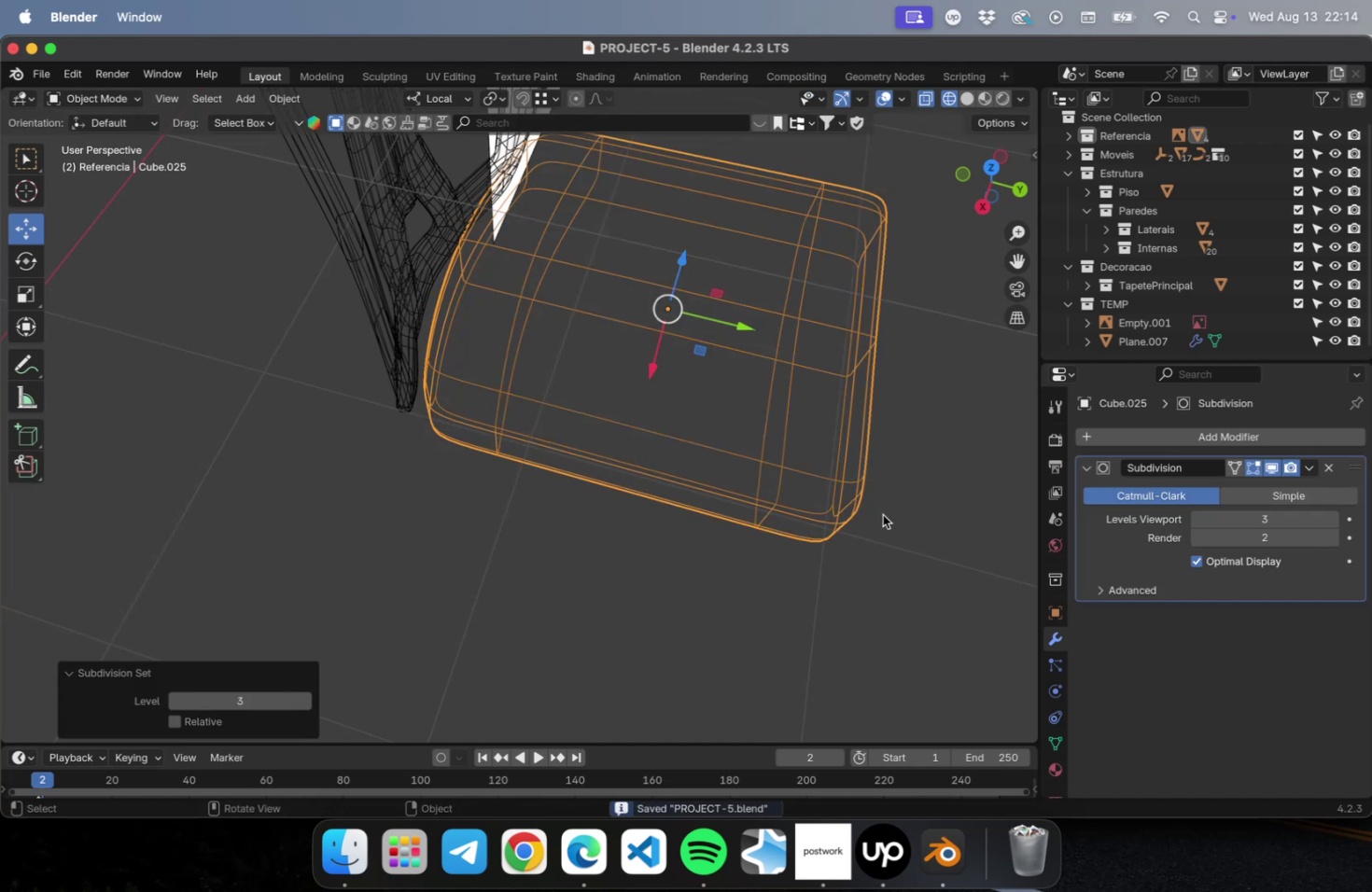 
key(Numpad7)
 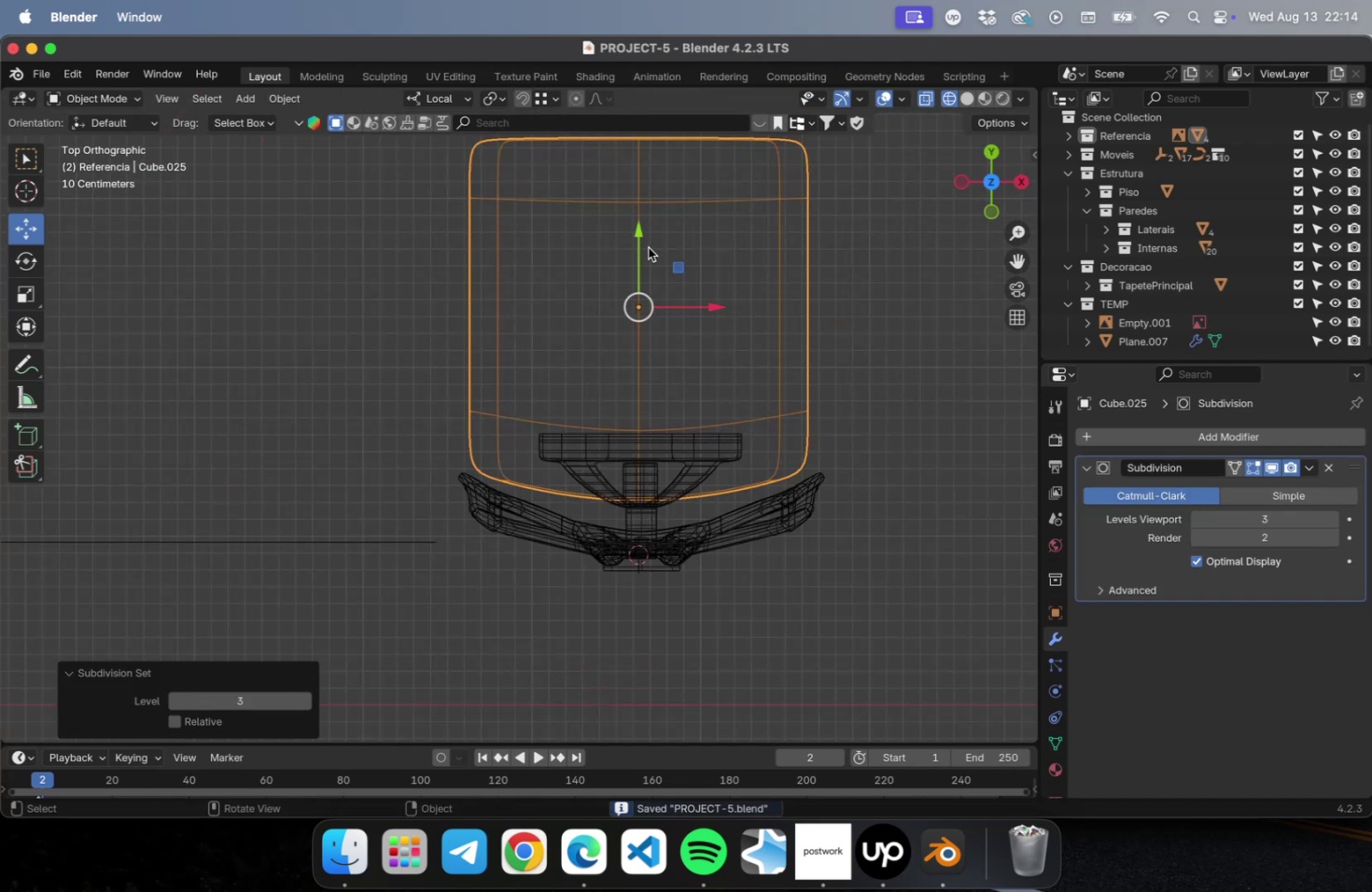 
left_click_drag(start_coordinate=[642, 244], to_coordinate=[643, 251])
 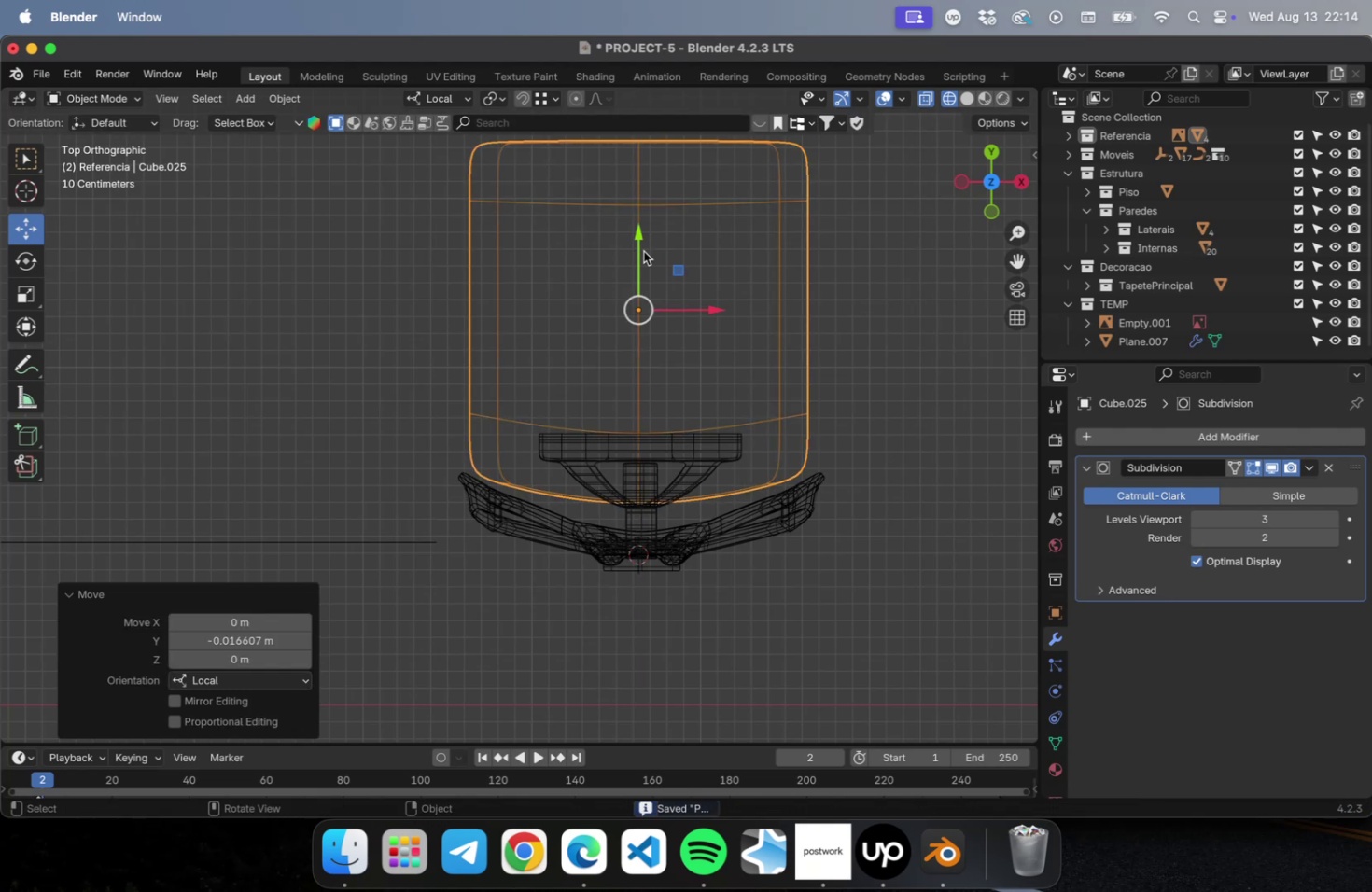 
key(Tab)
 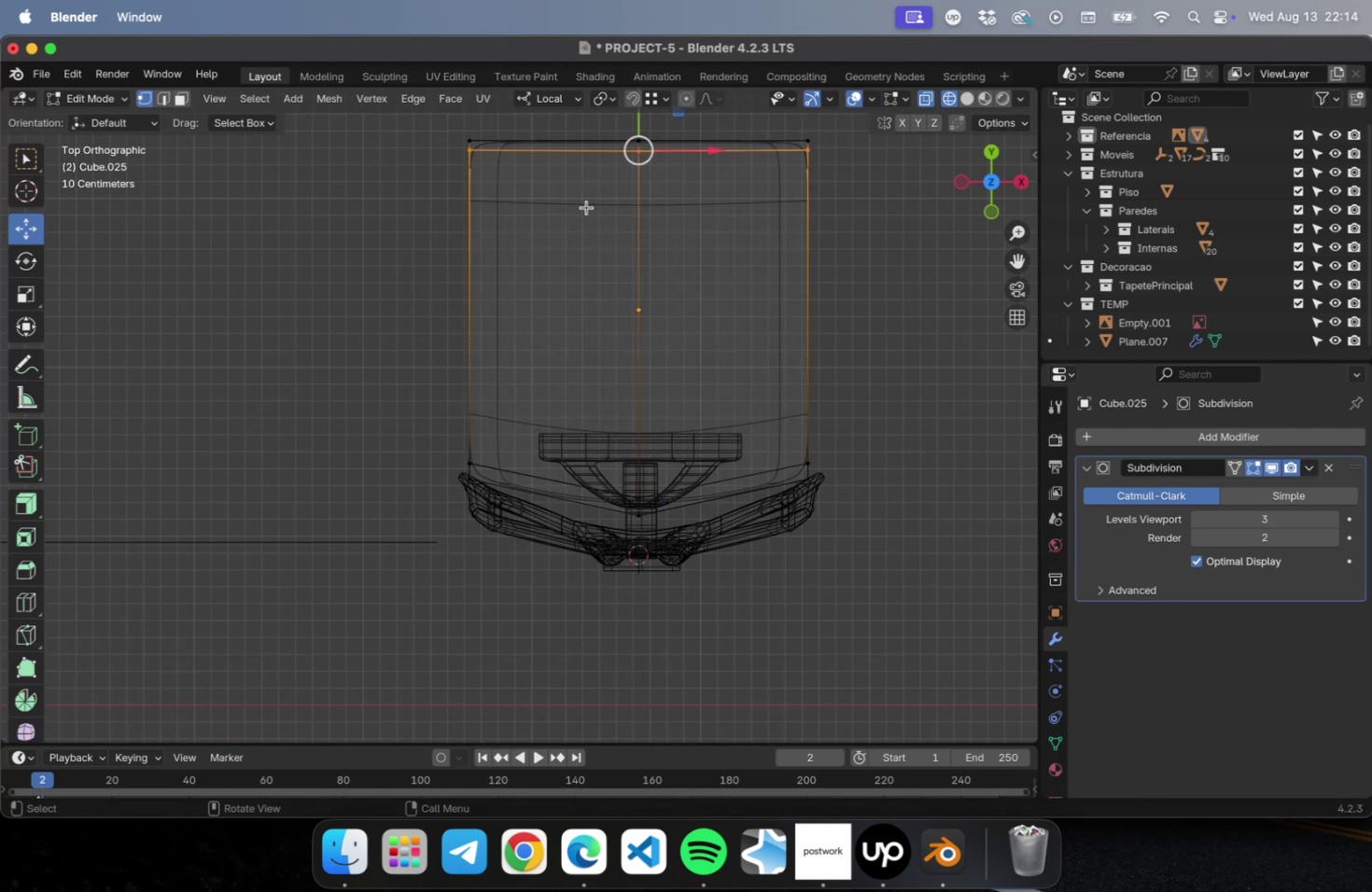 
left_click_drag(start_coordinate=[587, 294], to_coordinate=[700, 586])
 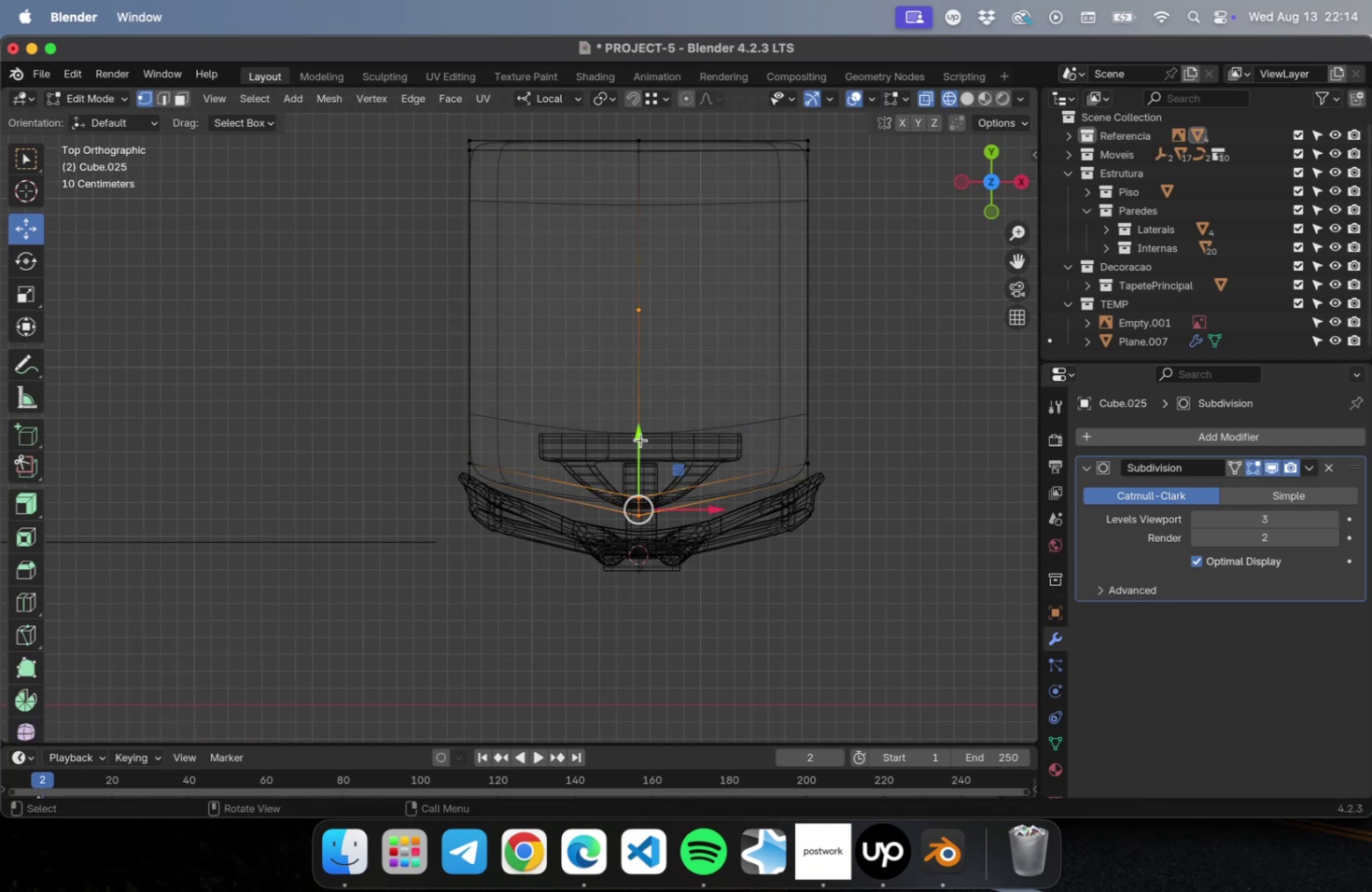 
left_click_drag(start_coordinate=[637, 438], to_coordinate=[631, 471])
 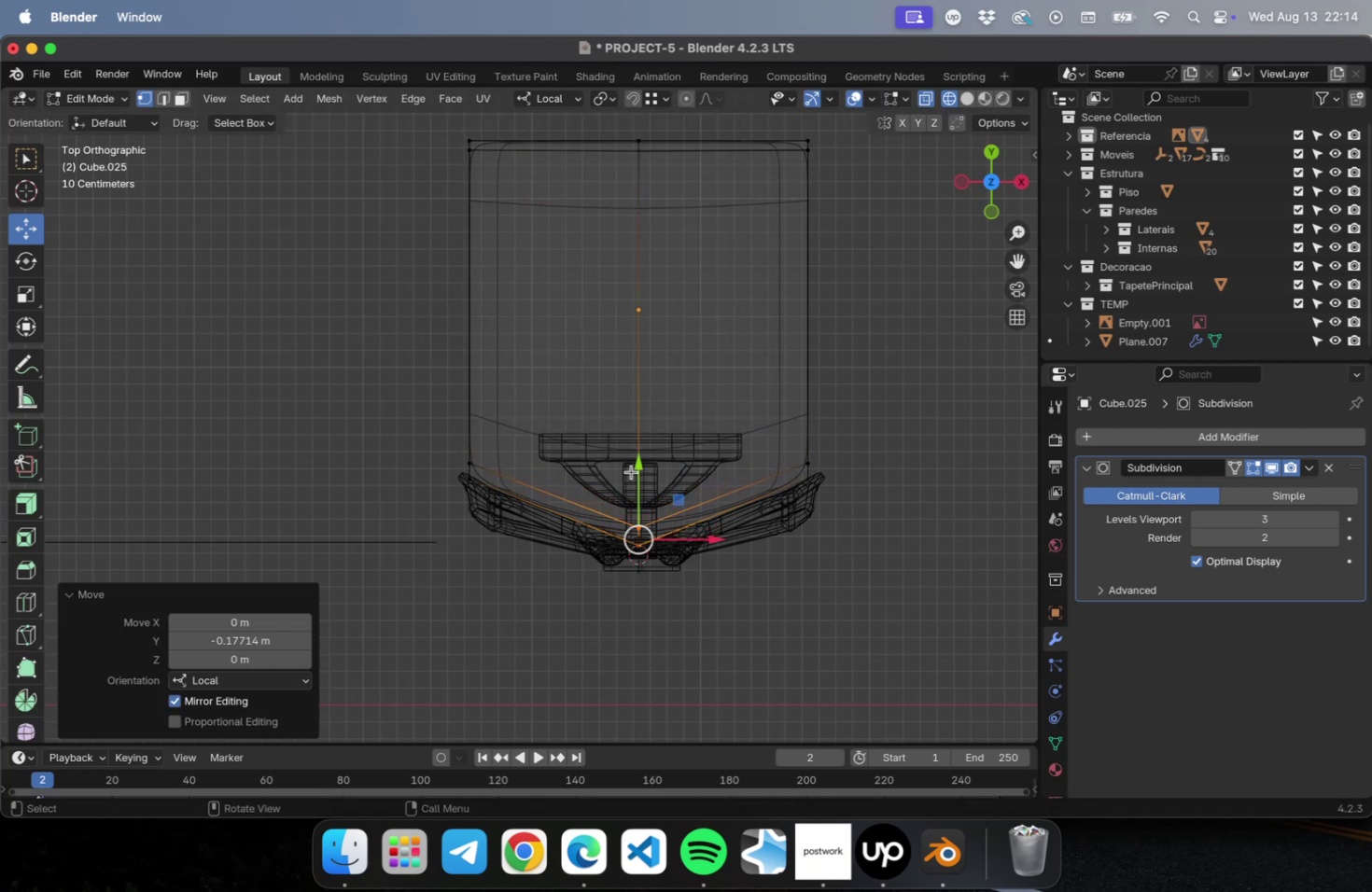 
key(Tab)
 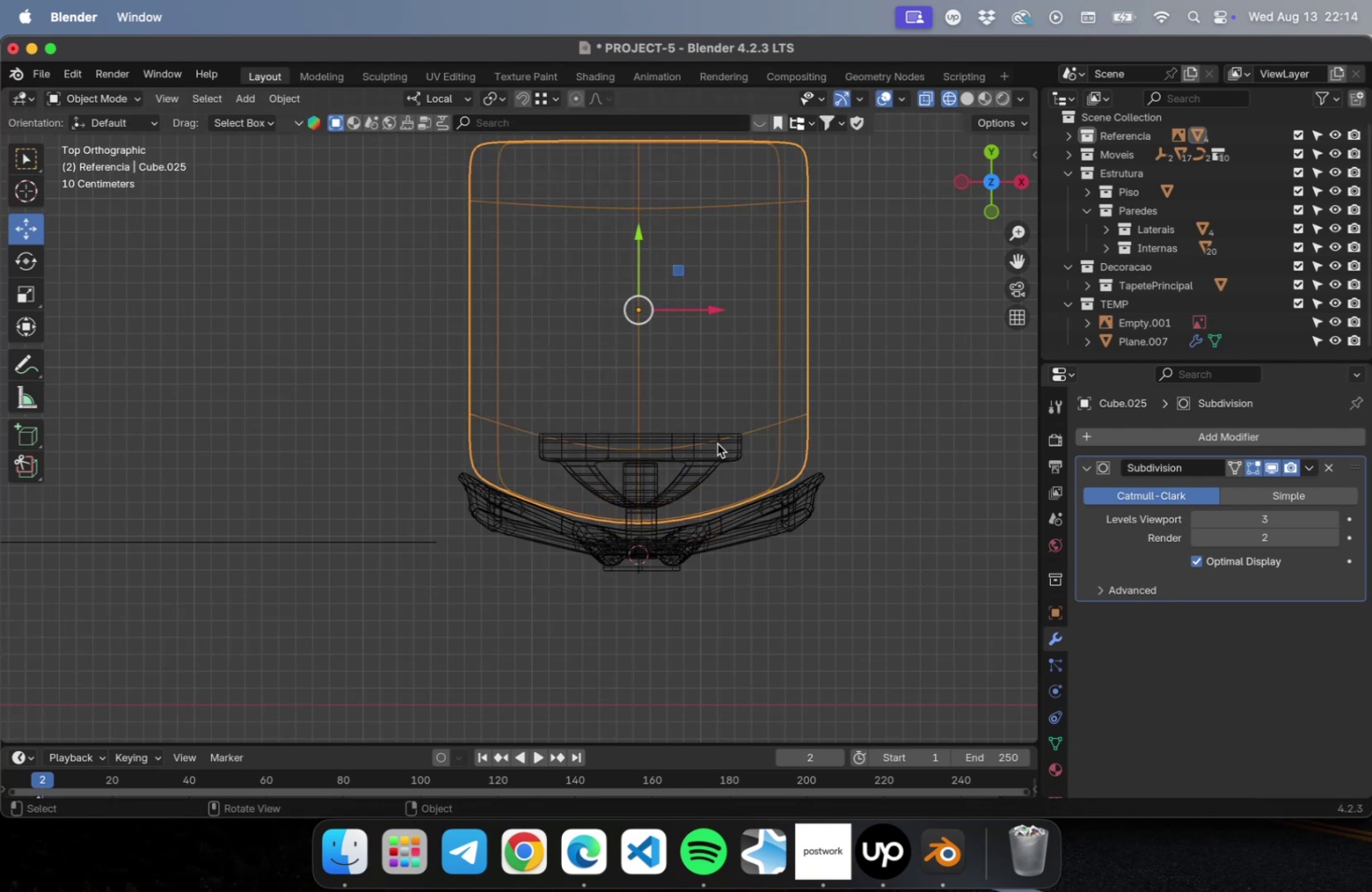 
left_click_drag(start_coordinate=[638, 257], to_coordinate=[637, 245])
 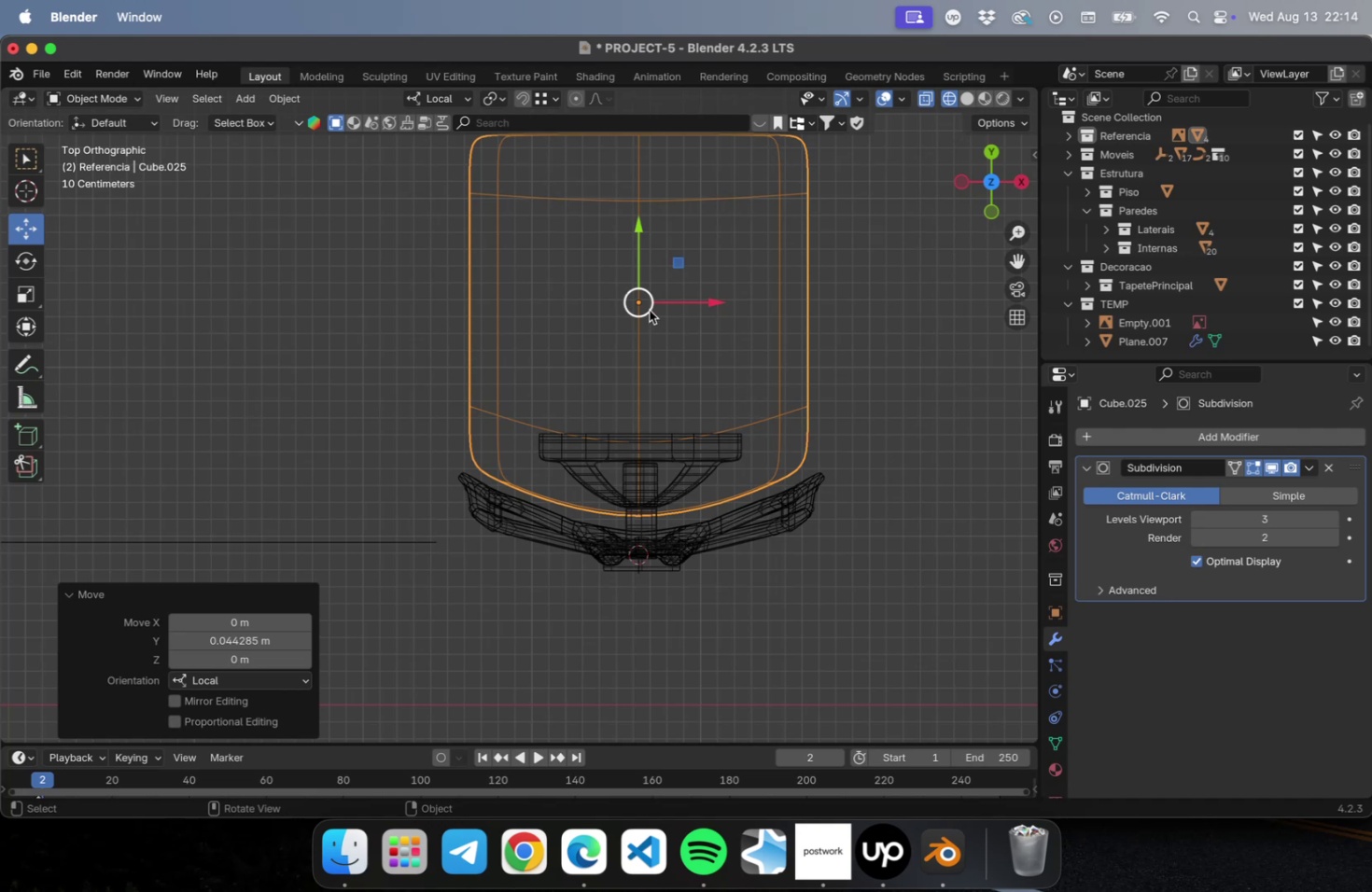 
left_click_drag(start_coordinate=[642, 235], to_coordinate=[640, 243])
 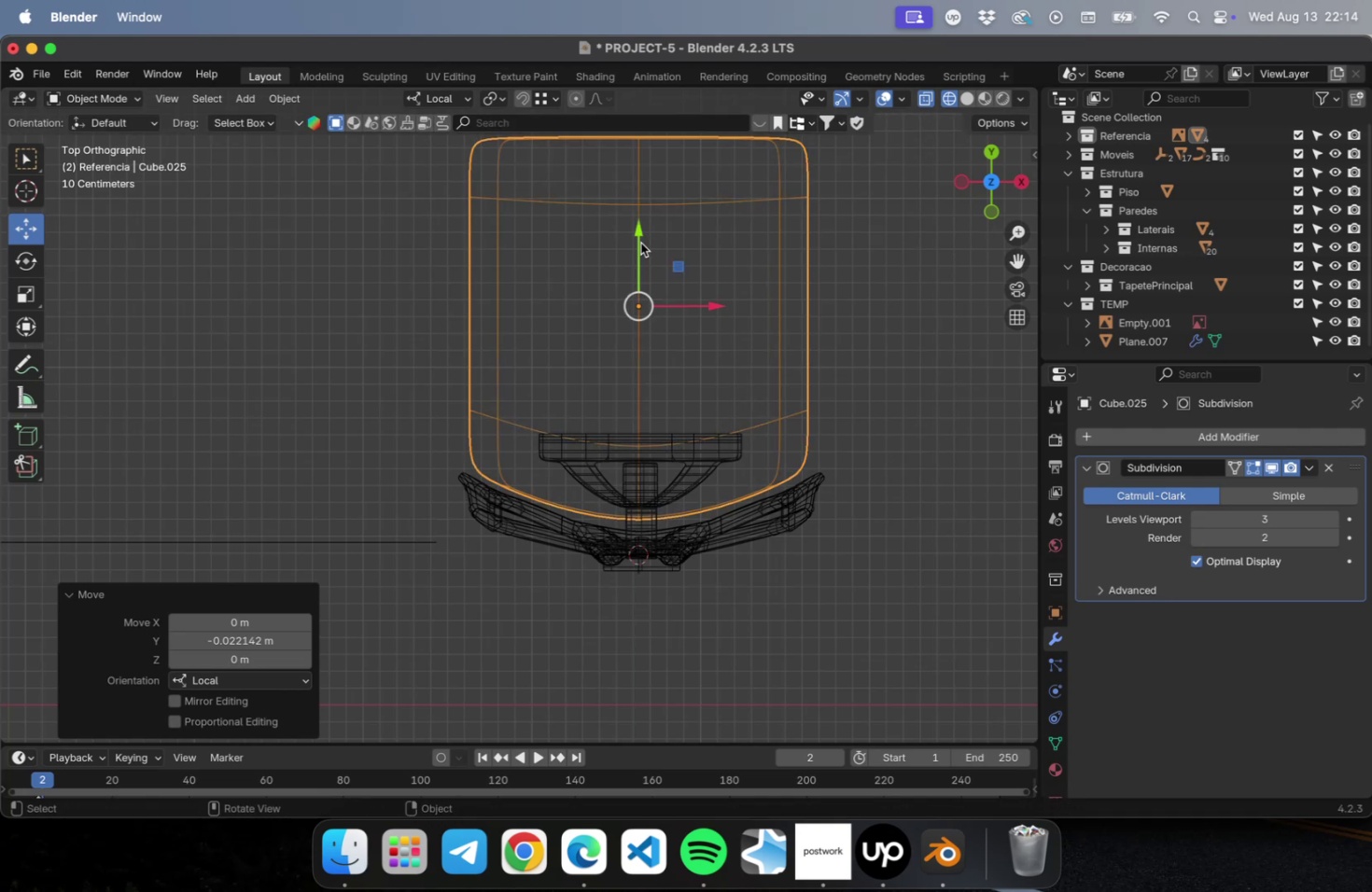 
key(N)
 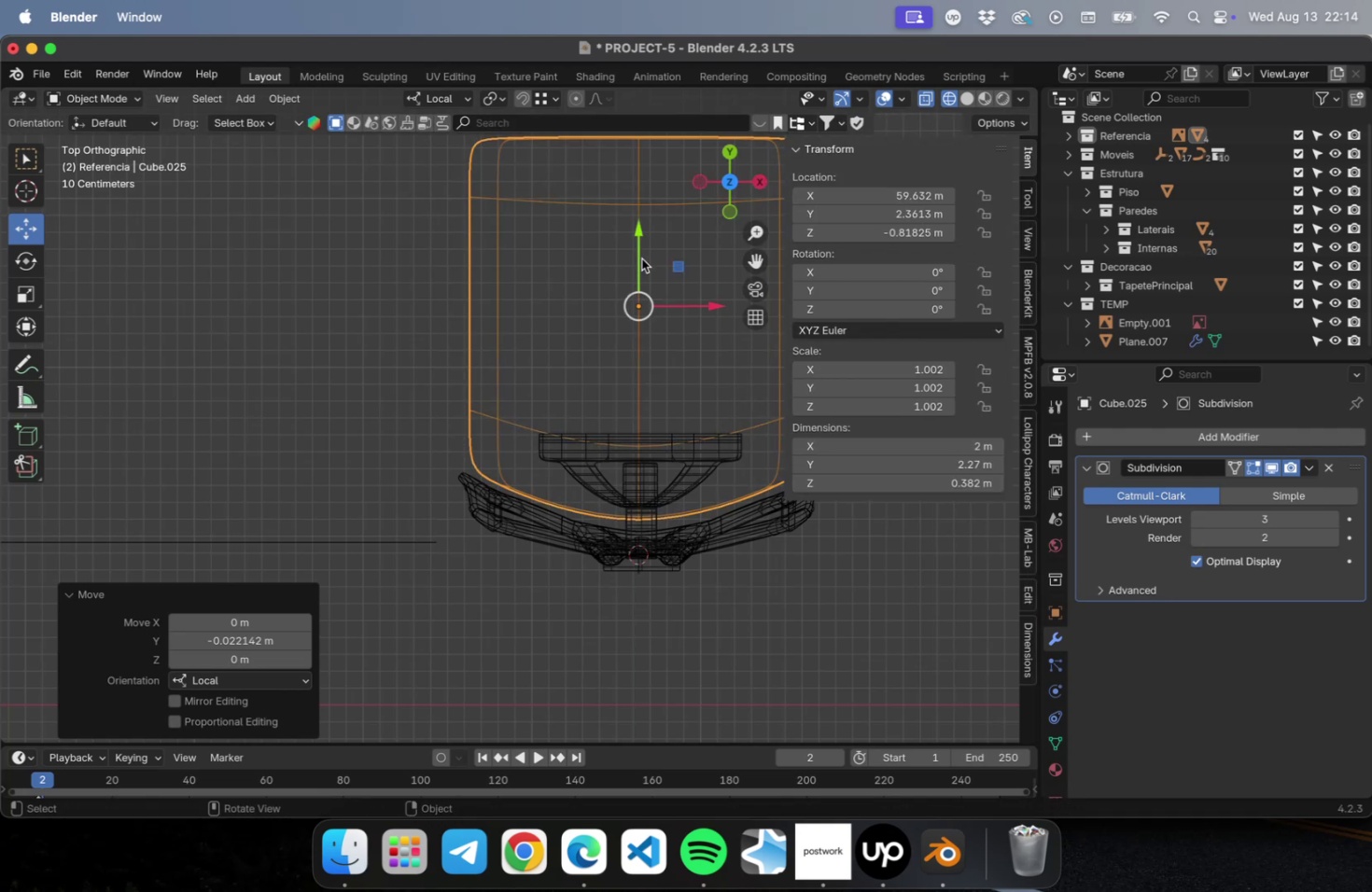 
key(Meta+CommandLeft)
 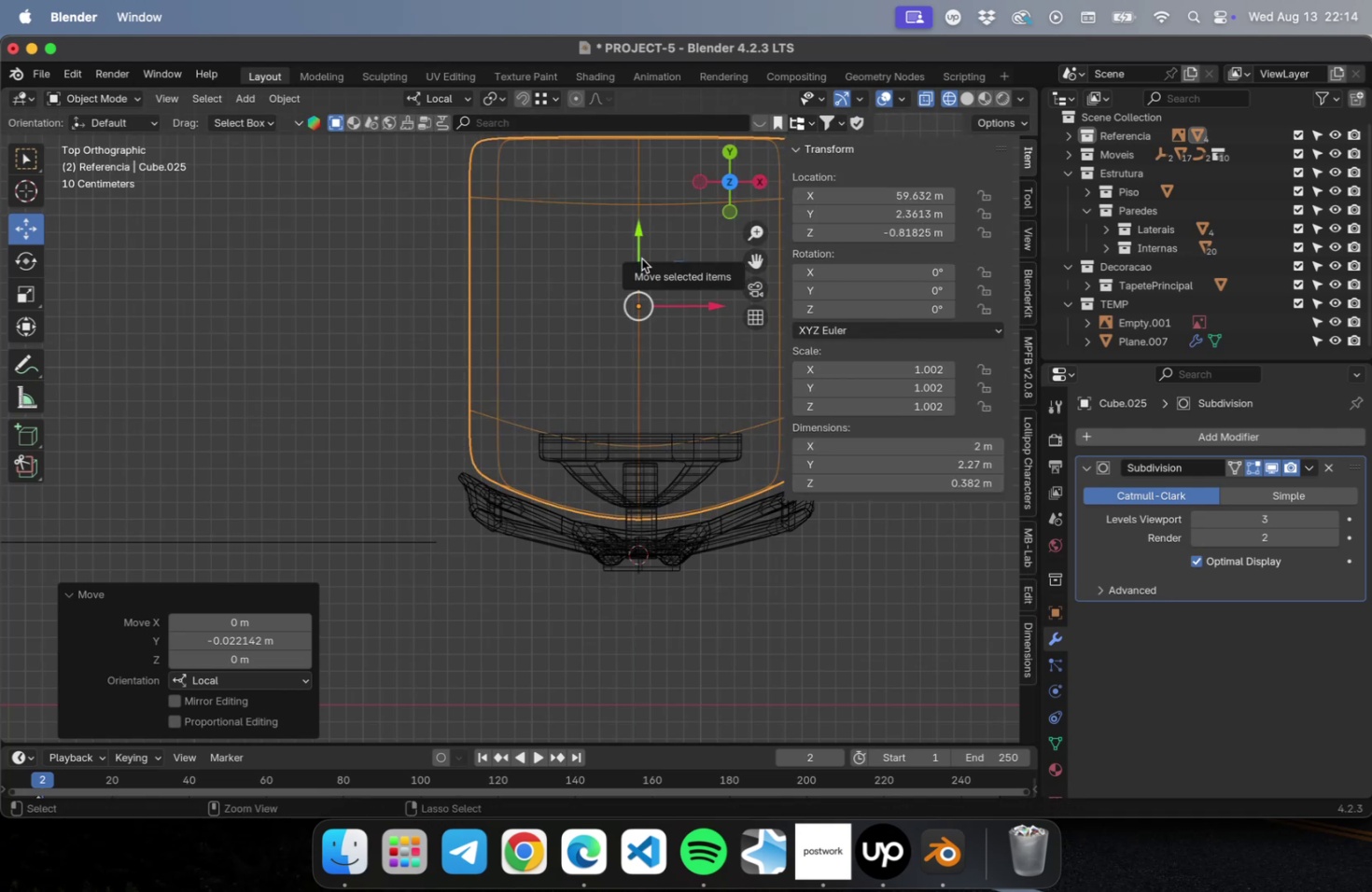 
key(Meta+S)
 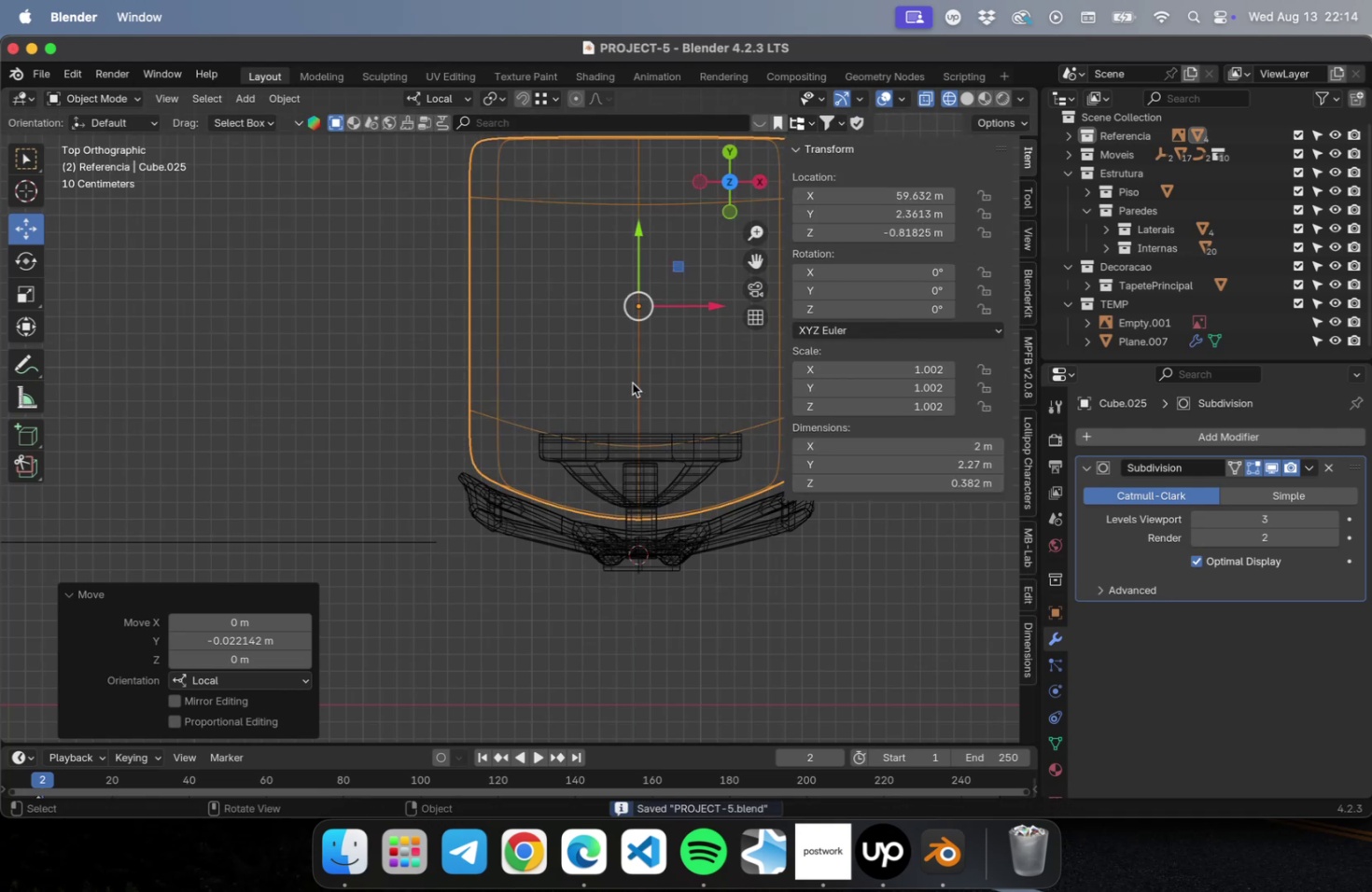 
key(Tab)
 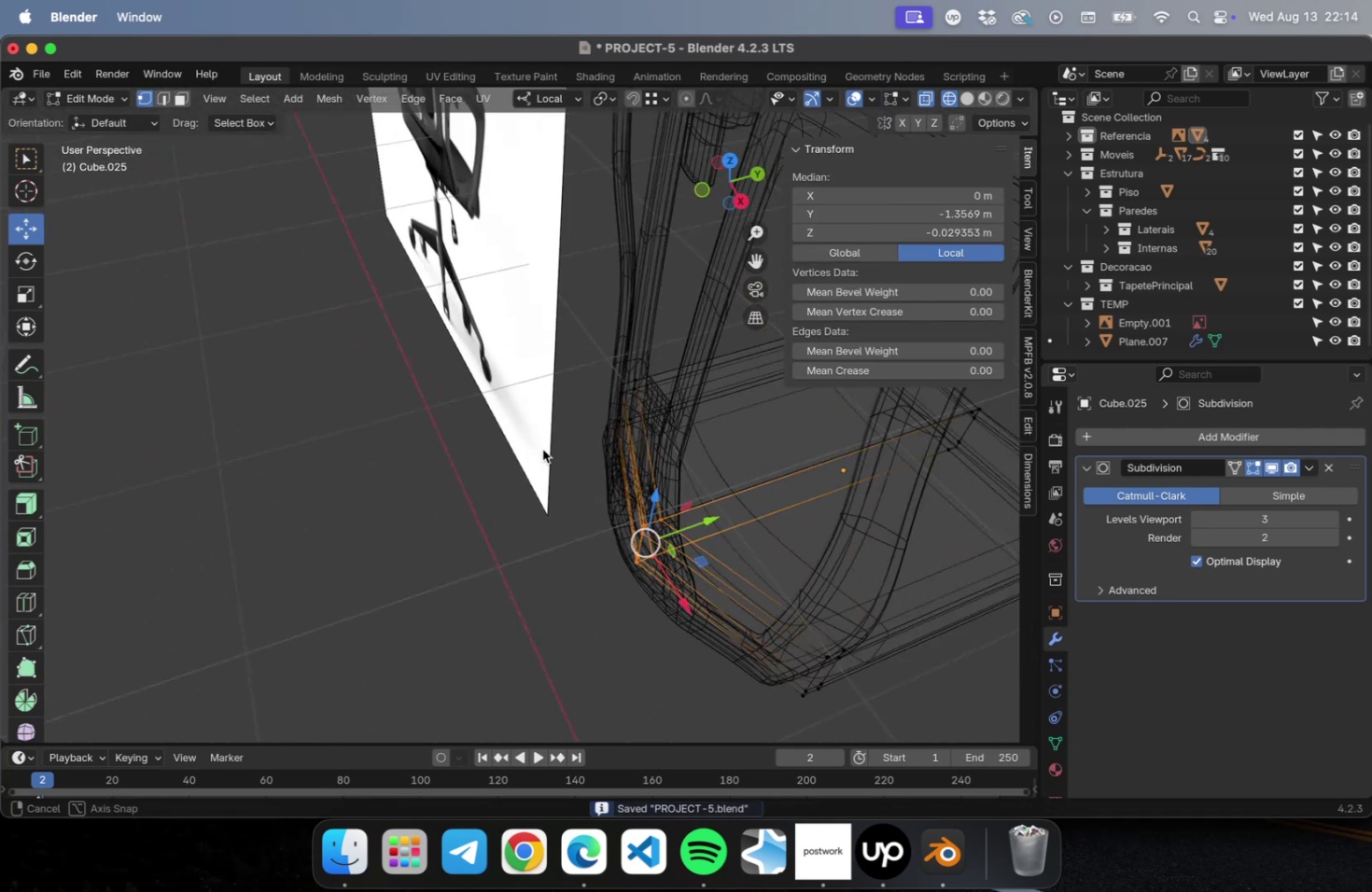 
scroll: coordinate [530, 386], scroll_direction: down, amount: 4.0
 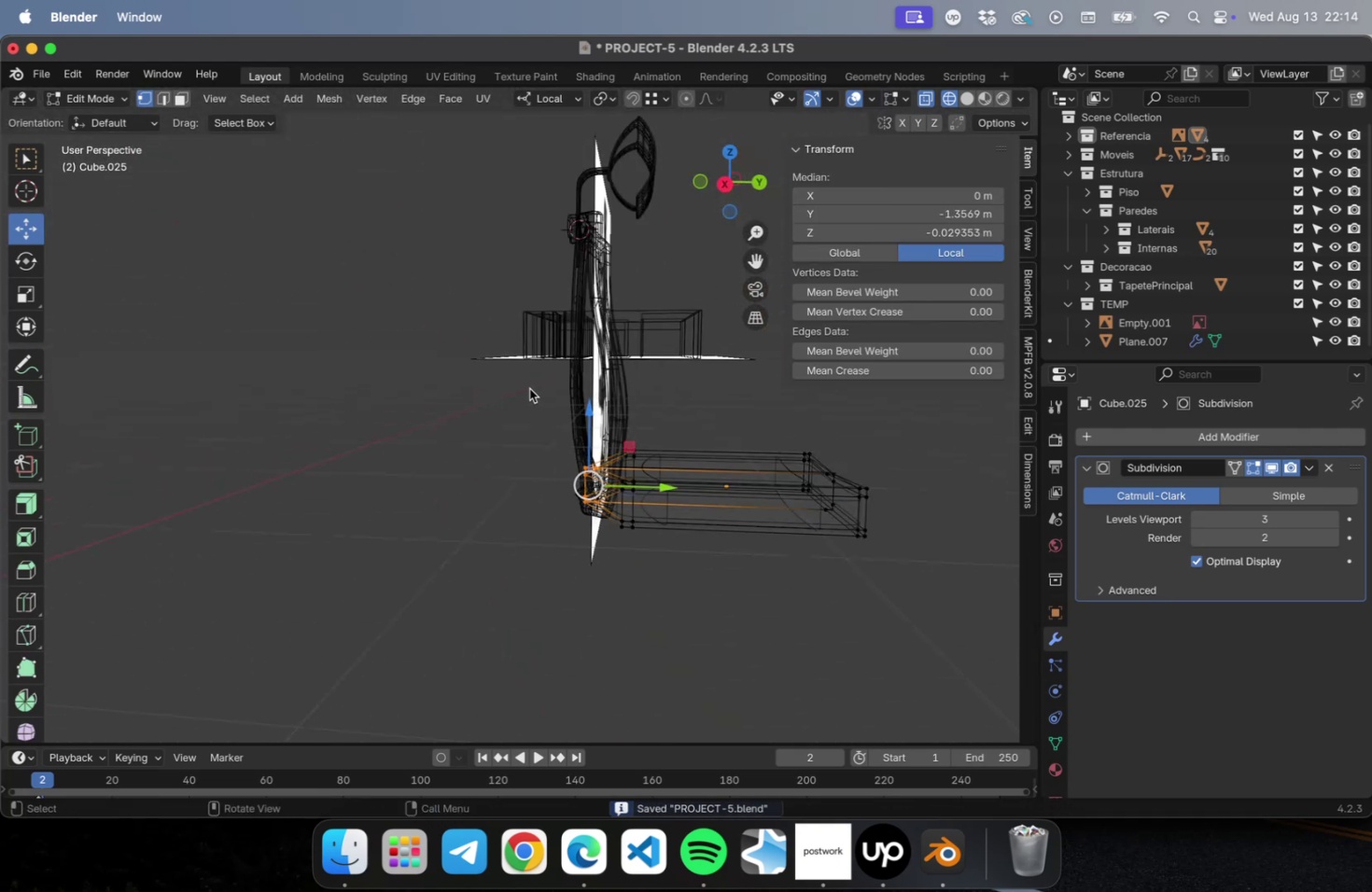 
hold_key(key=ShiftLeft, duration=0.54)
 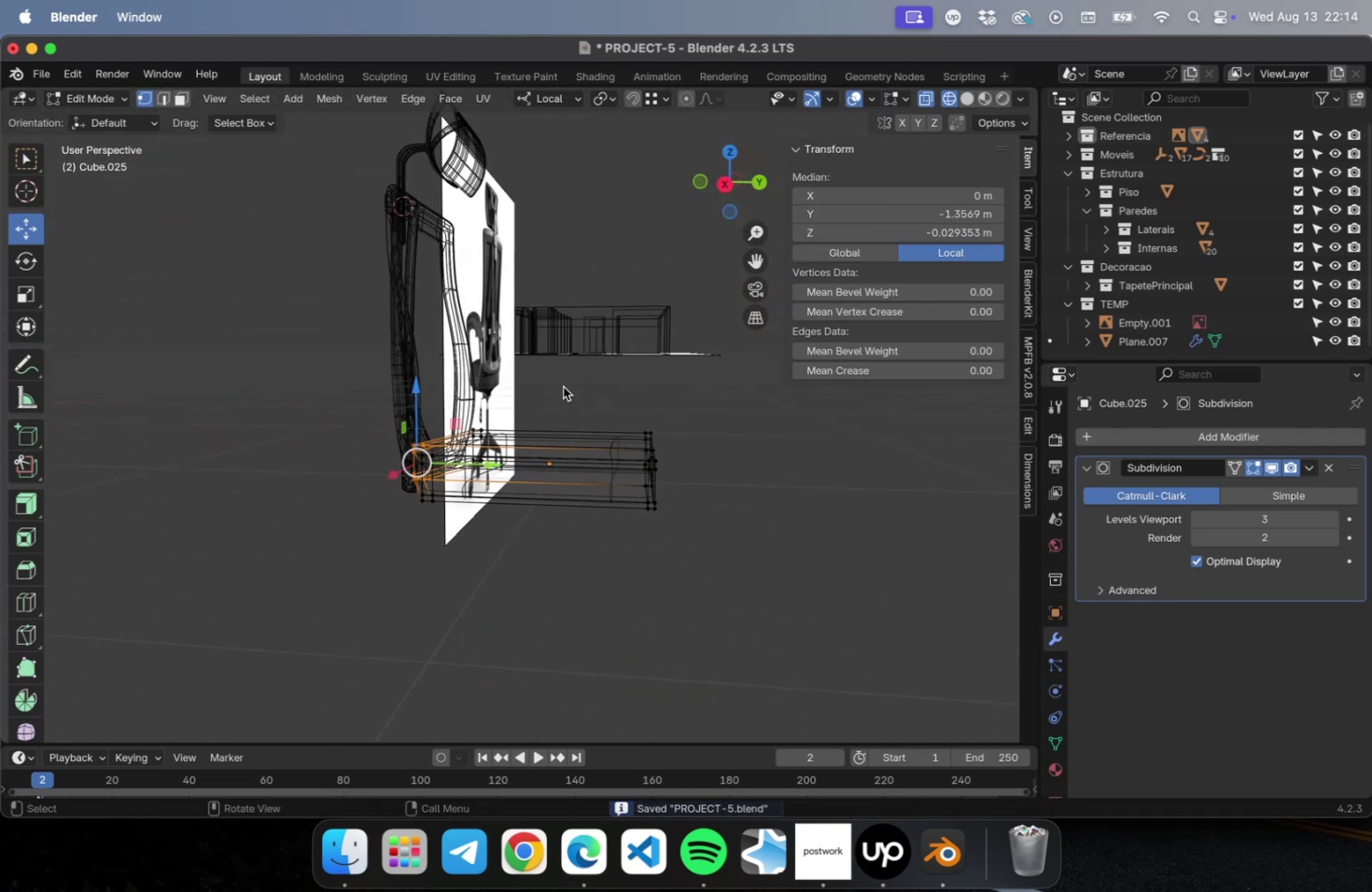 
left_click_drag(start_coordinate=[567, 383], to_coordinate=[706, 572])
 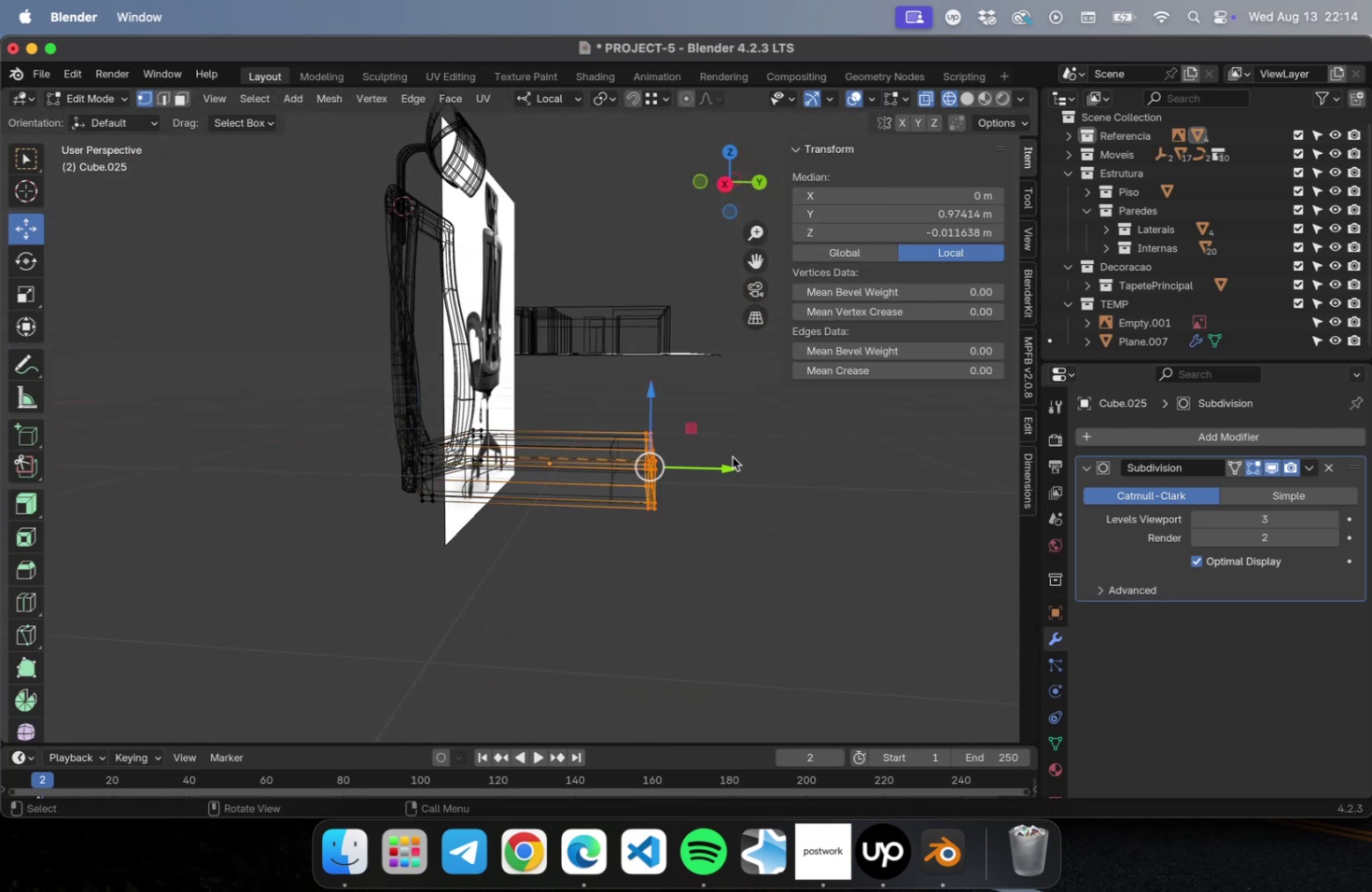 
left_click_drag(start_coordinate=[722, 464], to_coordinate=[704, 468])
 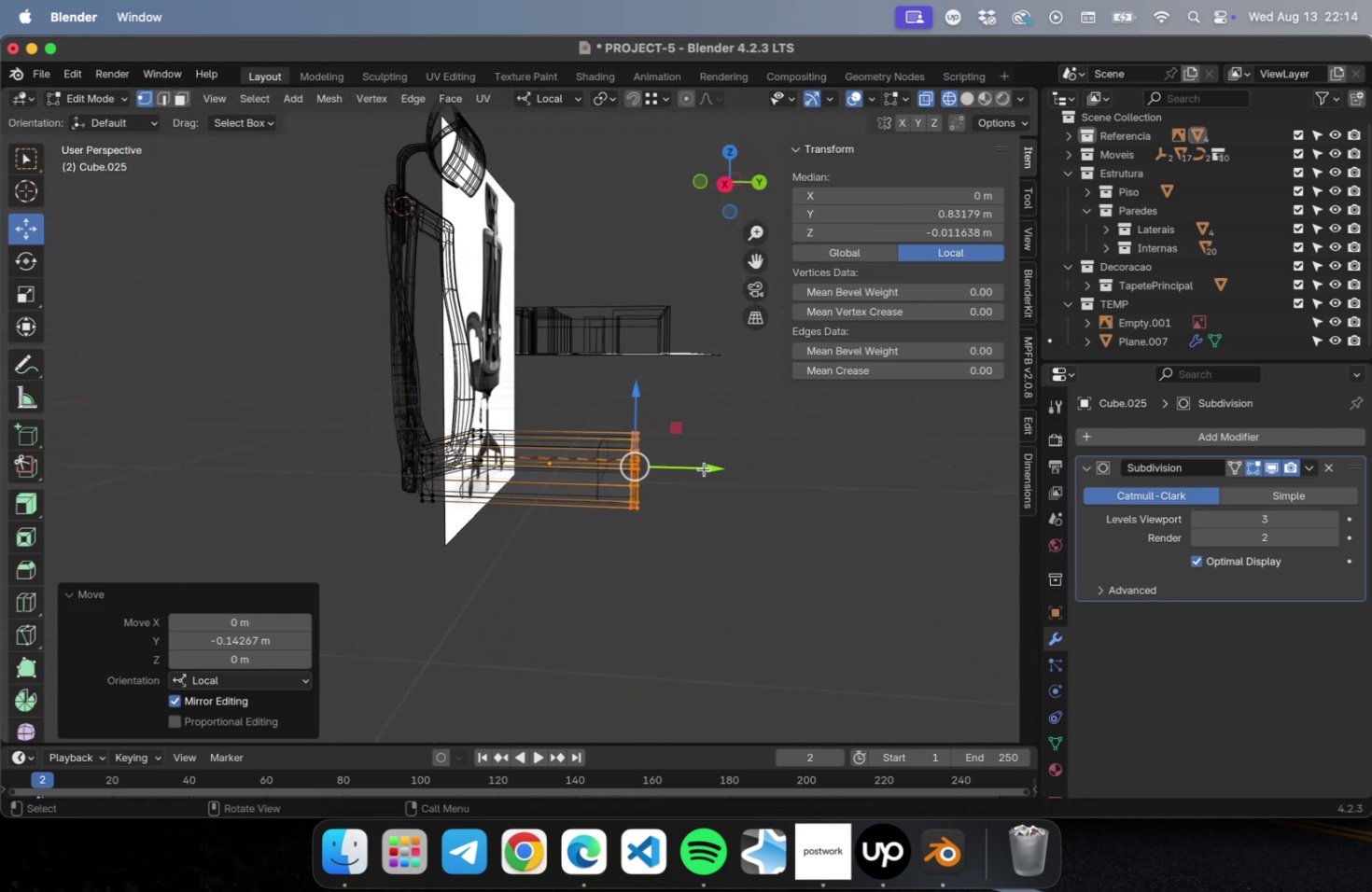 
key(Tab)
 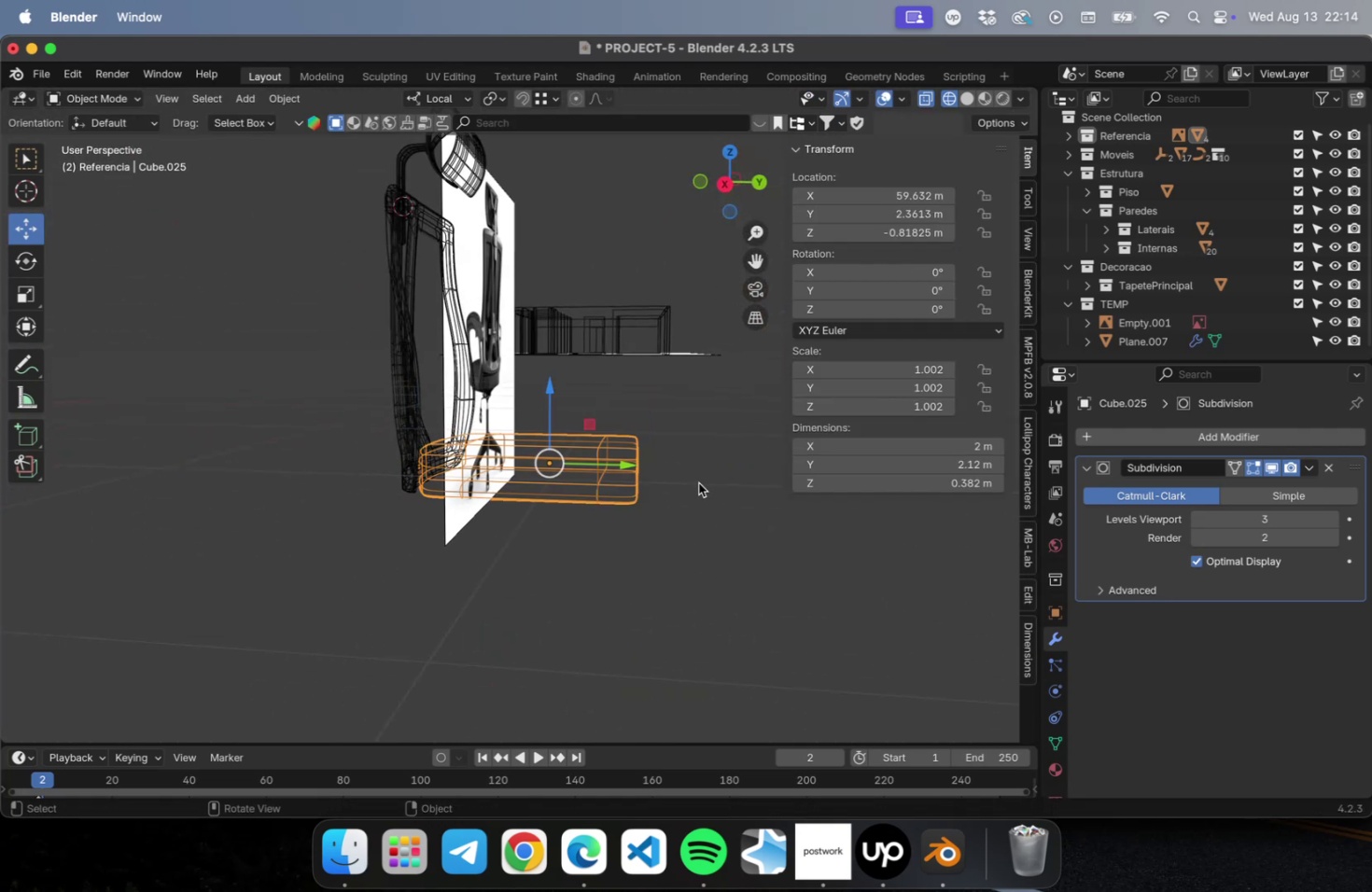 
key(Meta+S)
 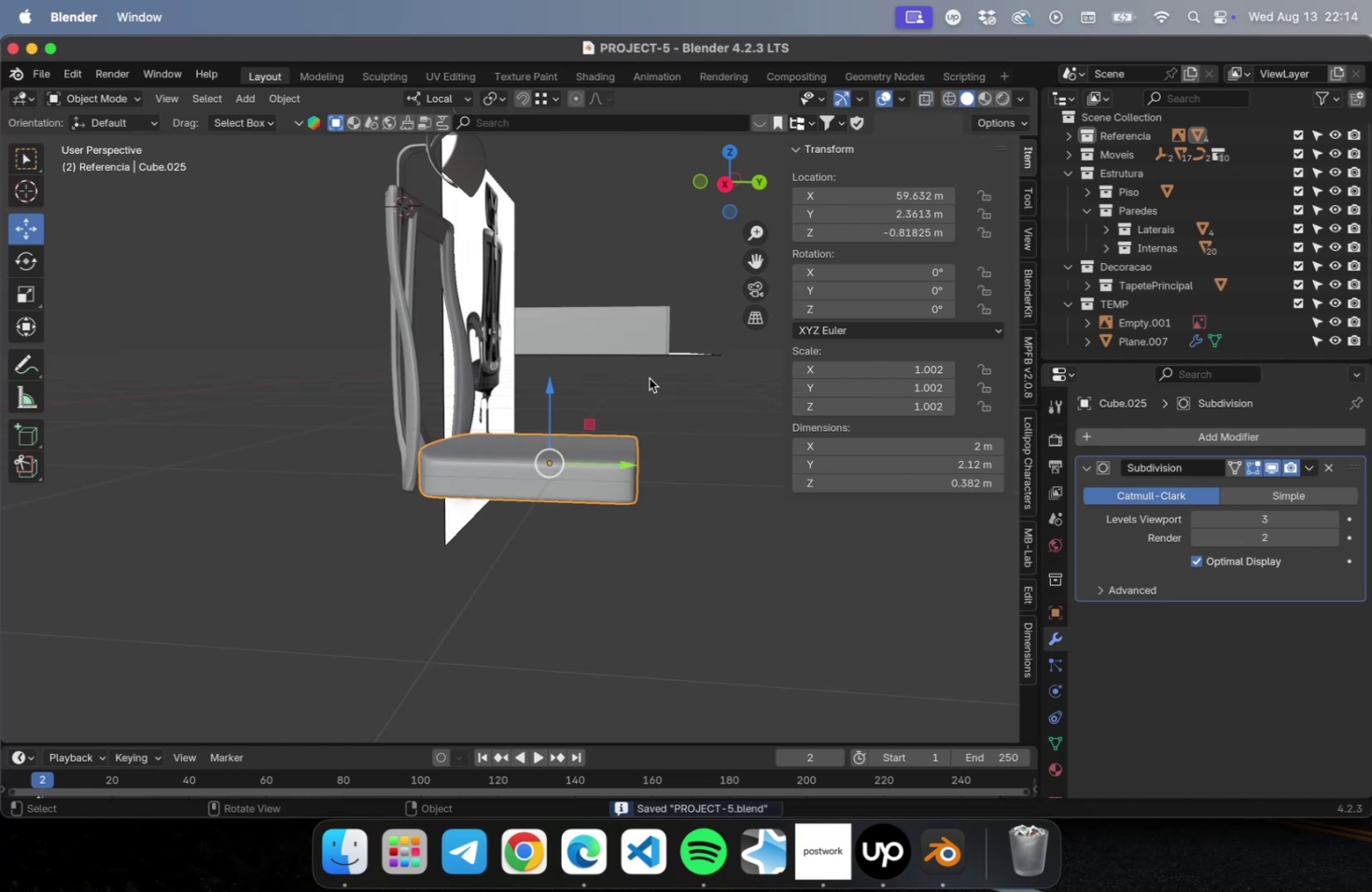 
left_click([646, 395])
 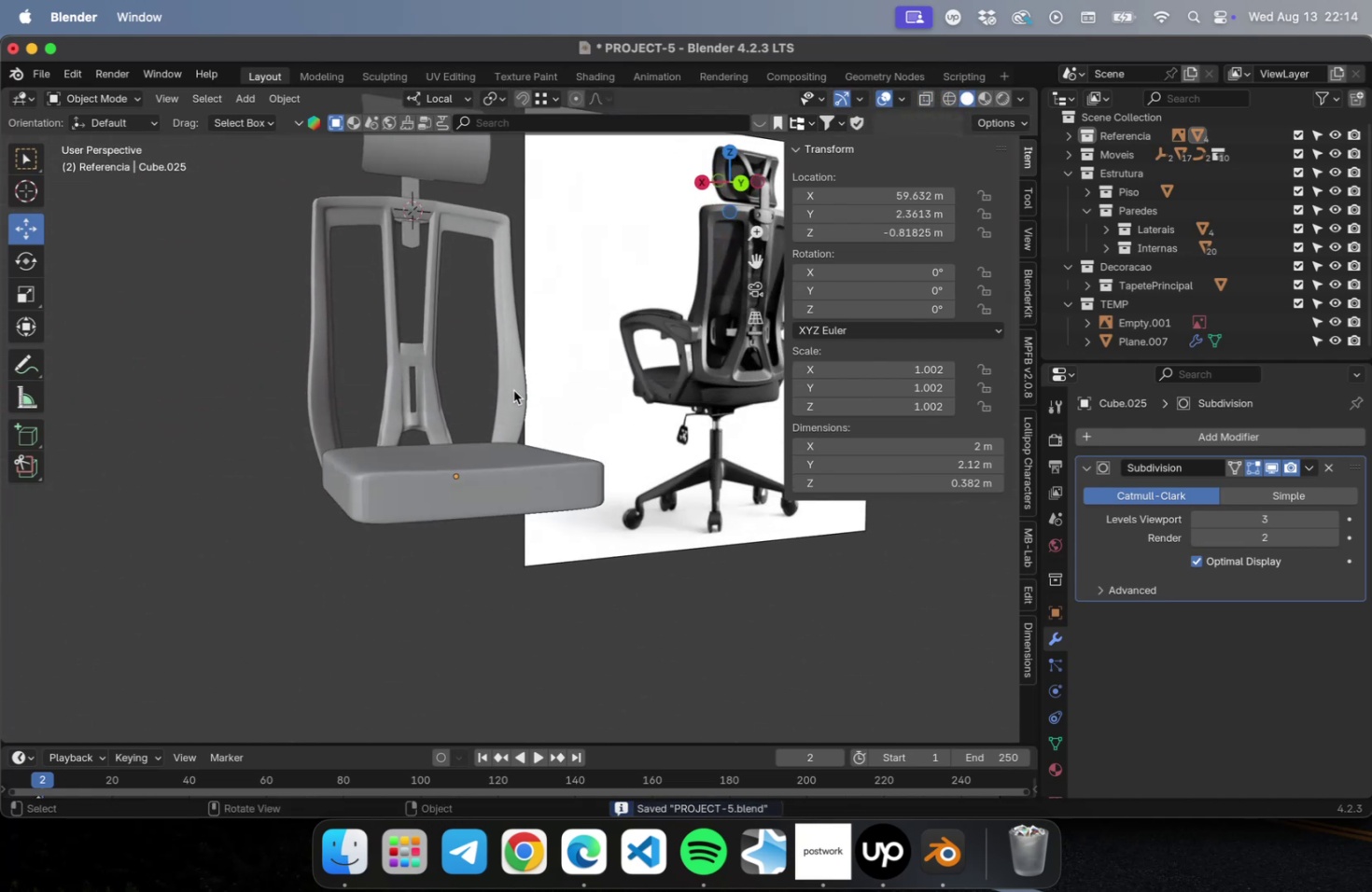 
left_click([416, 509])
 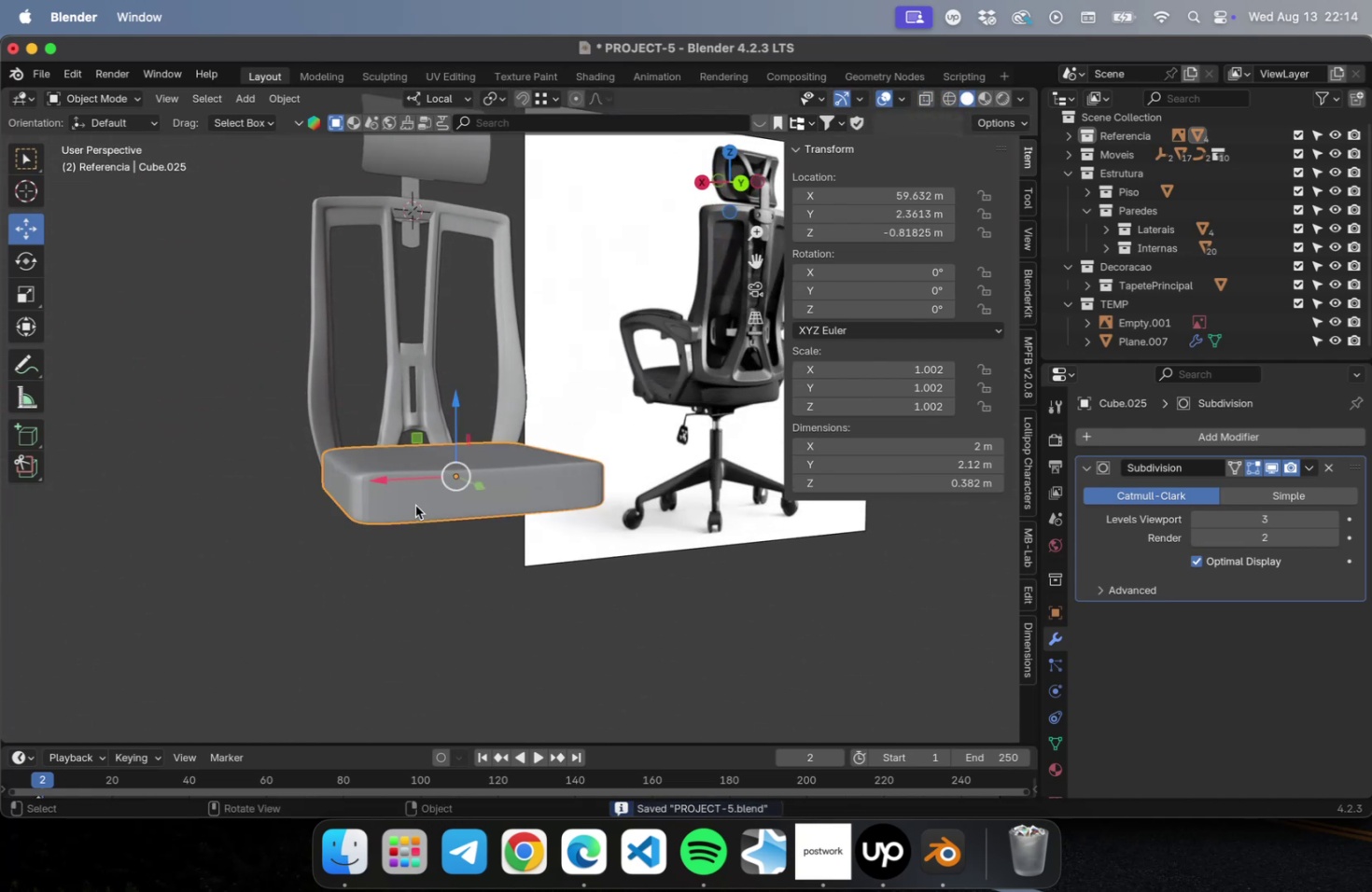 
right_click([415, 505])
 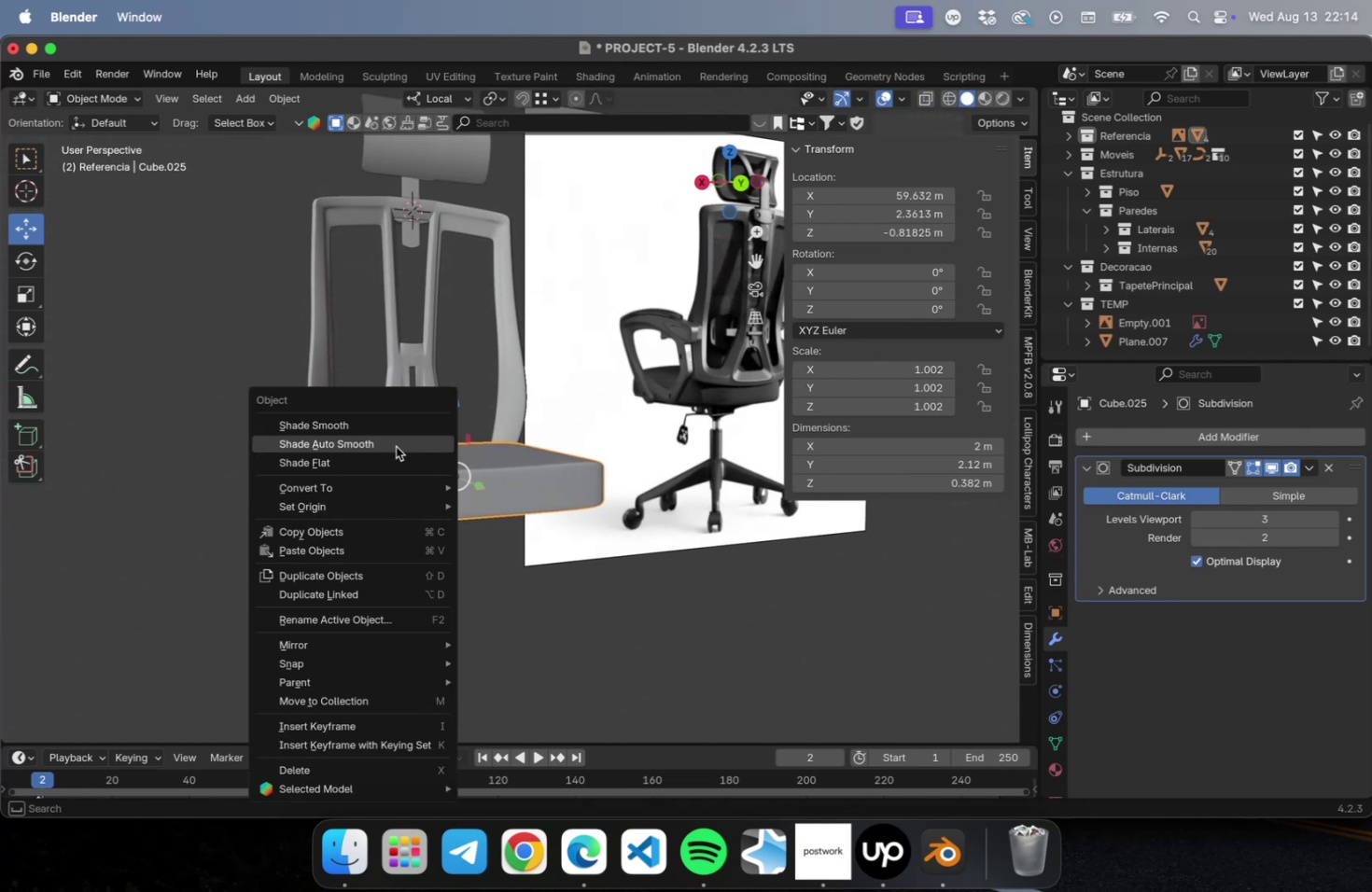 
left_click([396, 446])
 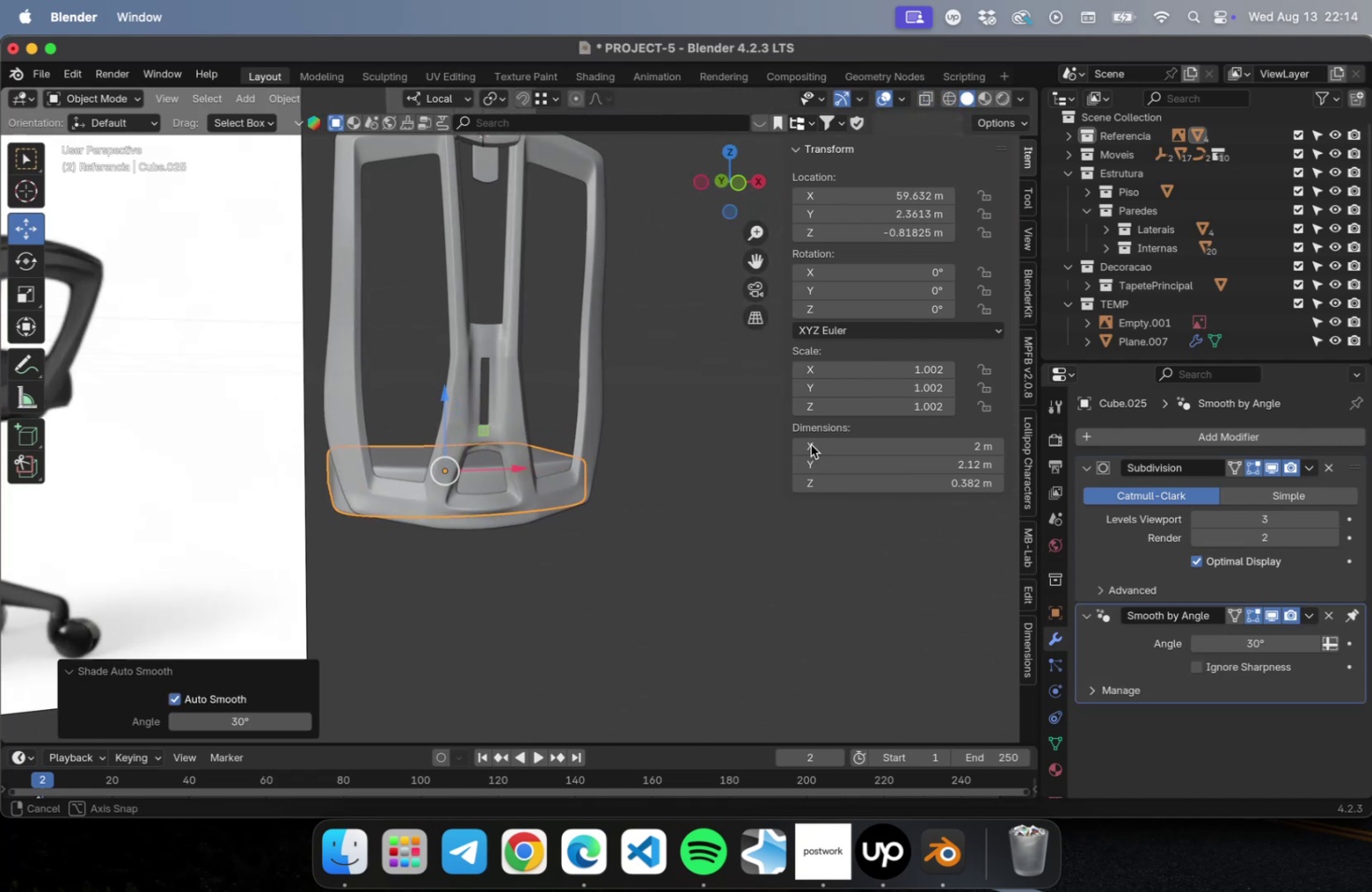 
hold_key(key=ShiftLeft, duration=2.16)
 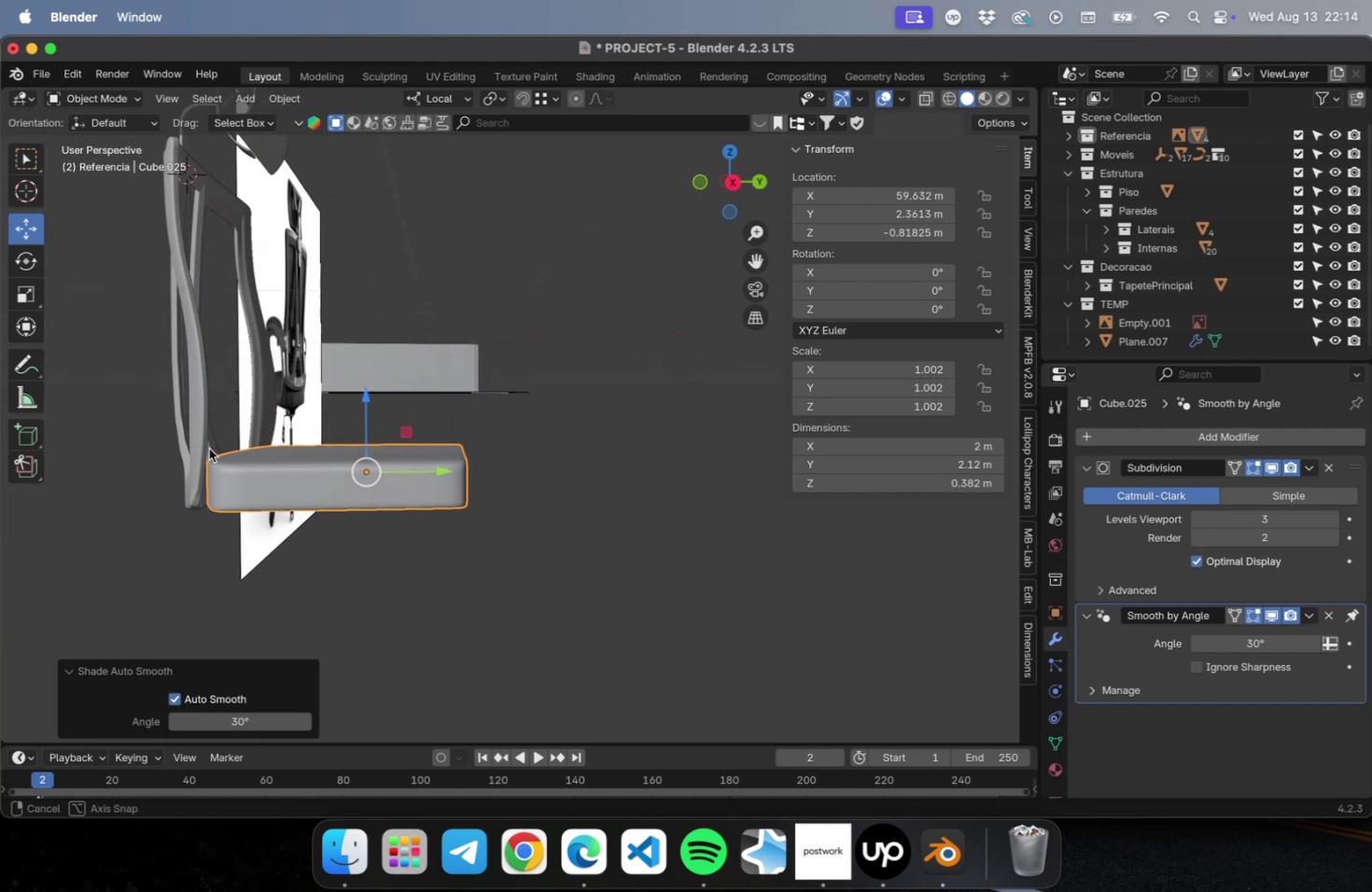 
hold_key(key=ShiftLeft, duration=0.6)
 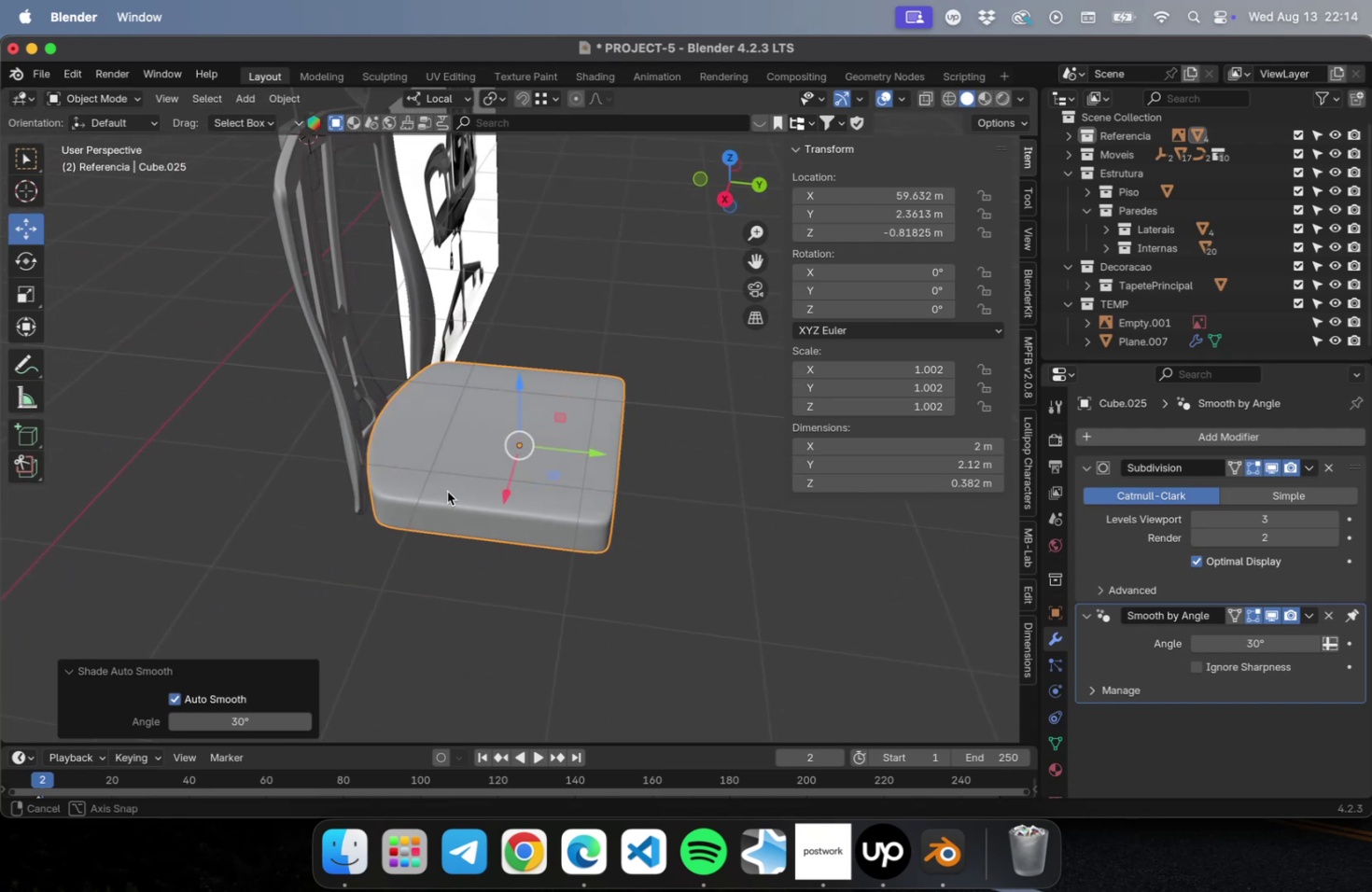 
key(Tab)
 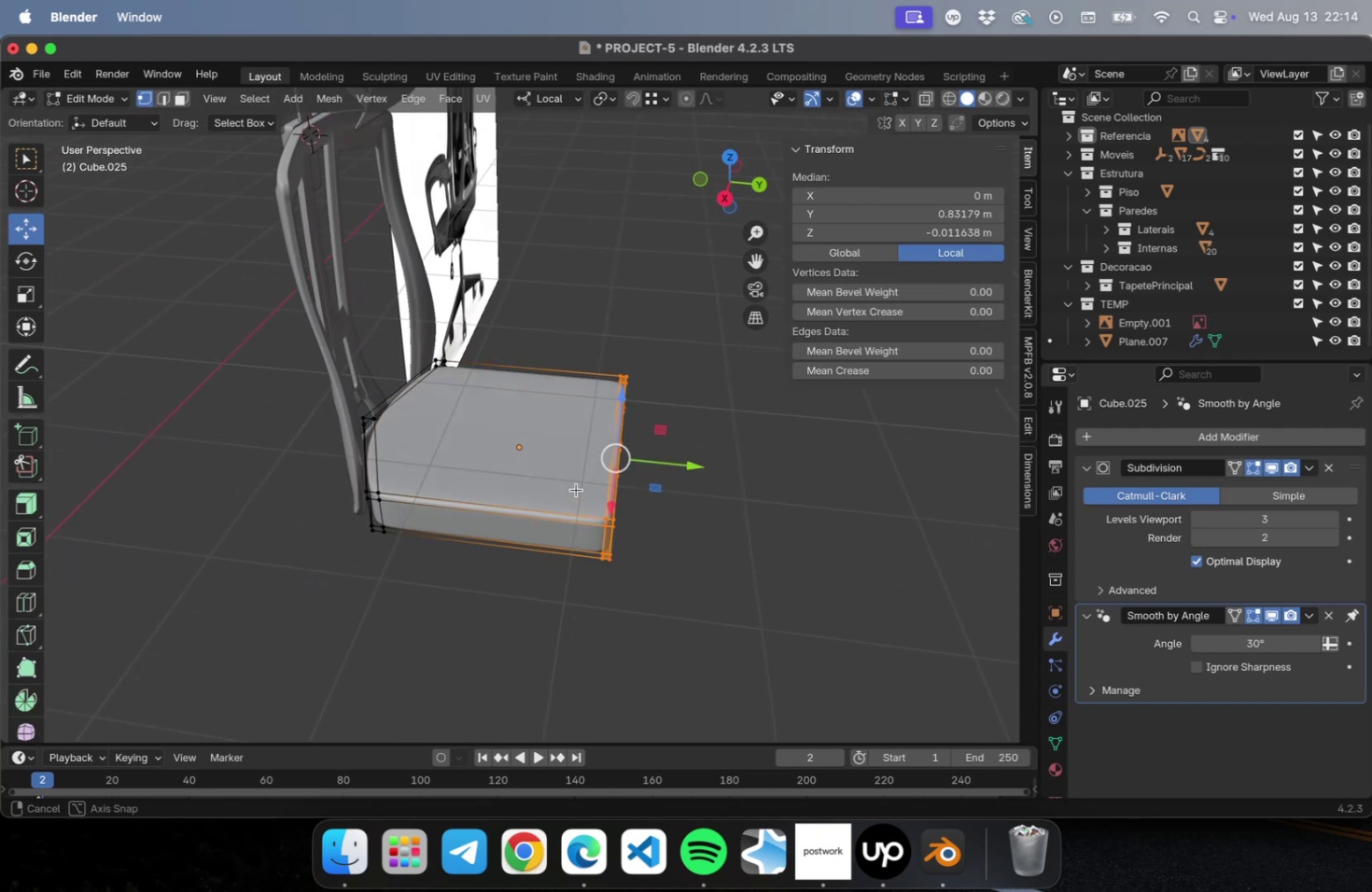 
scroll: coordinate [589, 461], scroll_direction: up, amount: 5.0
 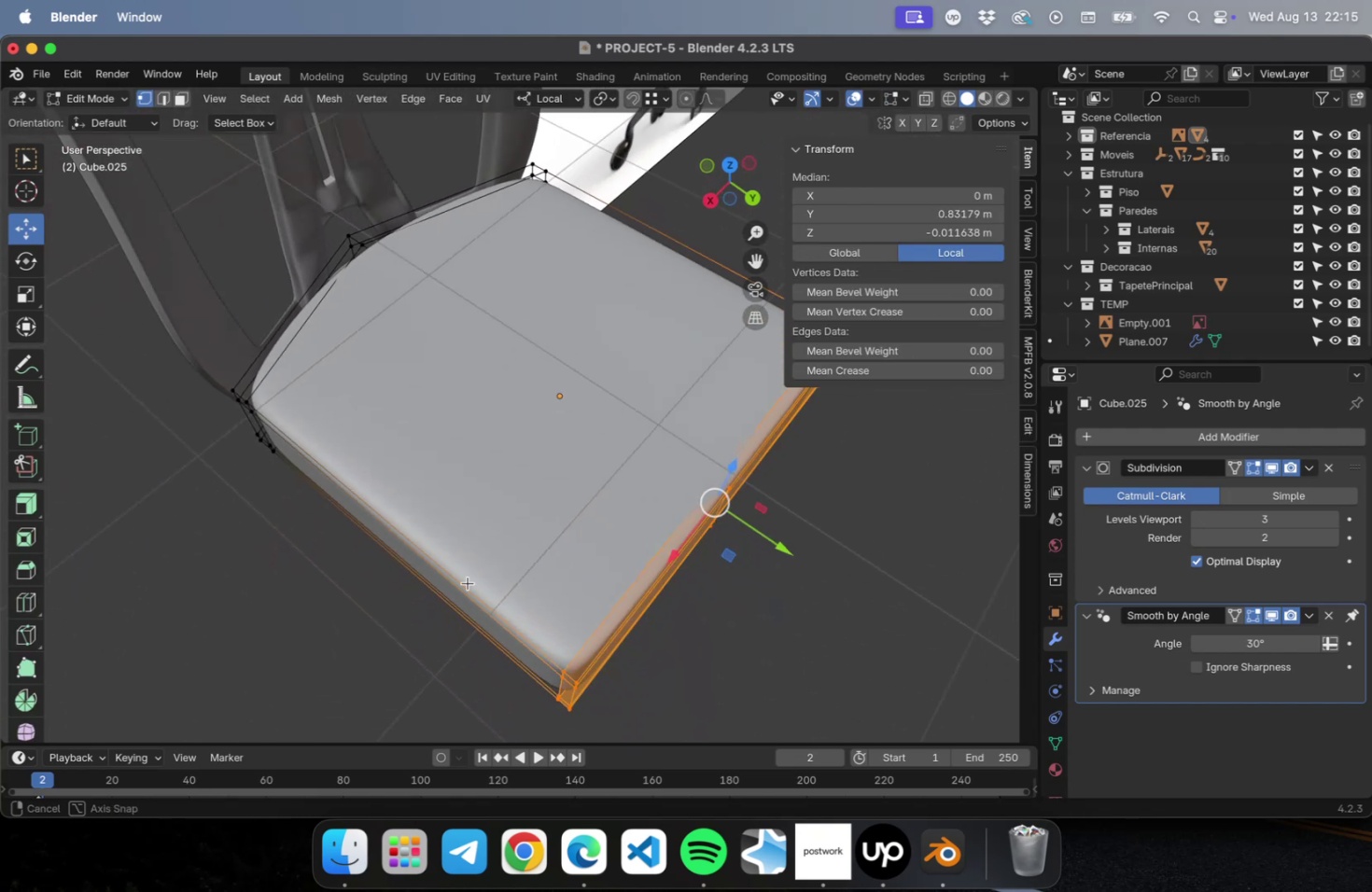 
hold_key(key=ShiftLeft, duration=0.6)
 